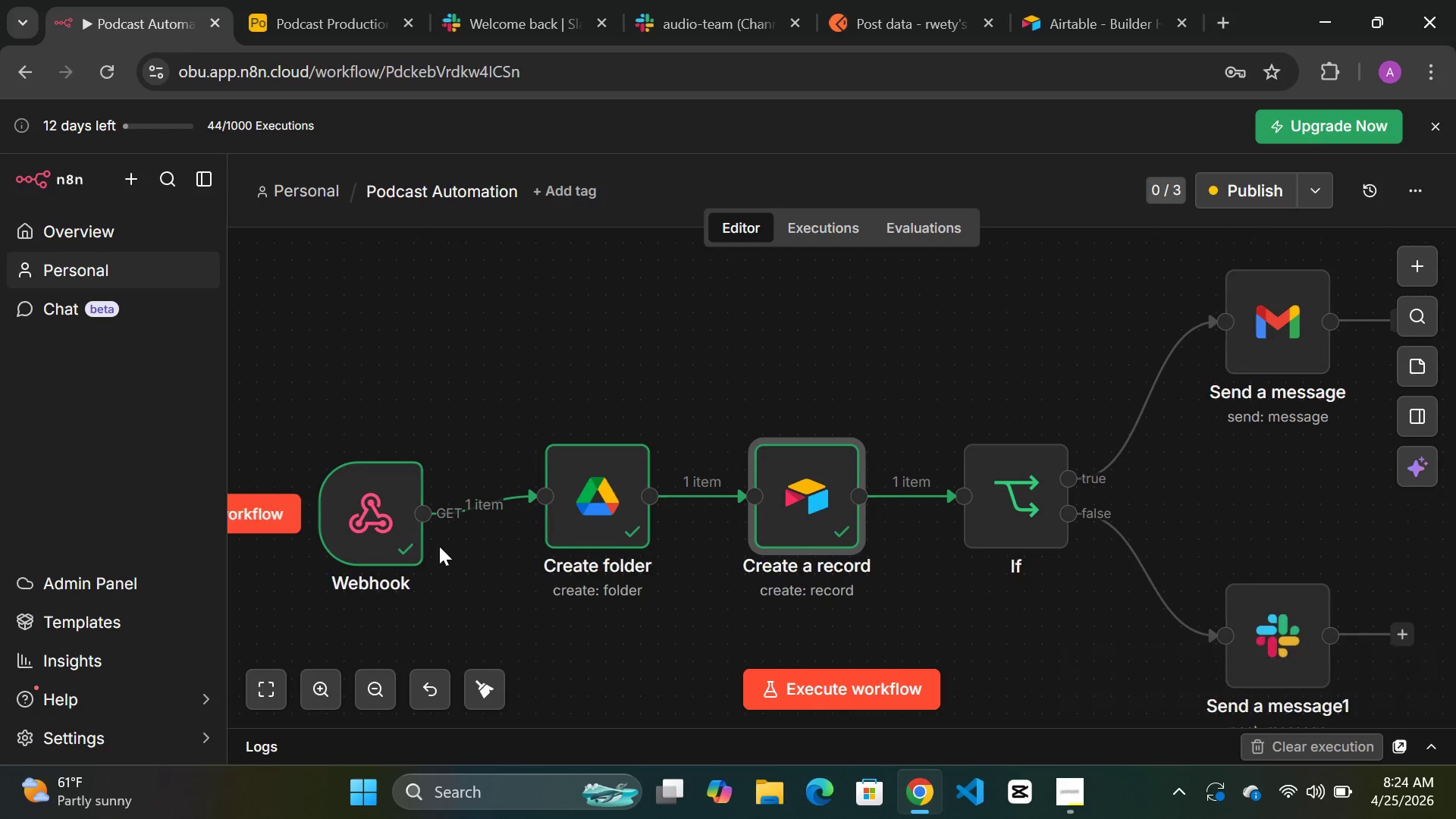 
left_click_drag(start_coordinate=[360, 537], to_coordinate=[331, 529])
 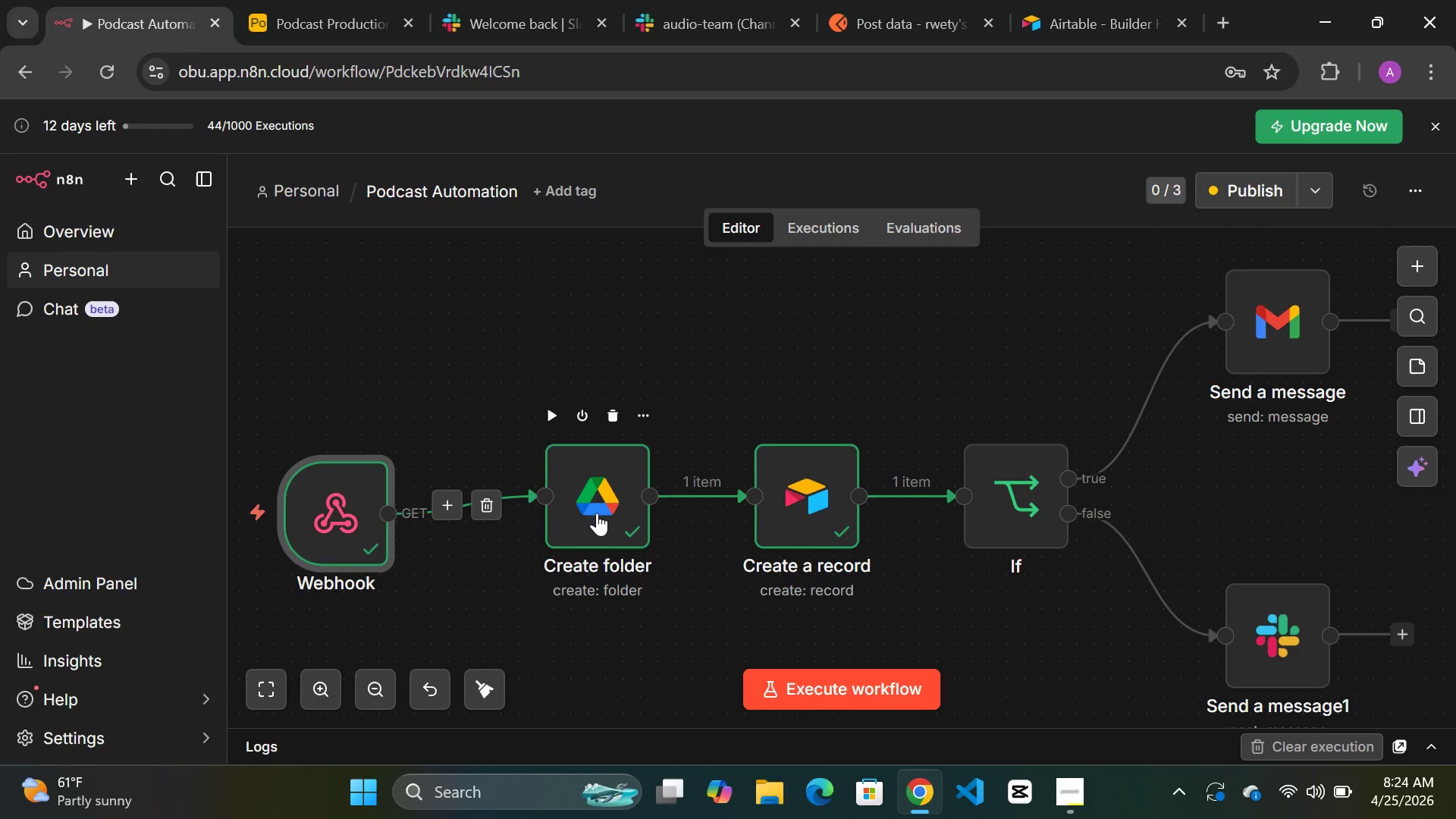 
left_click_drag(start_coordinate=[597, 509], to_coordinate=[597, 525])
 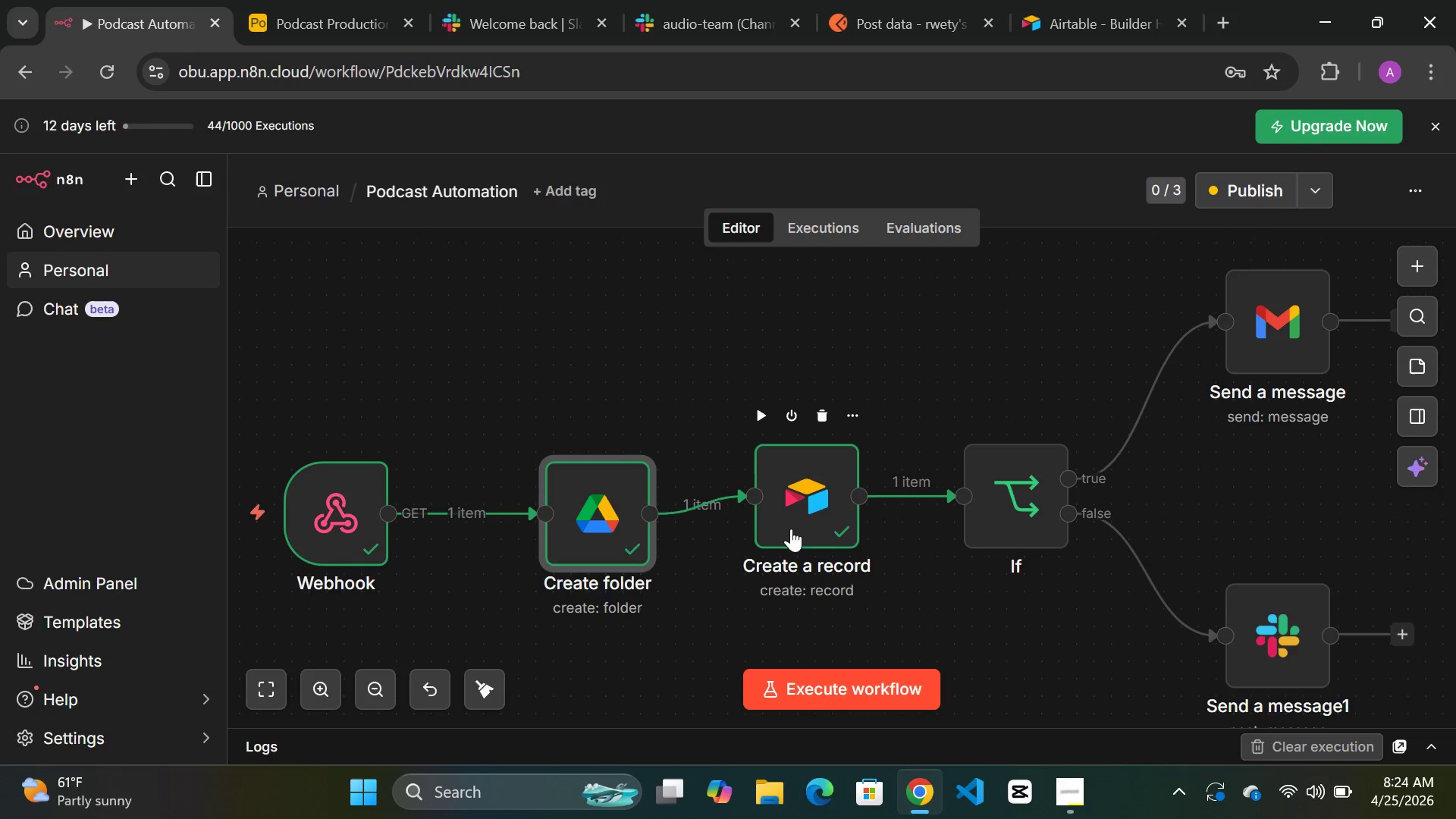 
left_click_drag(start_coordinate=[794, 508], to_coordinate=[794, 527])
 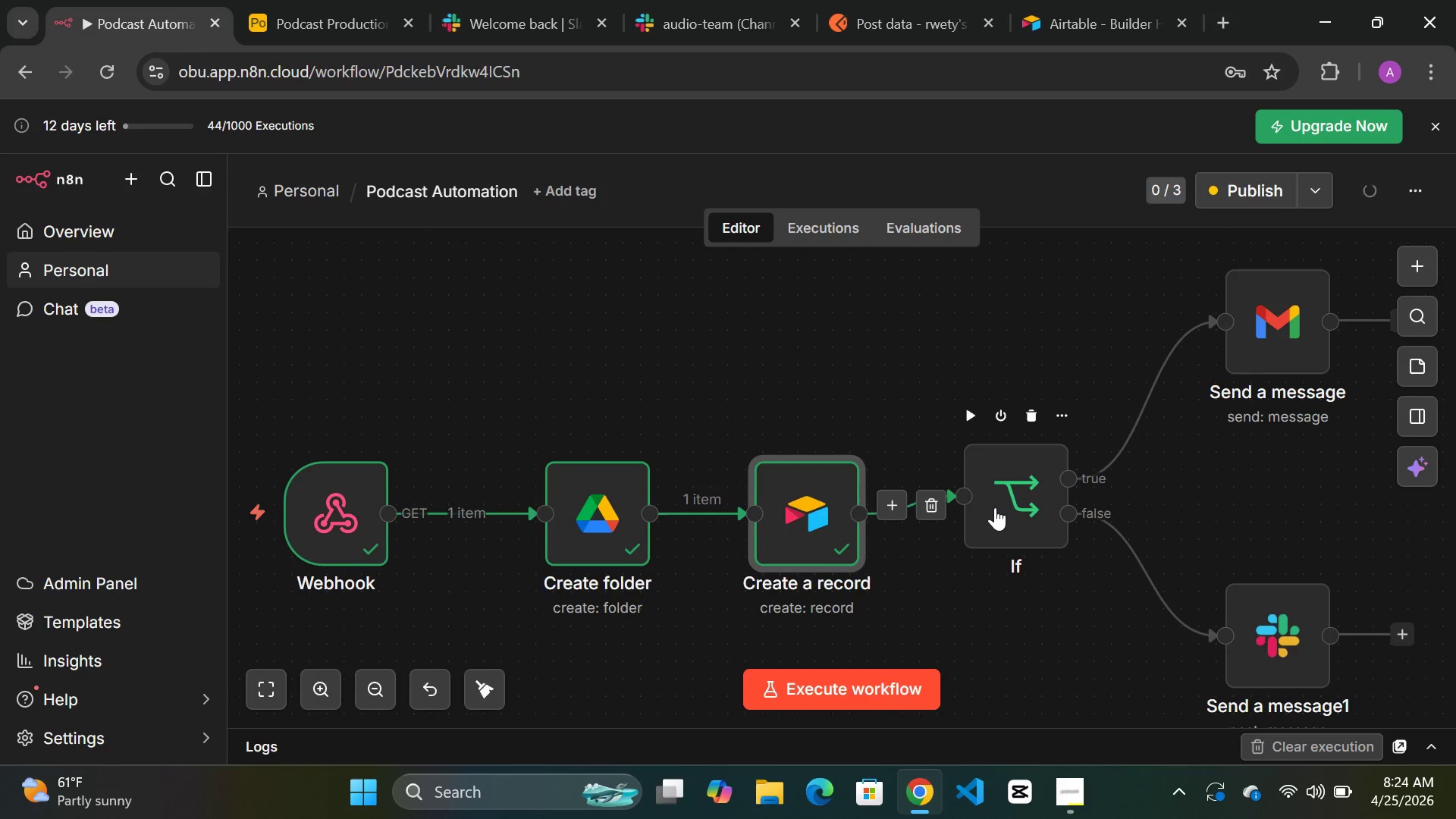 
double_click([995, 507])
 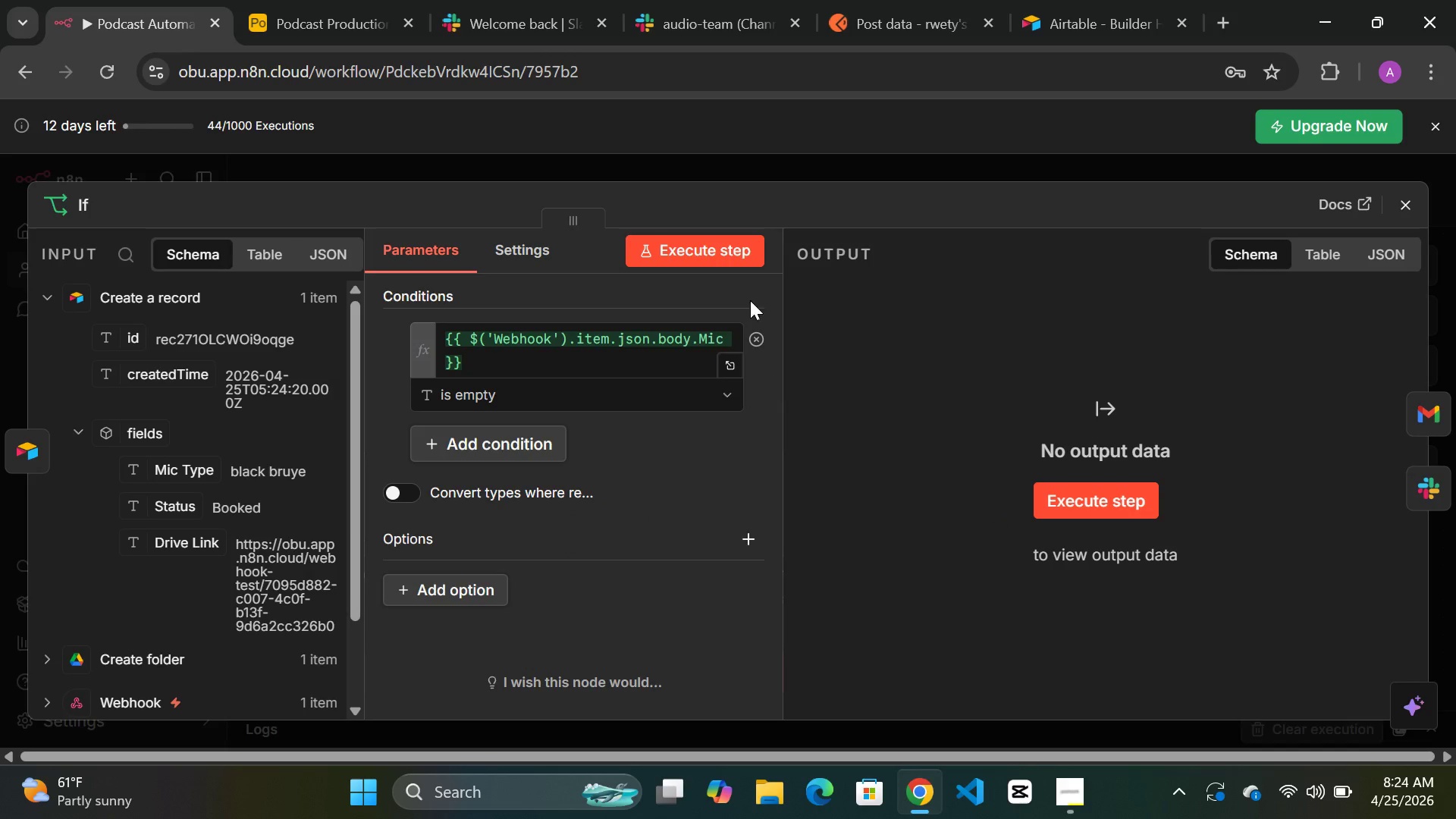 
left_click([707, 259])
 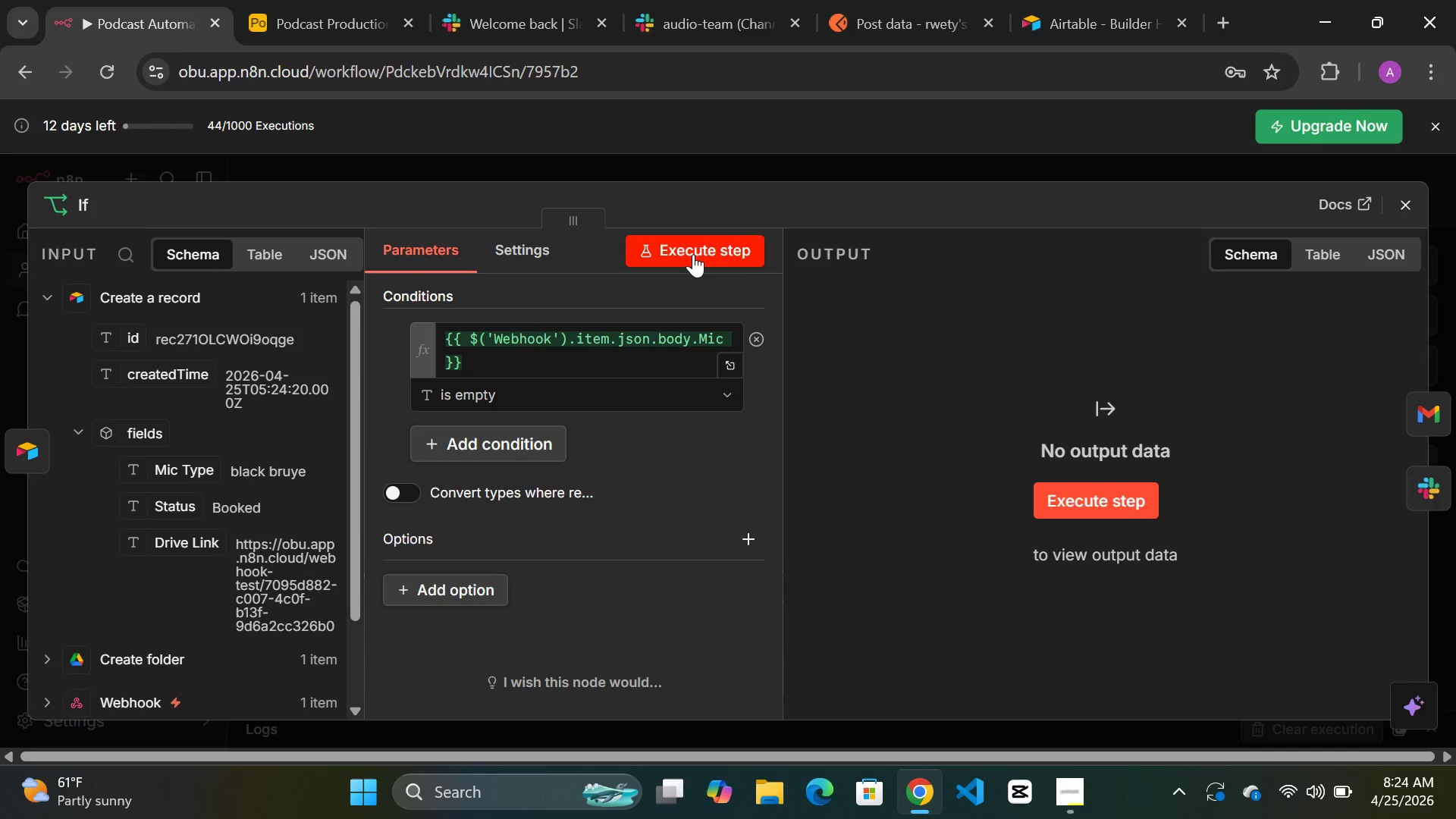 
left_click([707, 253])
 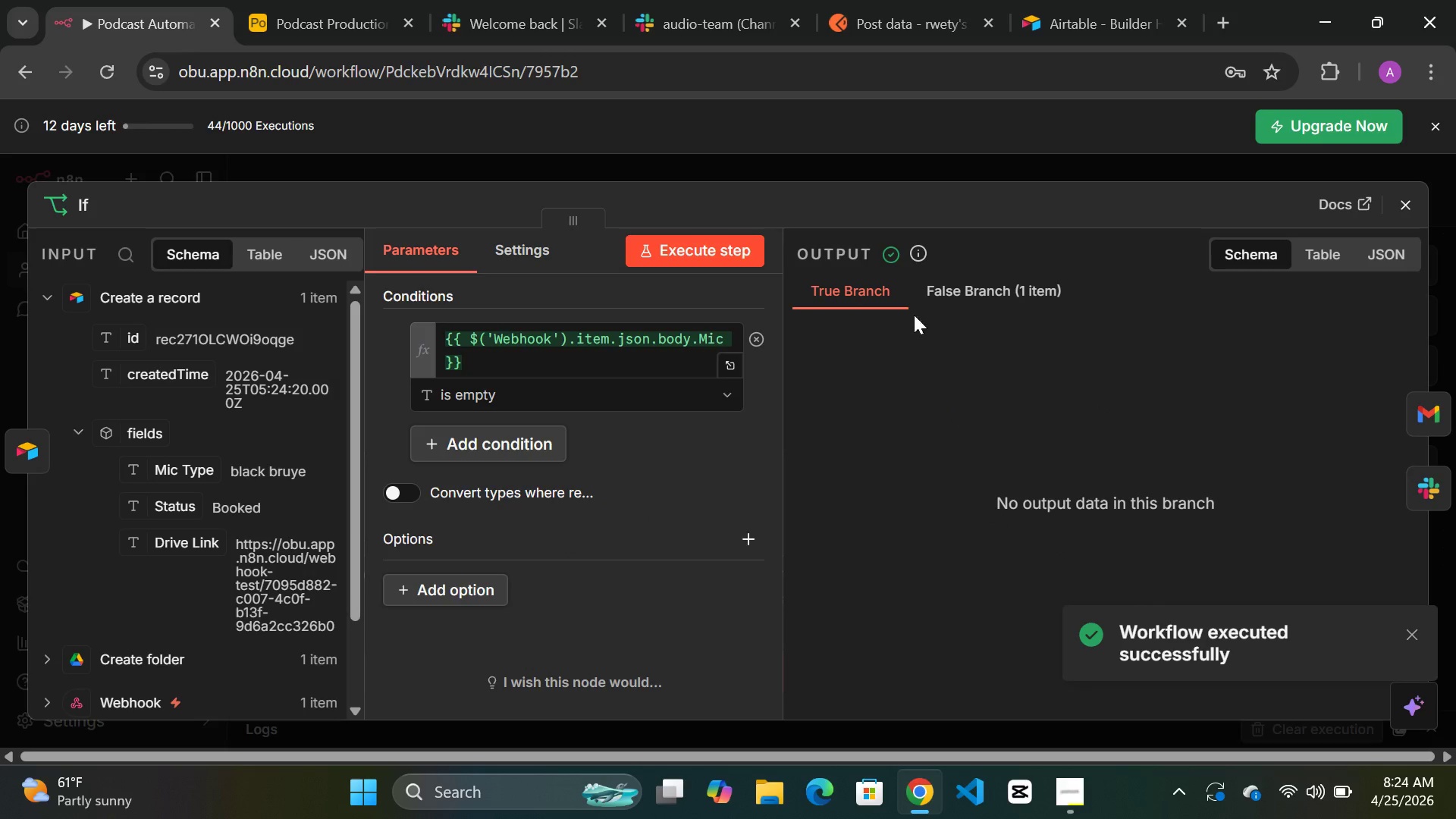 
left_click([906, 151])
 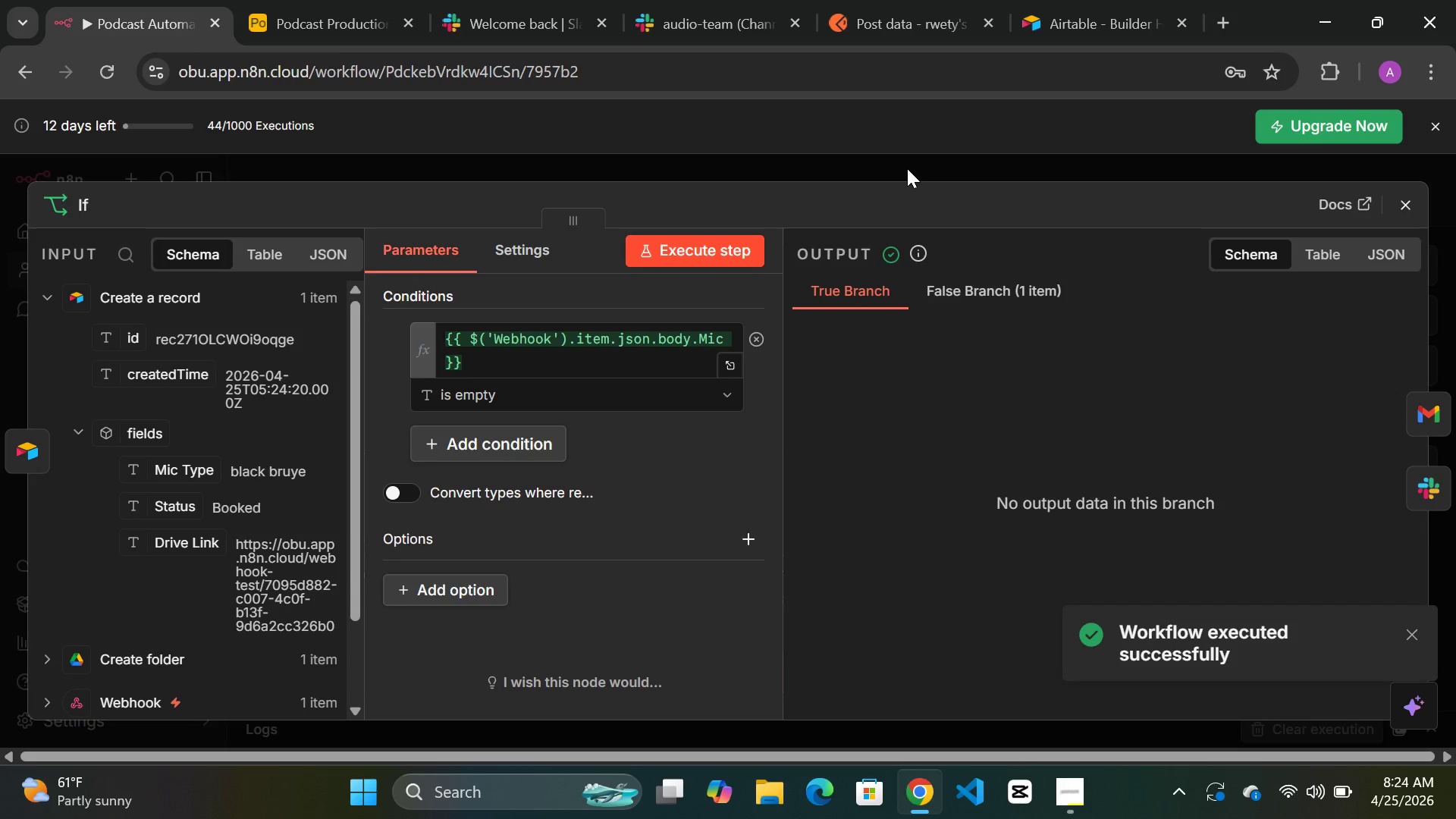 
left_click([907, 168])
 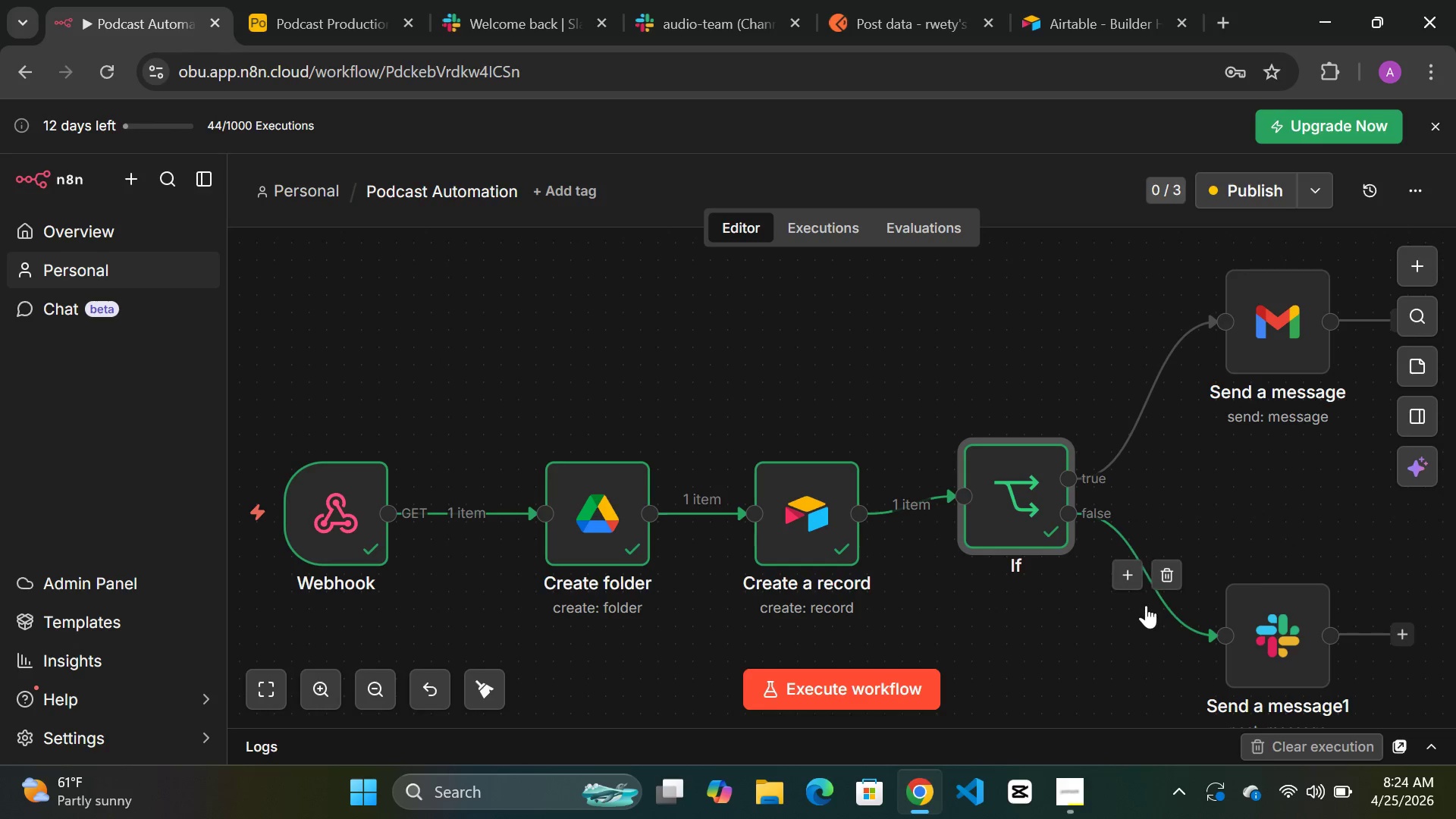 
wait(5.56)
 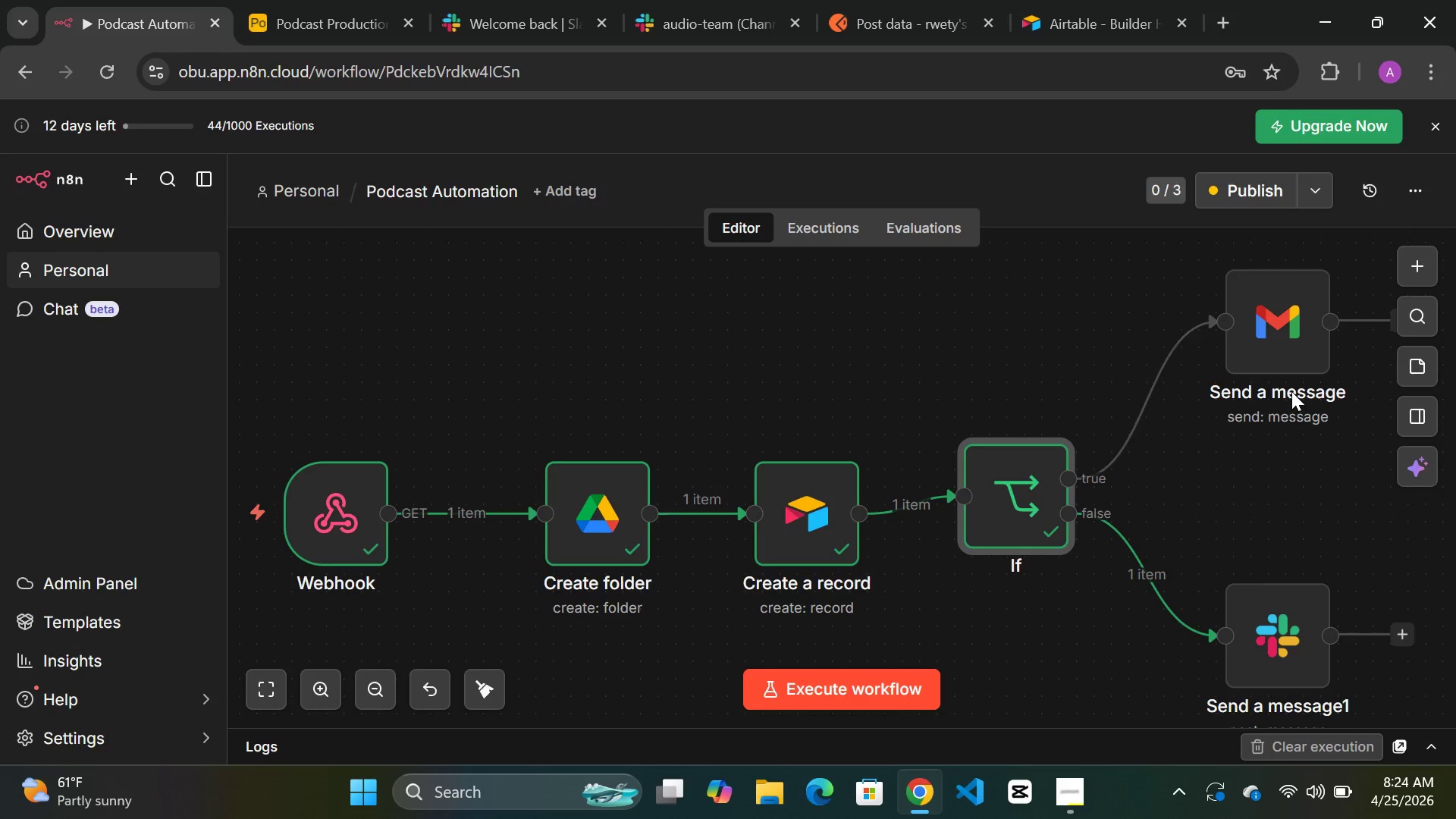 
double_click([1017, 495])
 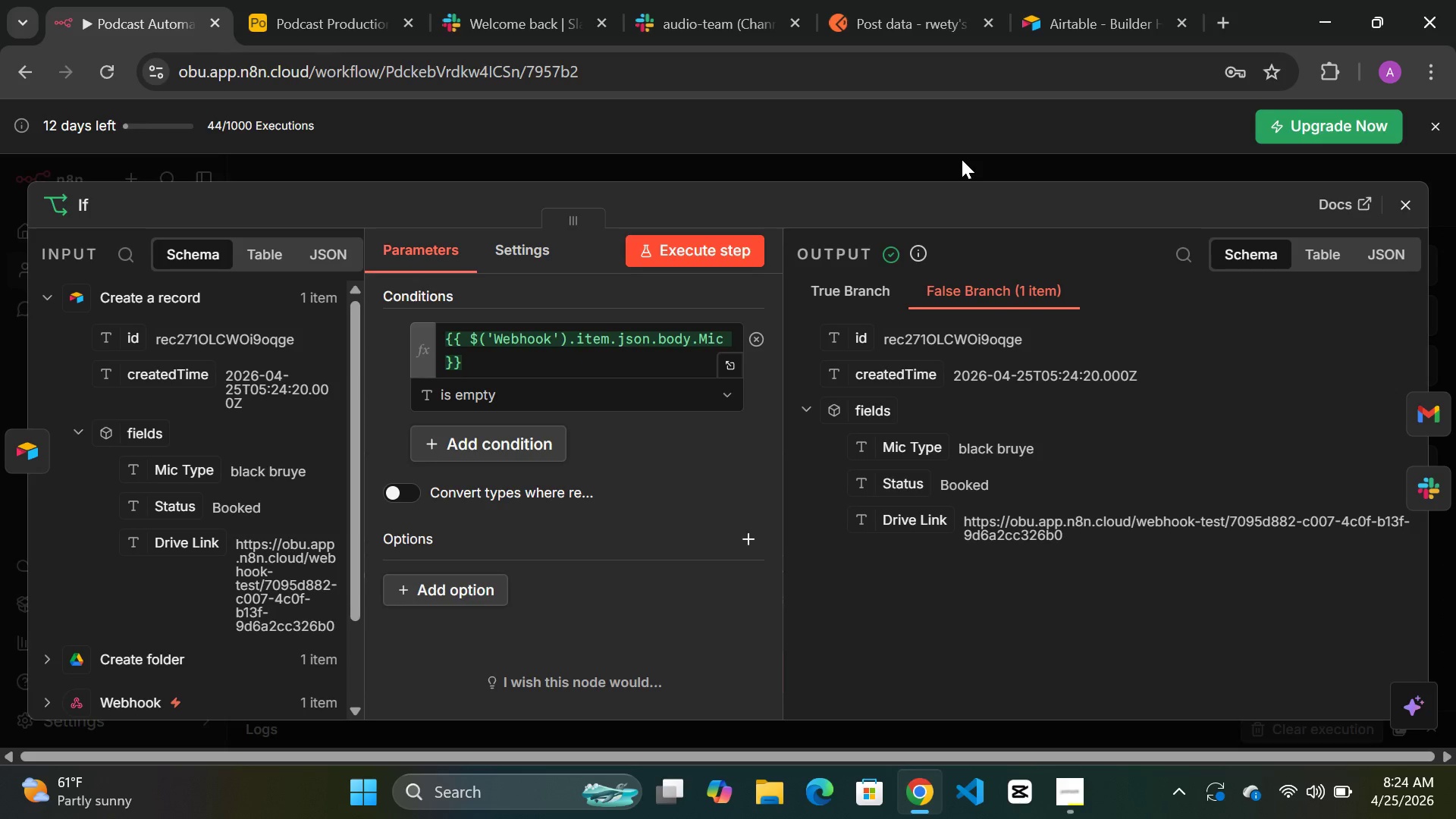 
wait(7.27)
 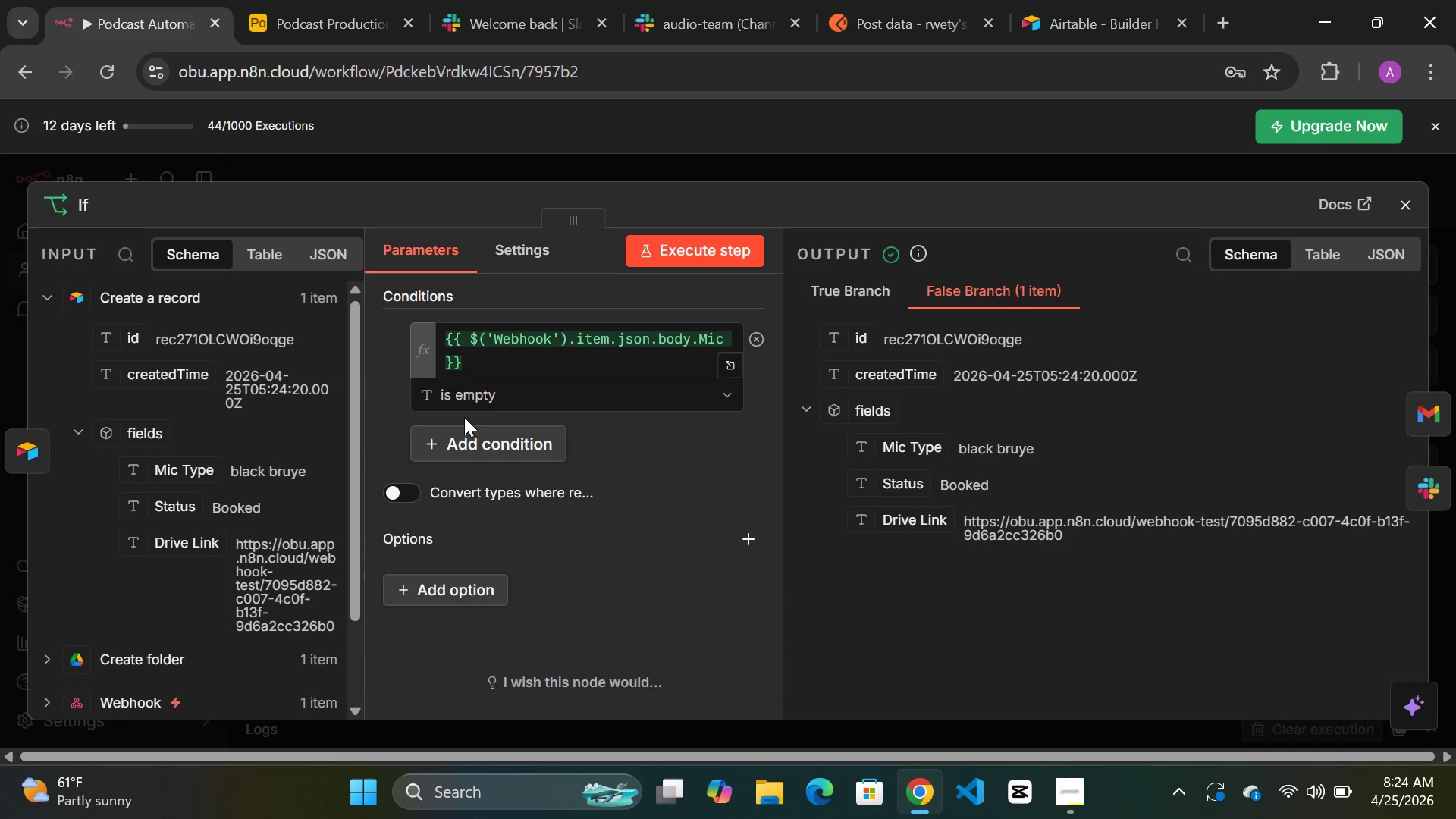 
left_click([956, 161])
 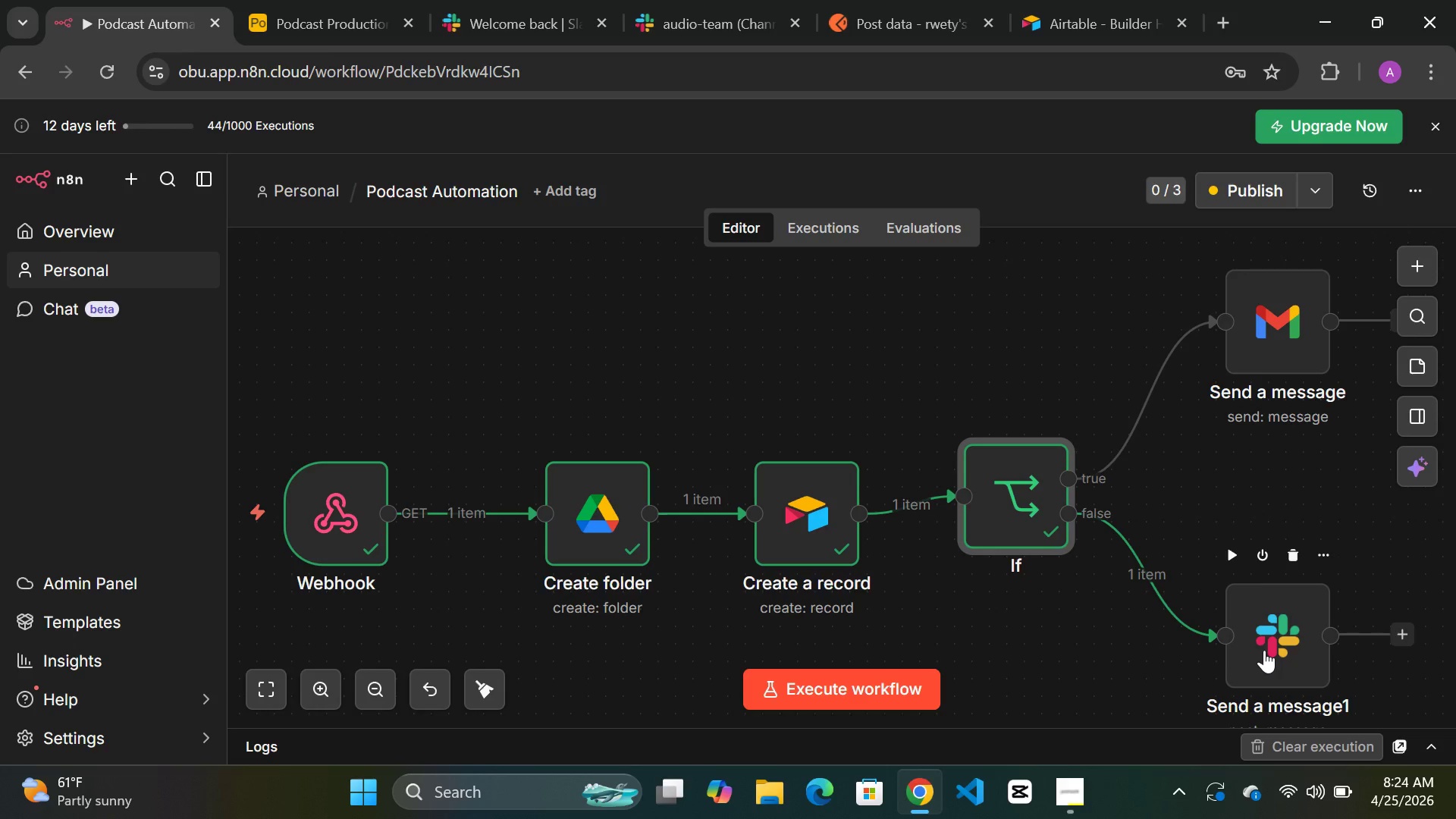 
double_click([1264, 650])
 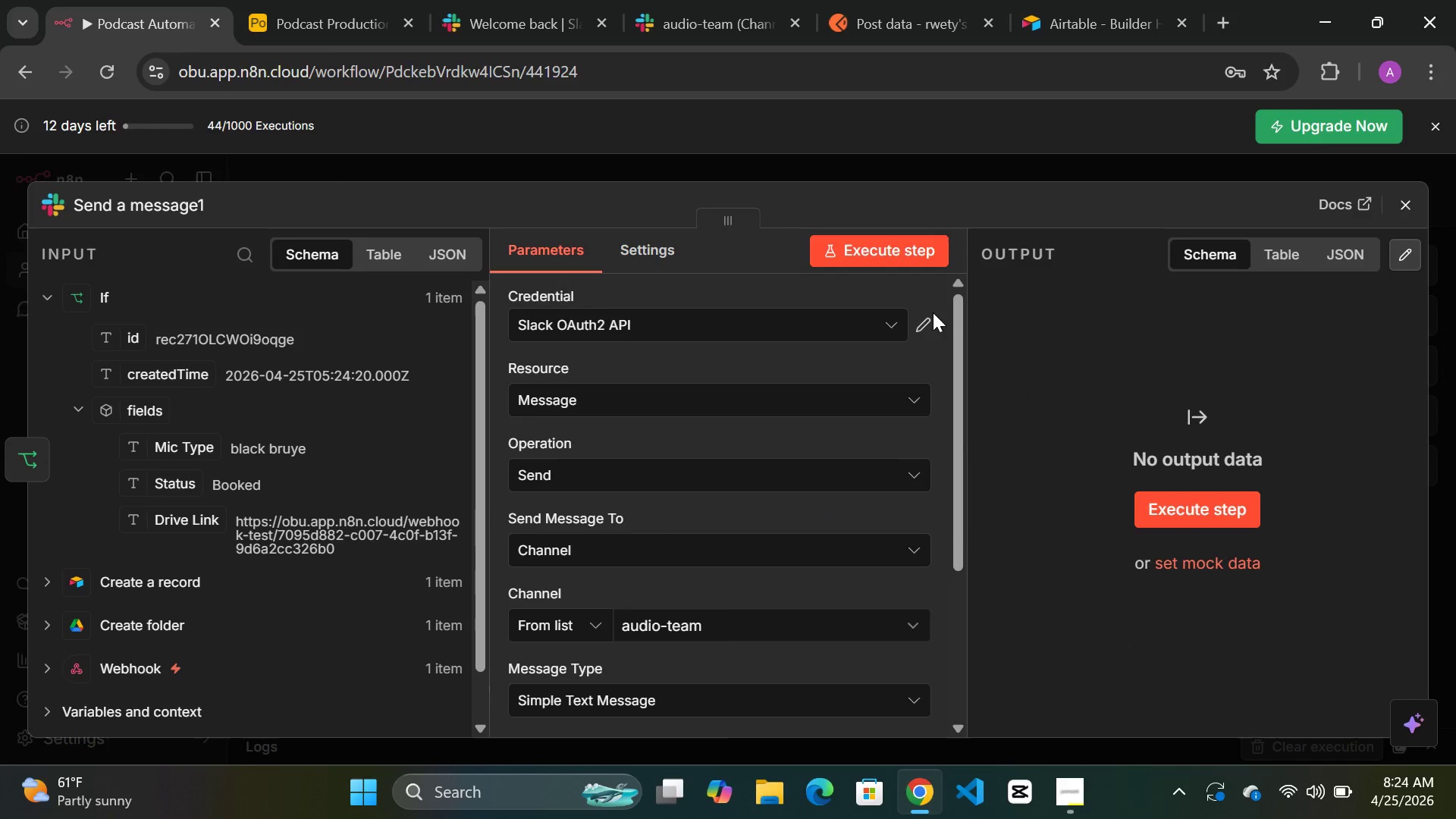 
left_click([875, 245])
 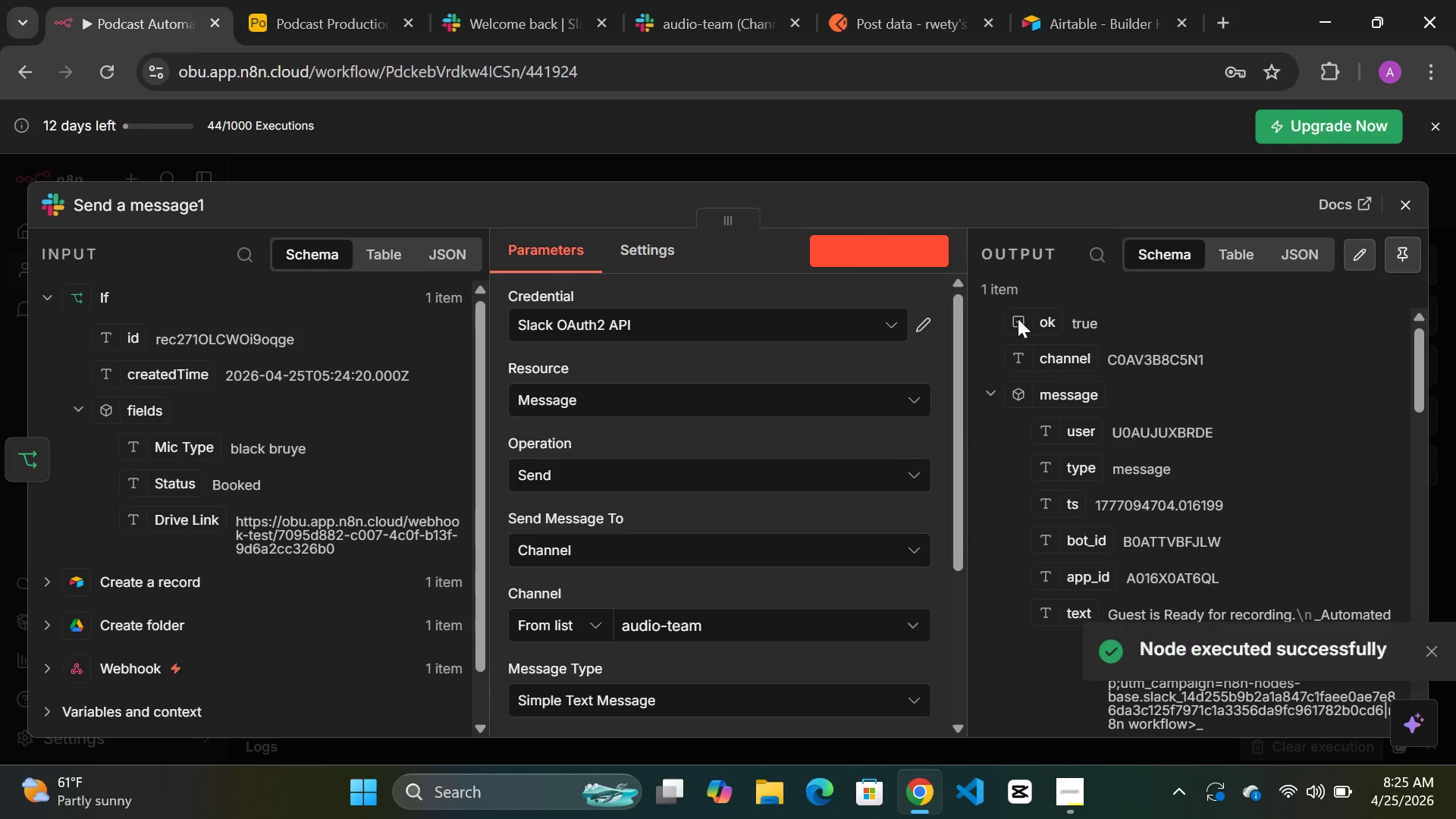 
wait(5.59)
 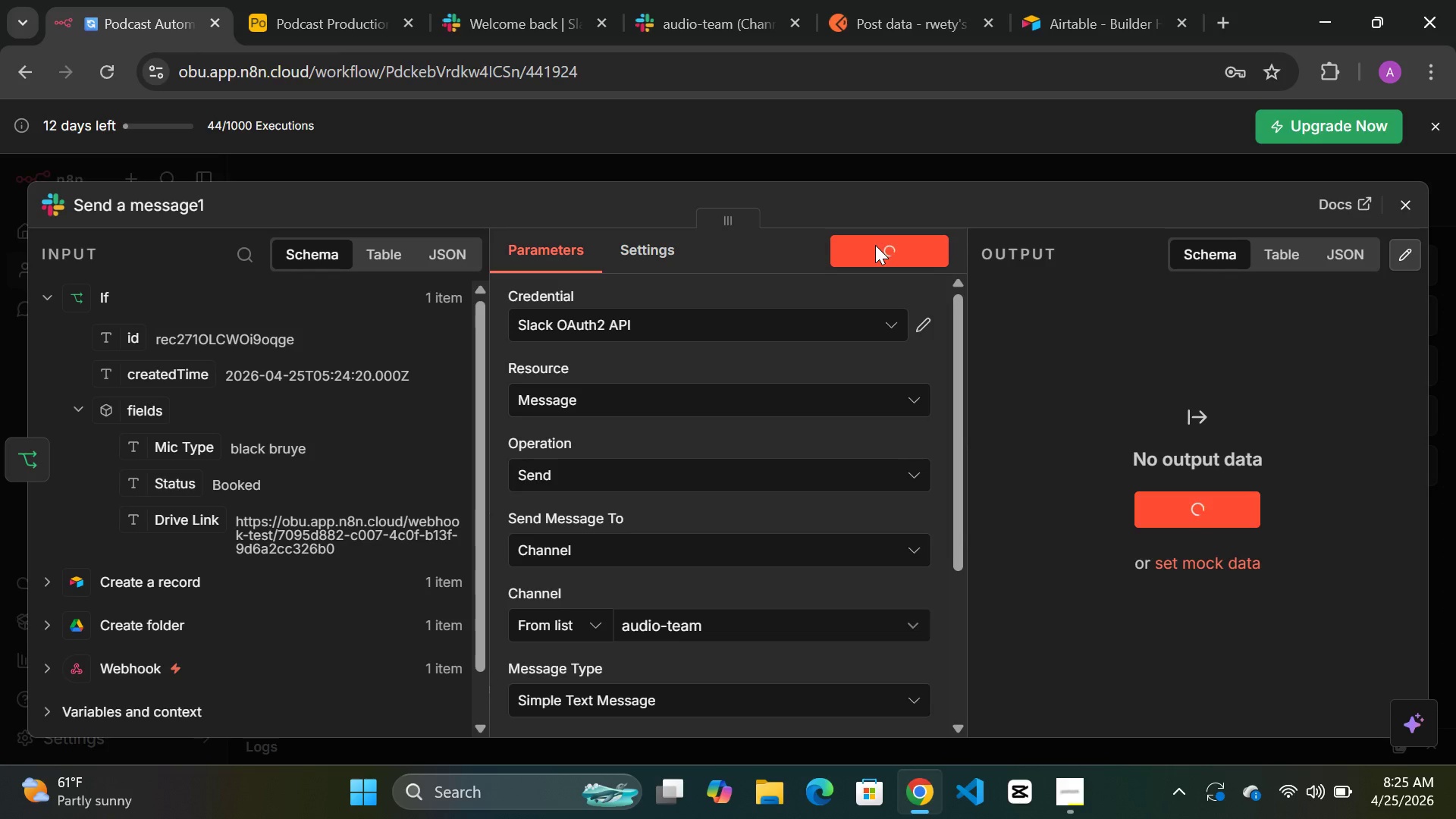 
left_click([823, 168])
 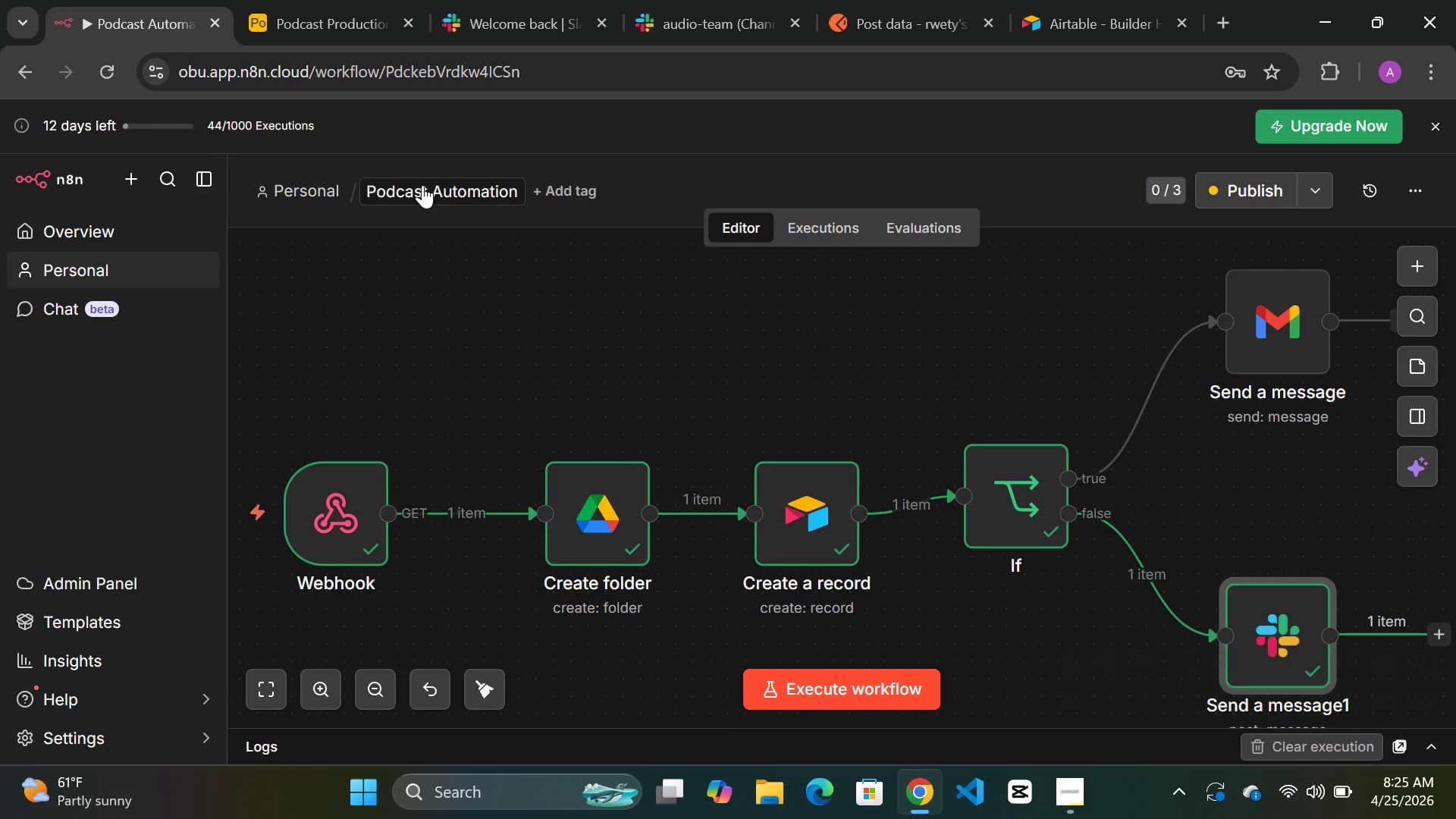 
left_click([325, 181])
 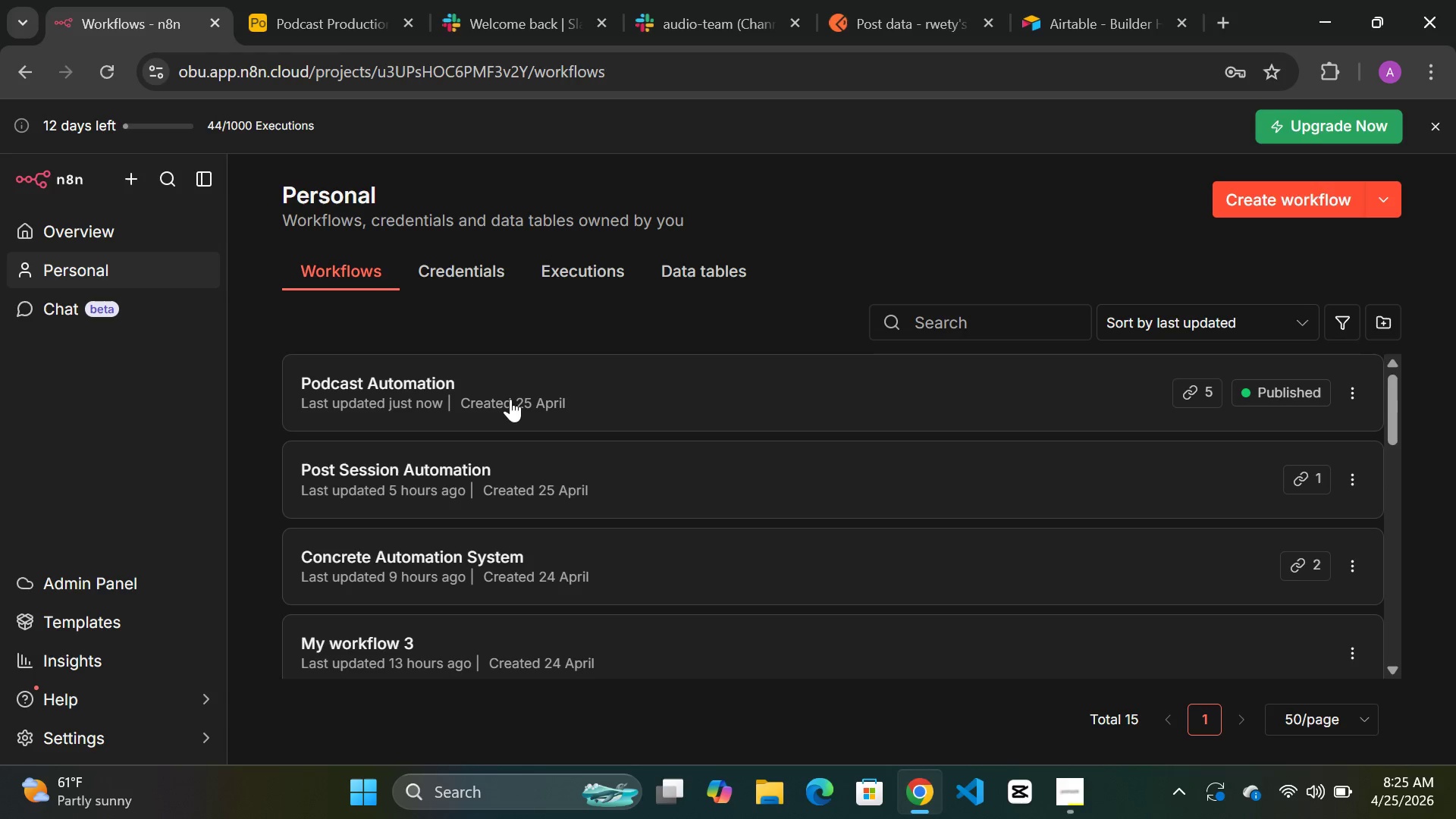 
double_click([556, 475])
 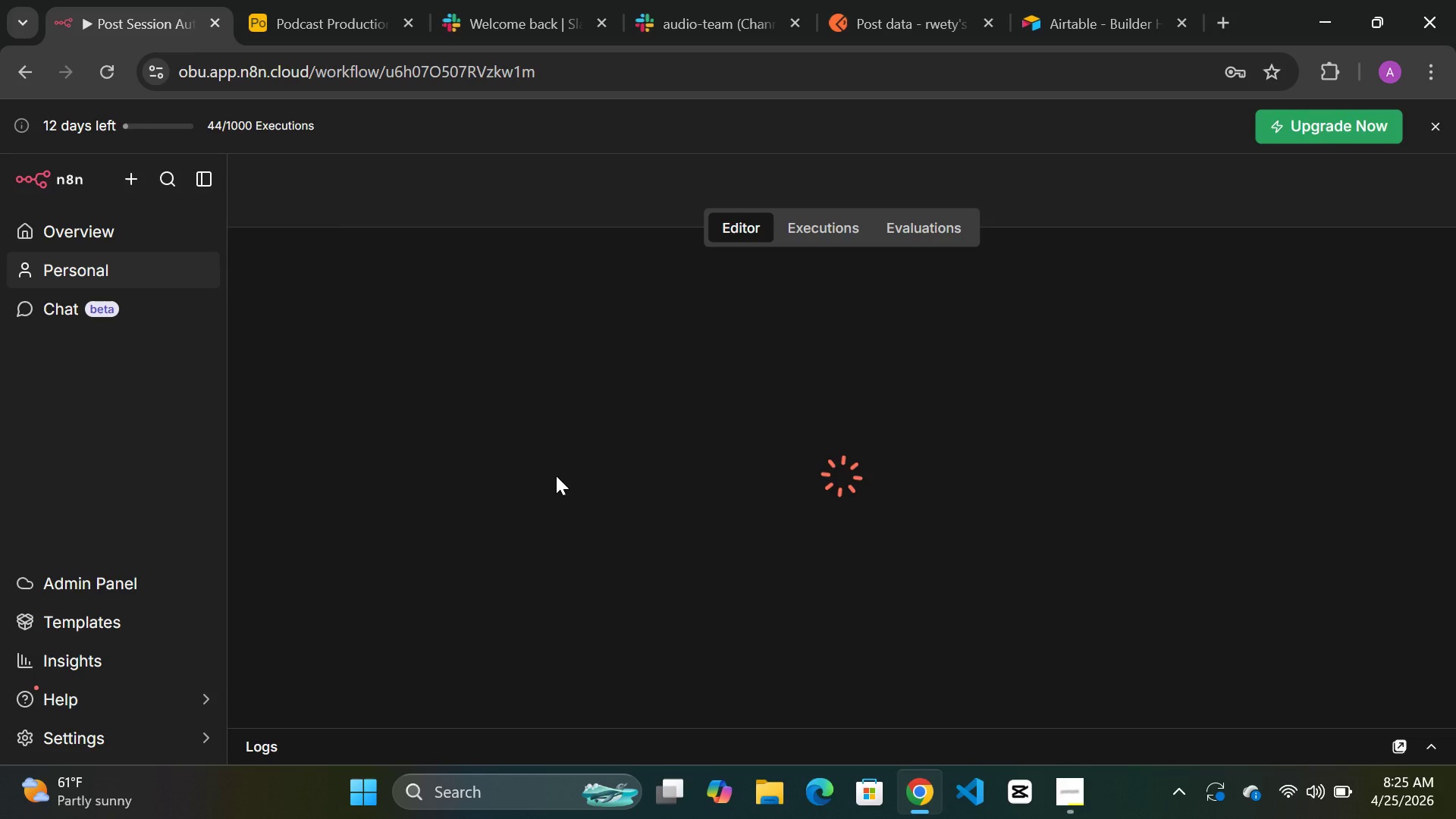 
wait(12.73)
 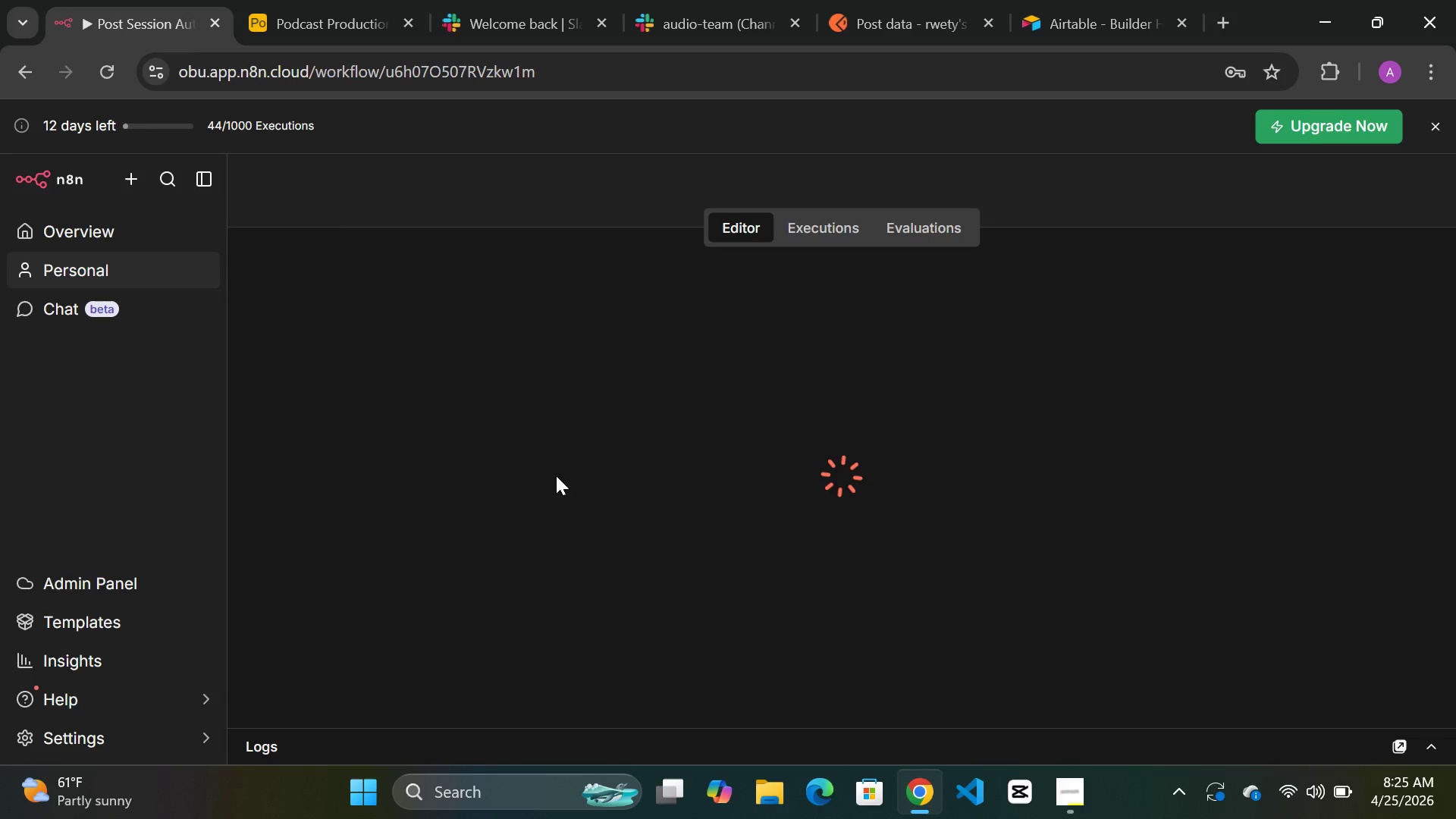 
left_click_drag(start_coordinate=[850, 477], to_coordinate=[556, 492])
 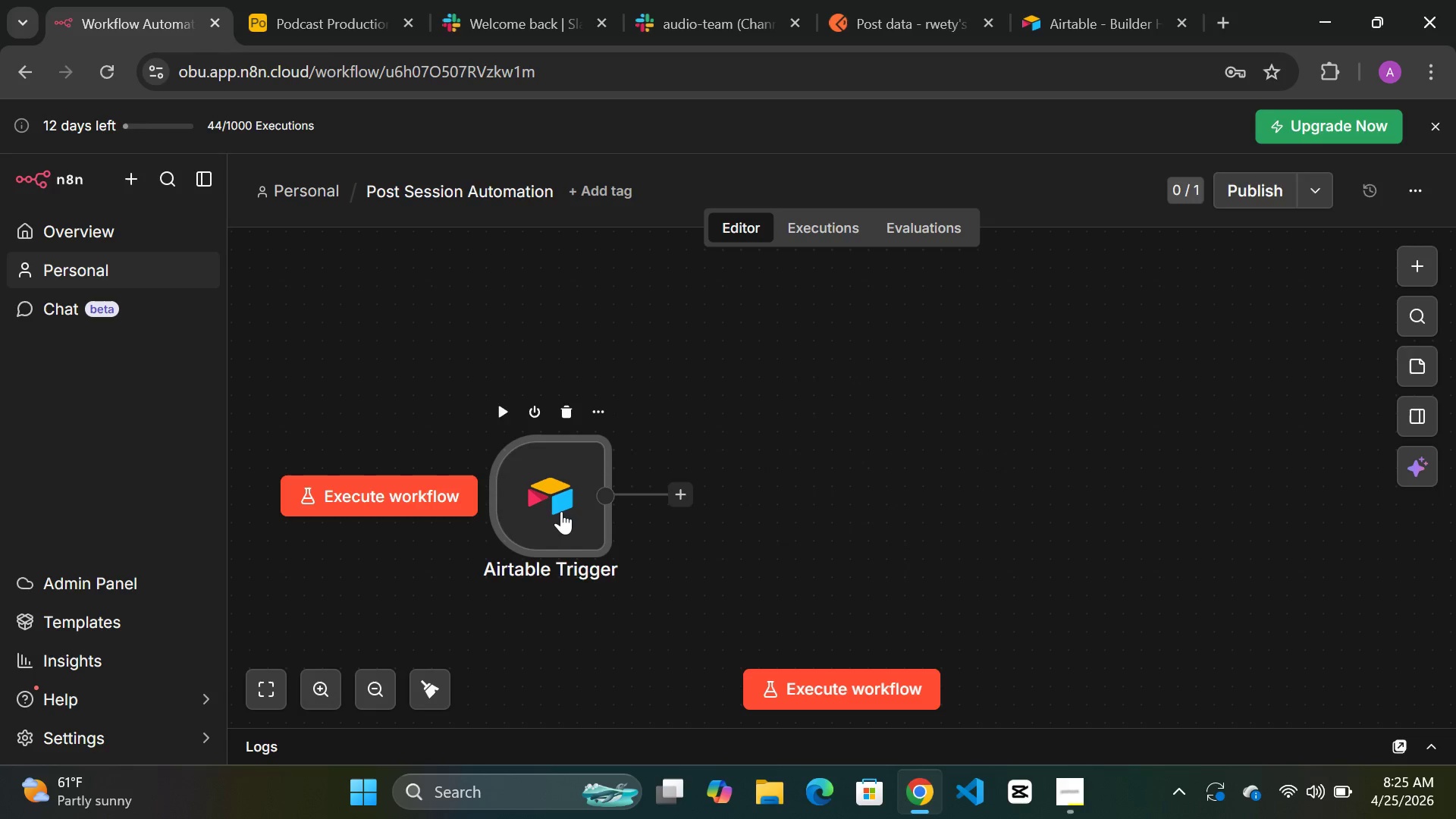 
double_click([561, 511])
 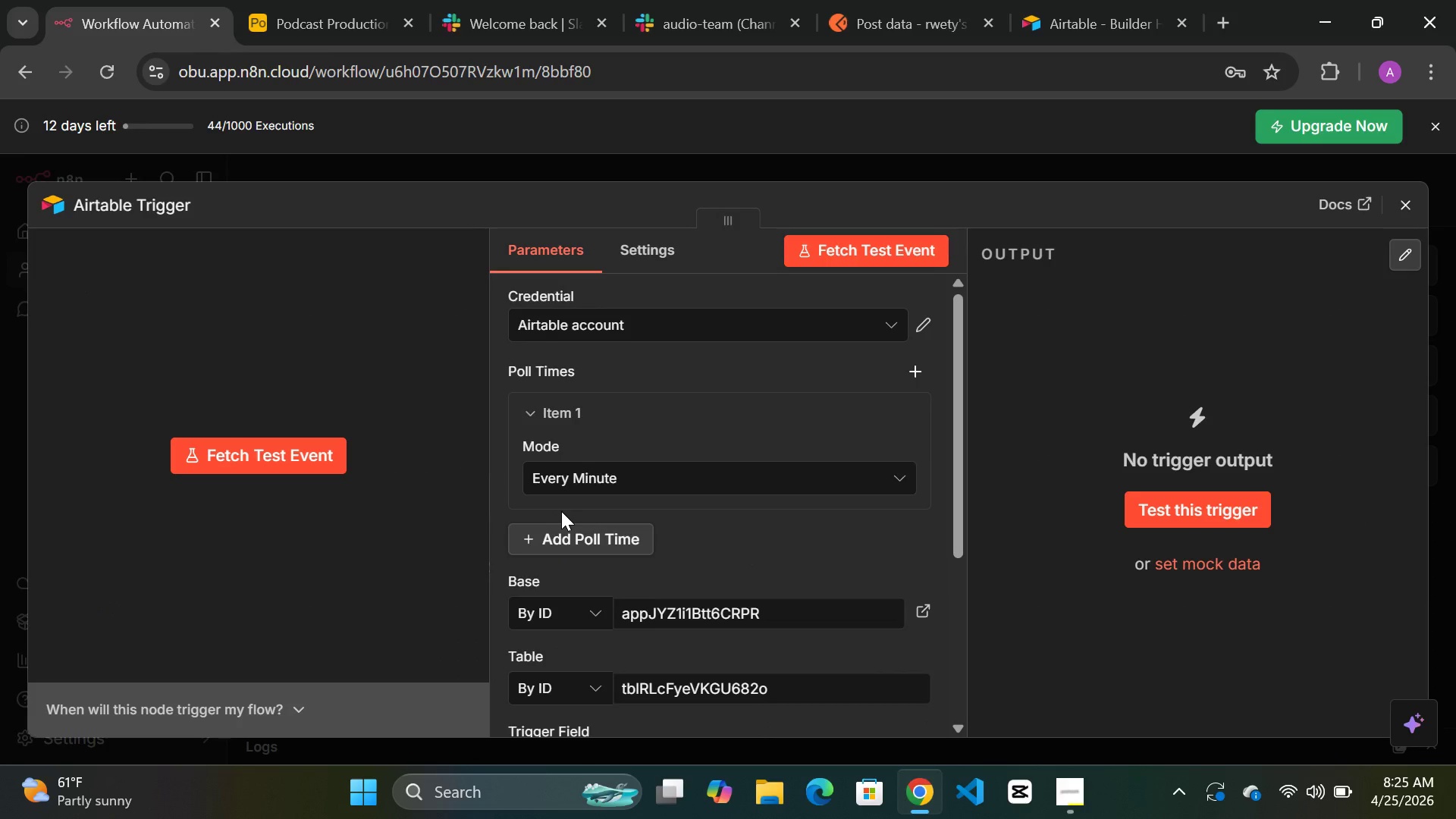 
wait(12.73)
 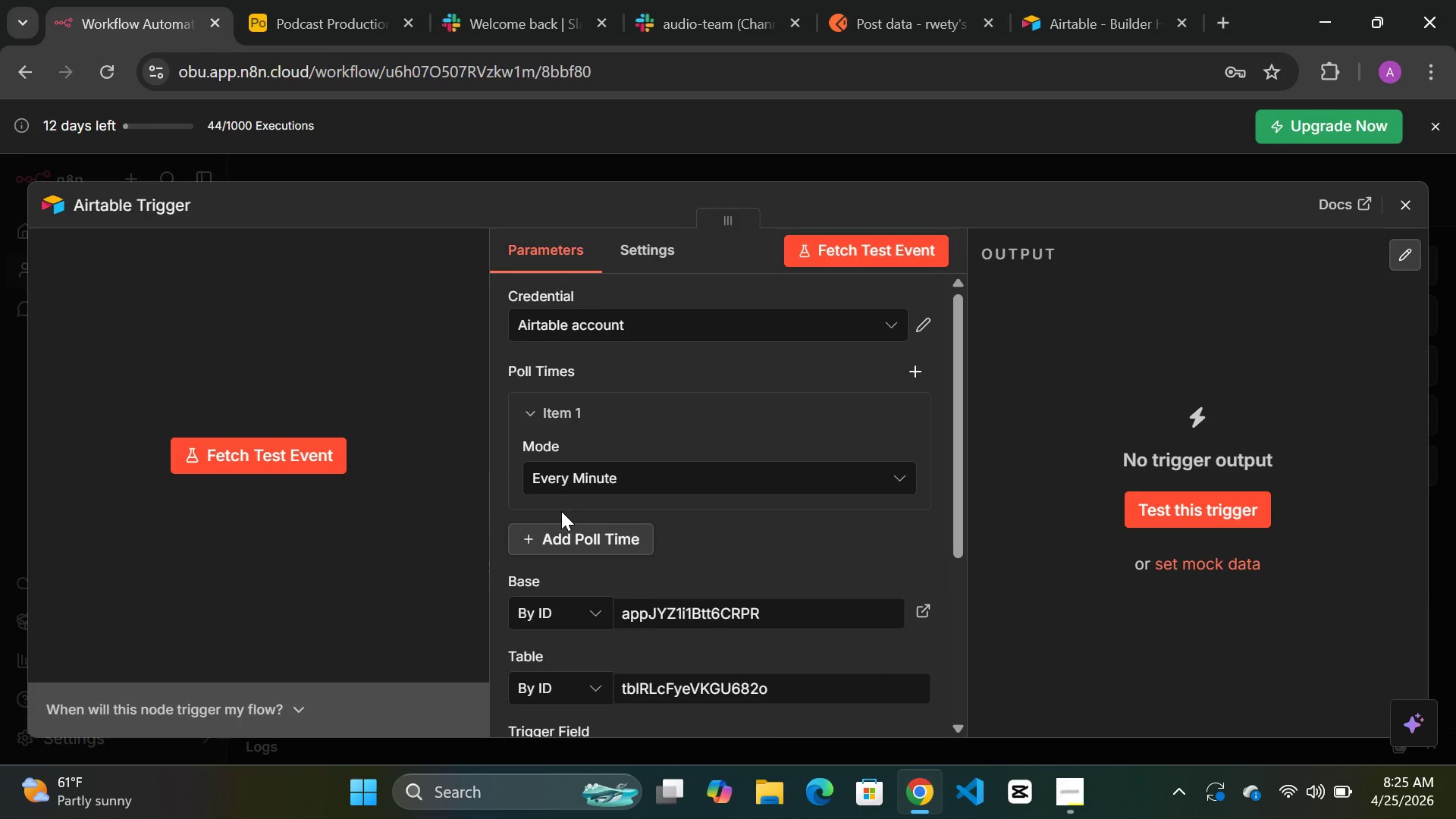 
left_click([927, 321])
 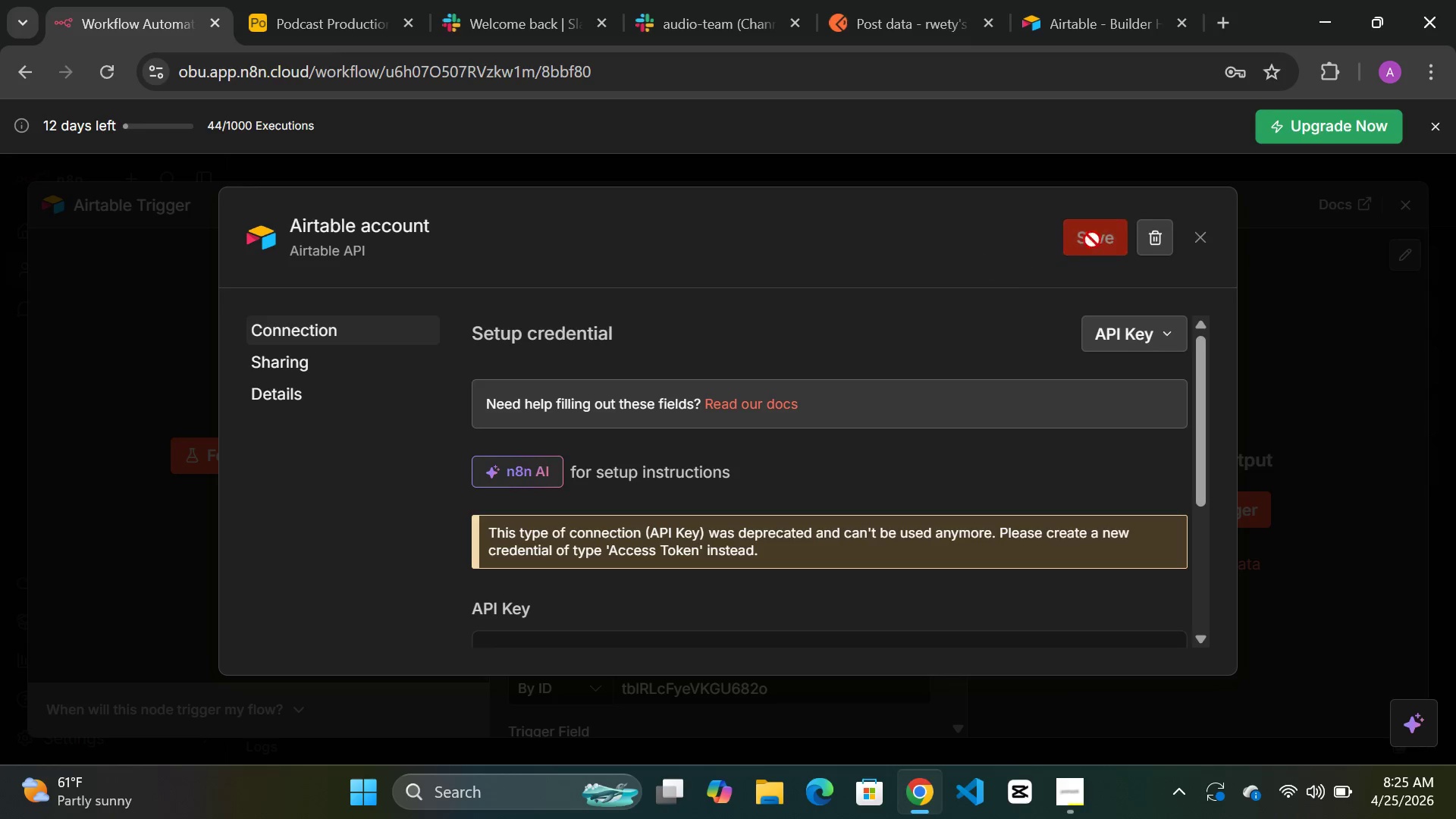 
left_click([1153, 249])
 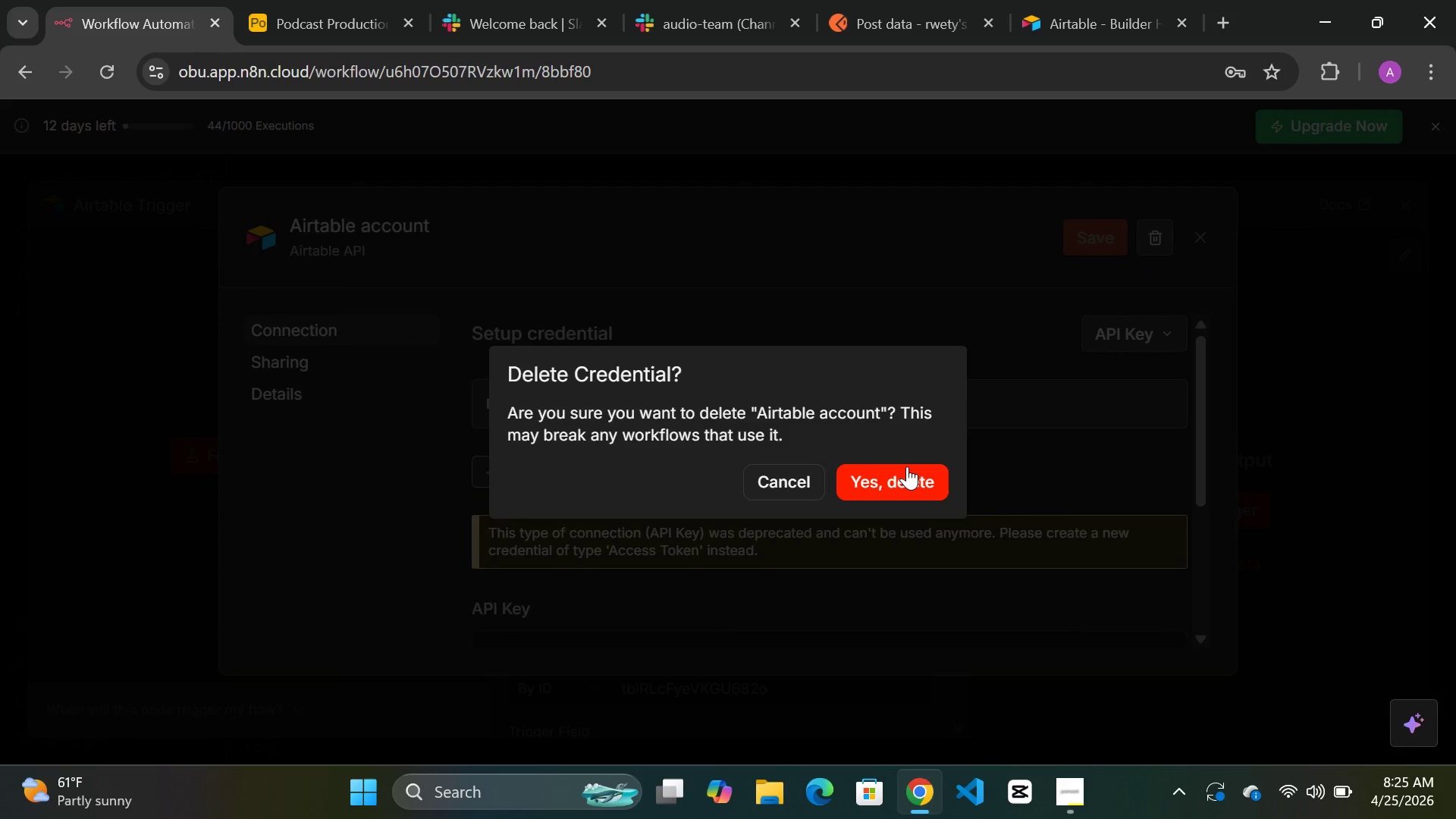 
left_click([907, 466])
 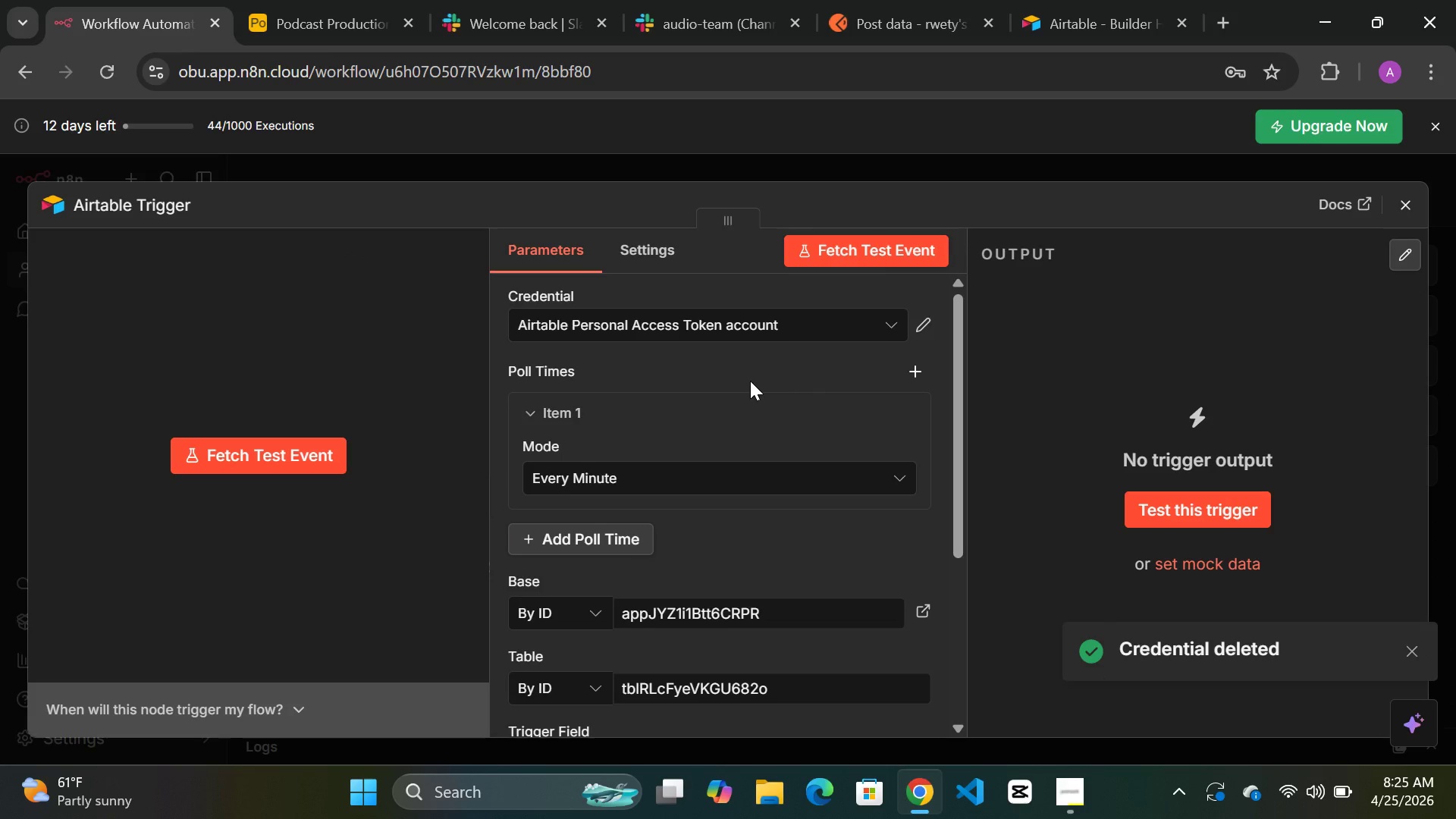 
scroll: coordinate [769, 397], scroll_direction: down, amount: 1.0
 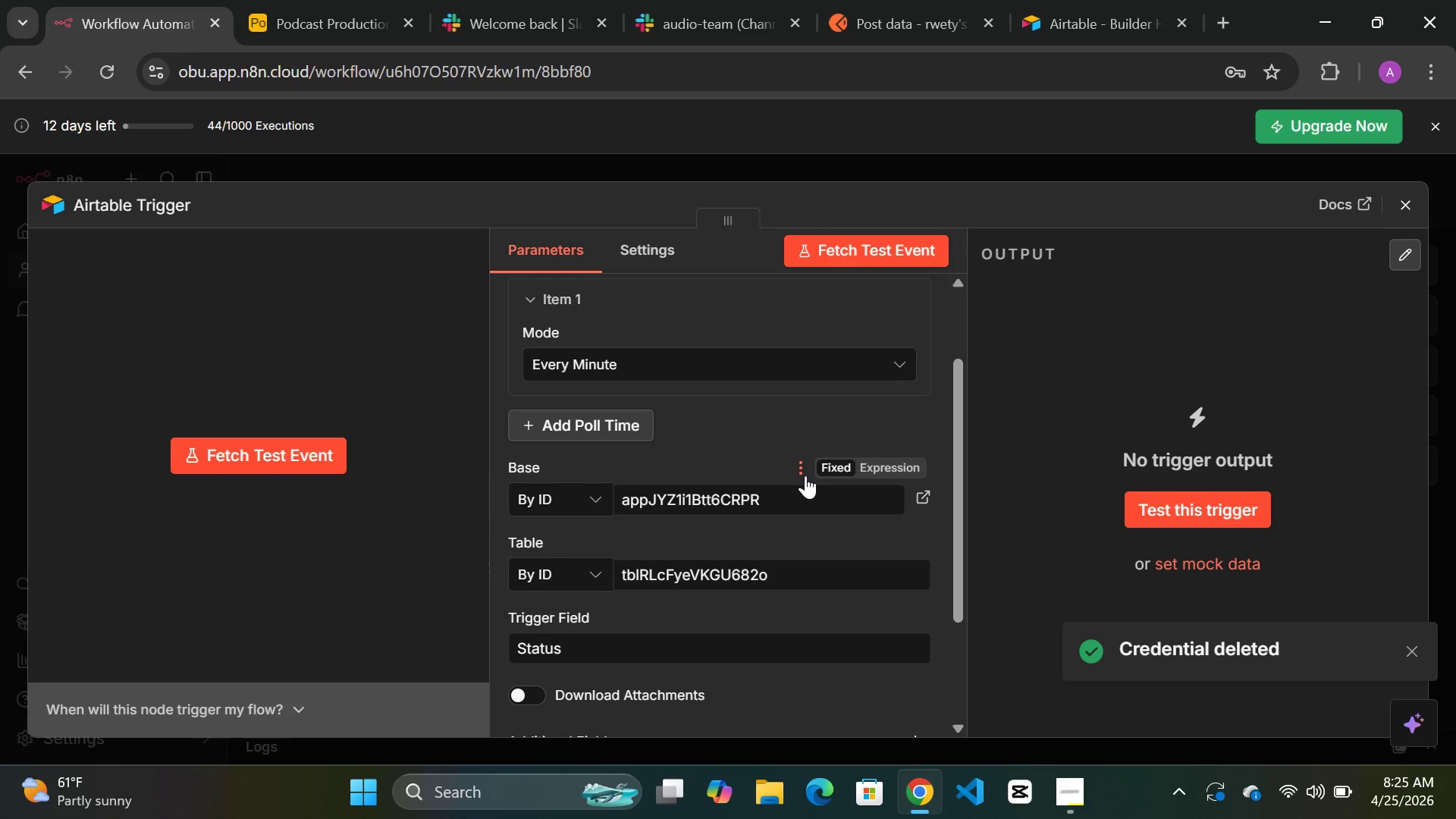 
left_click([805, 475])
 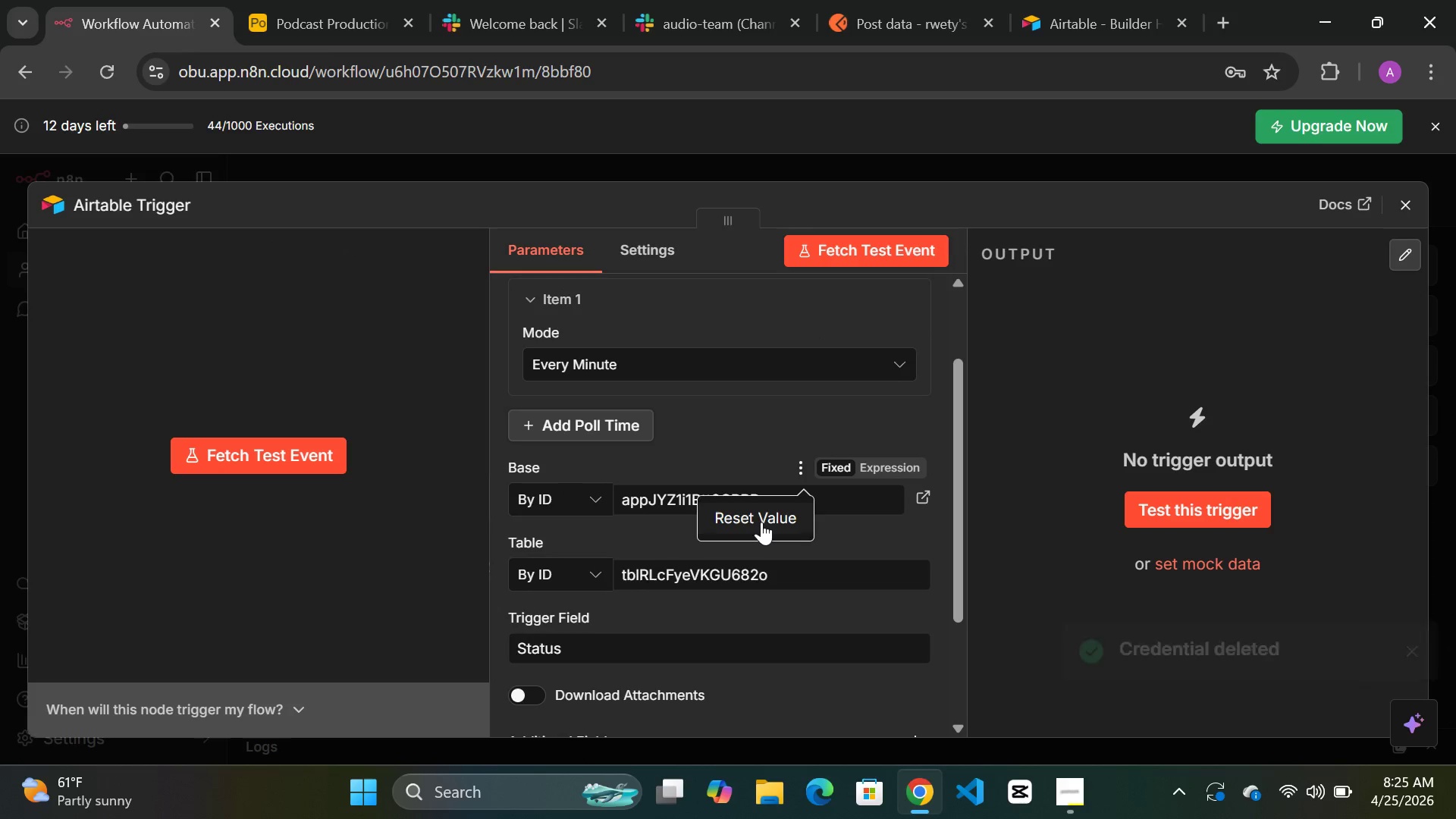 
left_click([761, 522])
 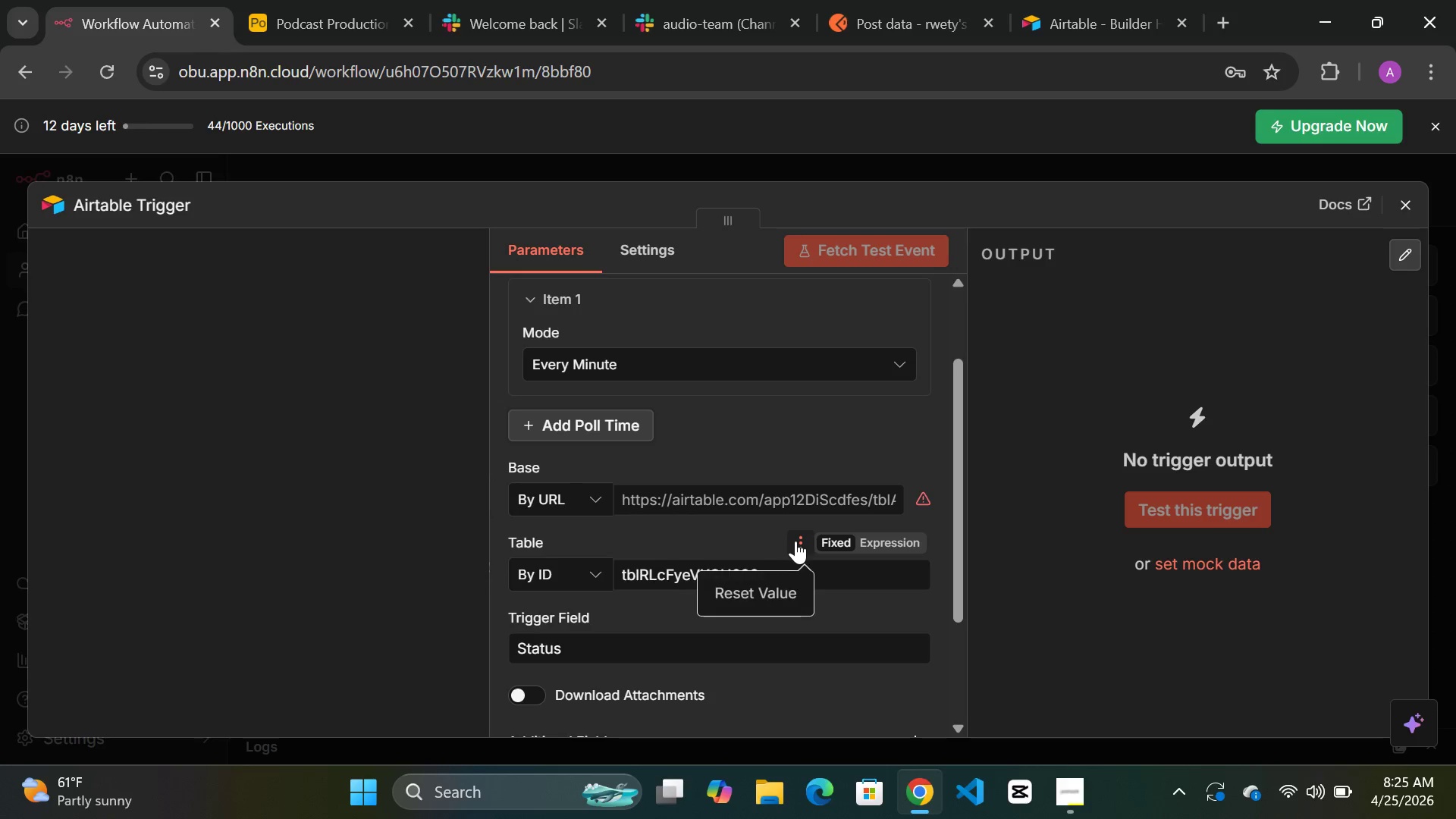 
left_click([749, 599])
 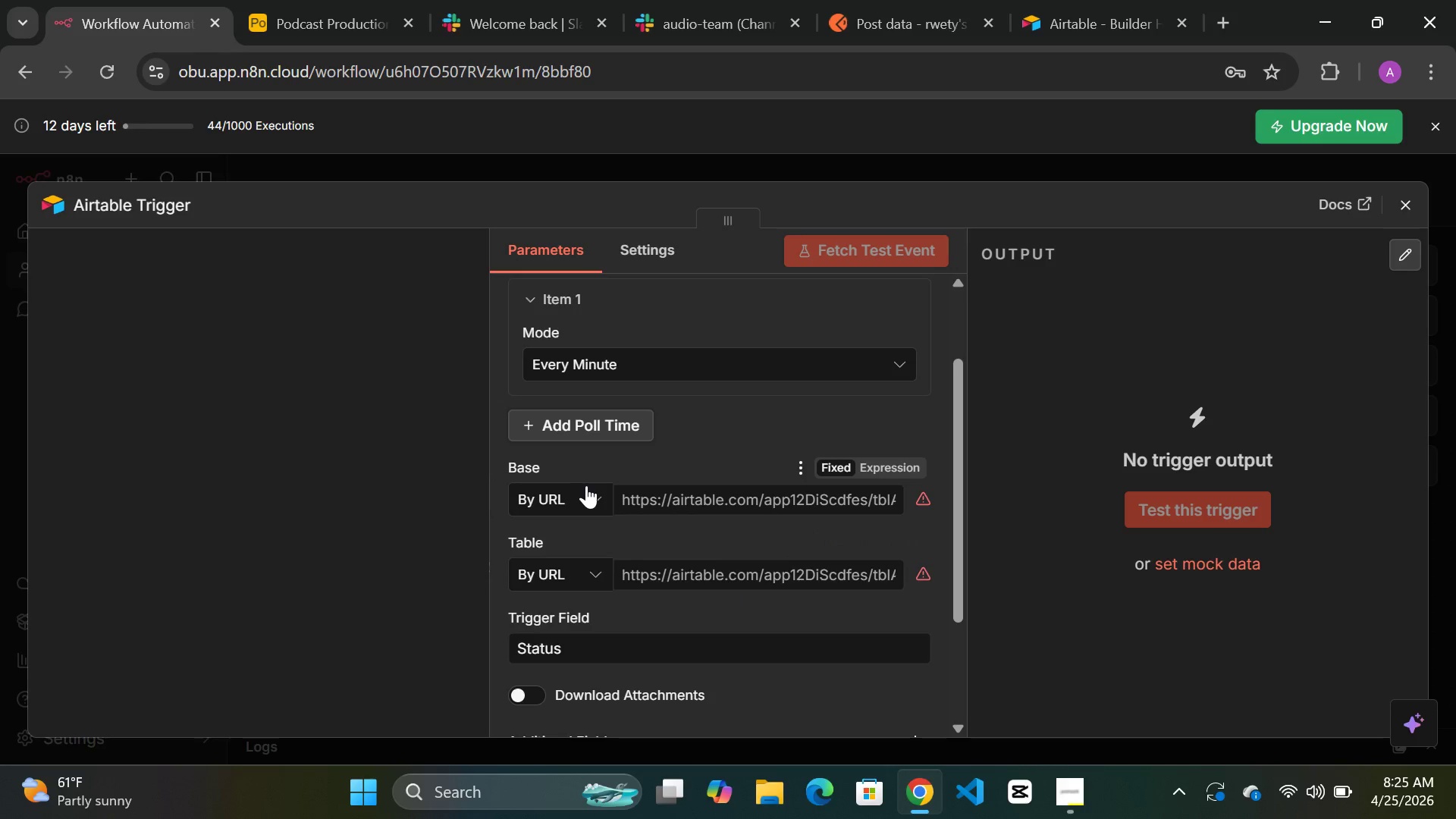 
left_click([586, 485])
 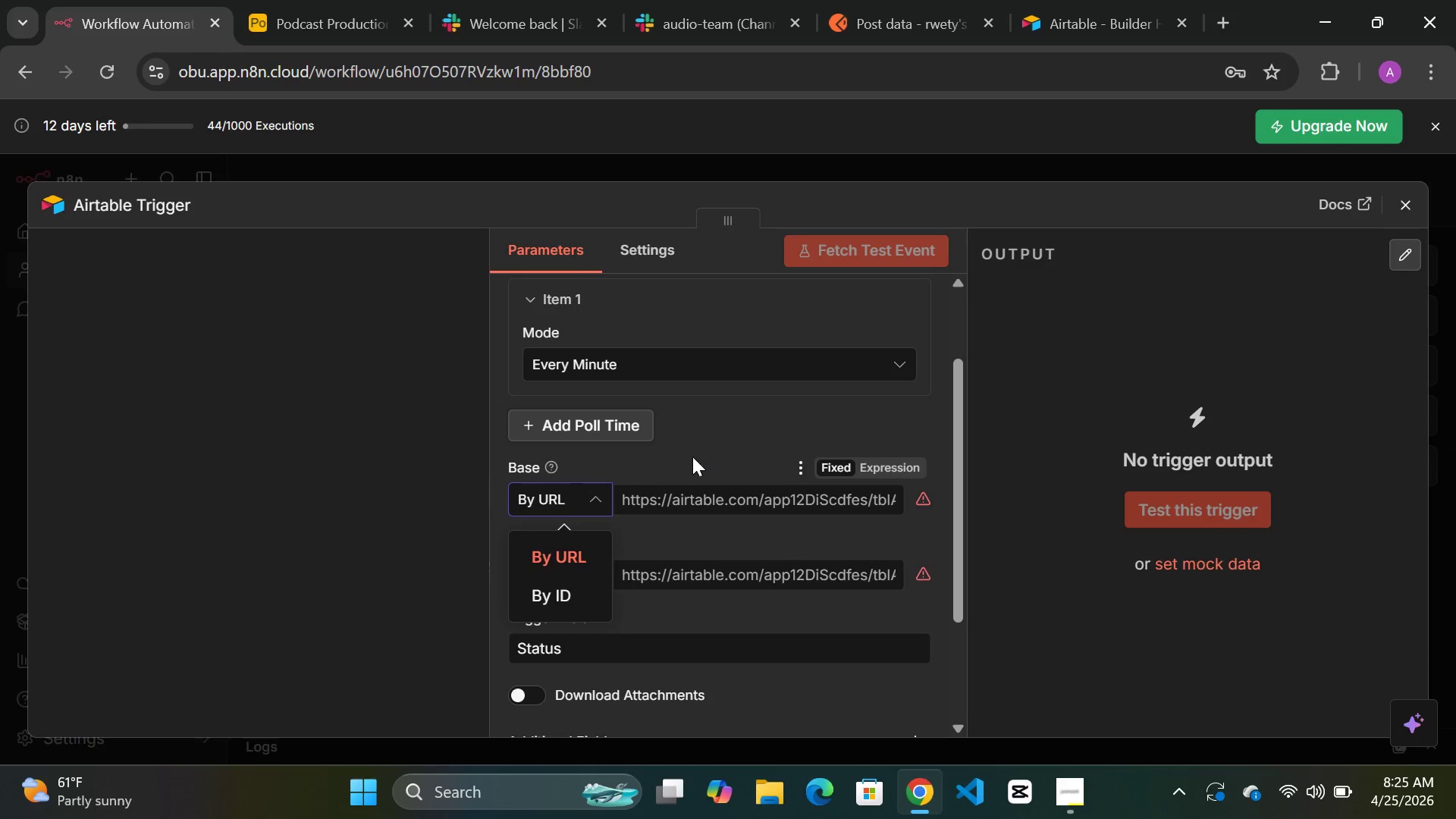 
left_click([701, 453])
 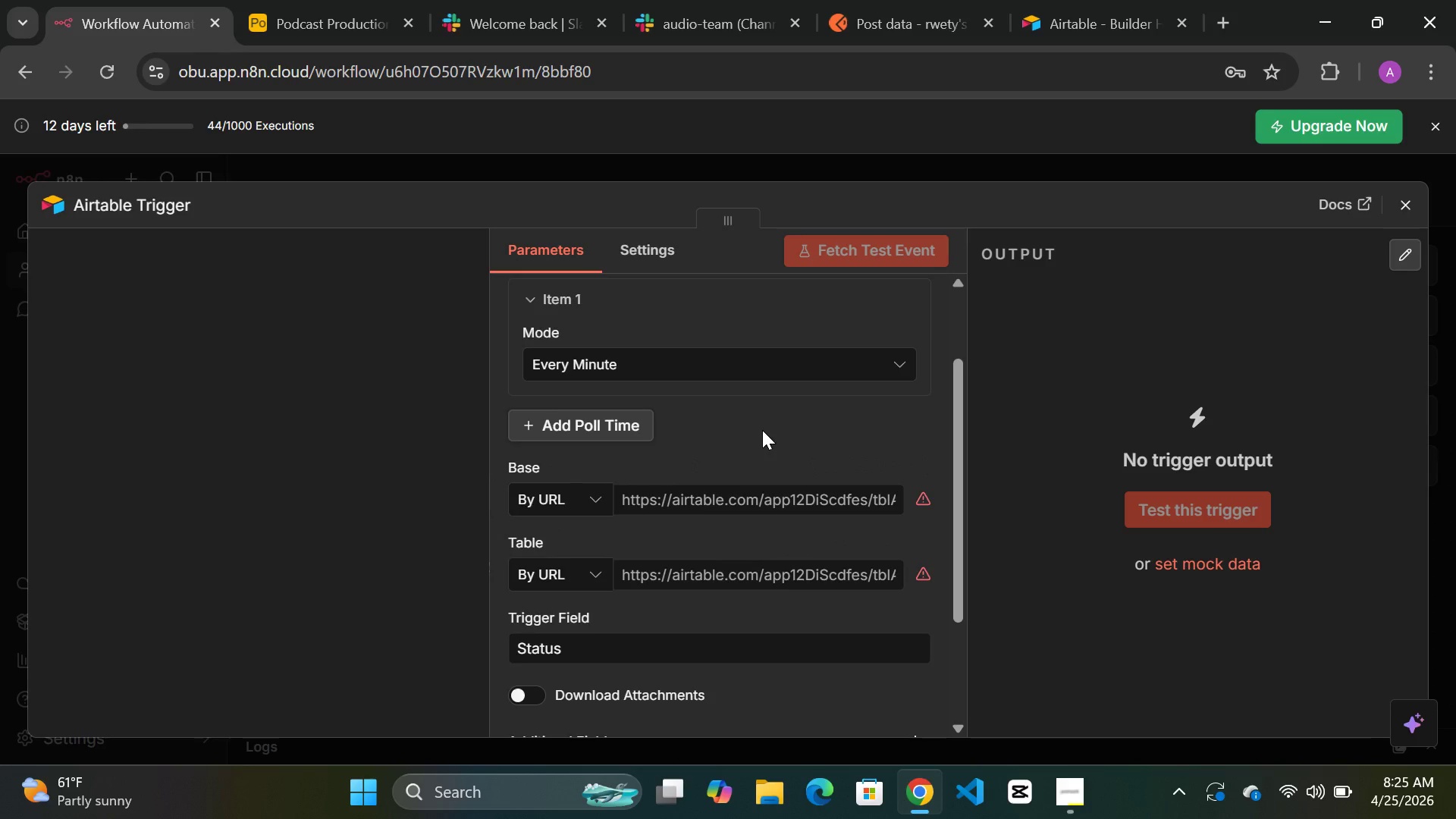 
scroll: coordinate [752, 419], scroll_direction: up, amount: 4.0
 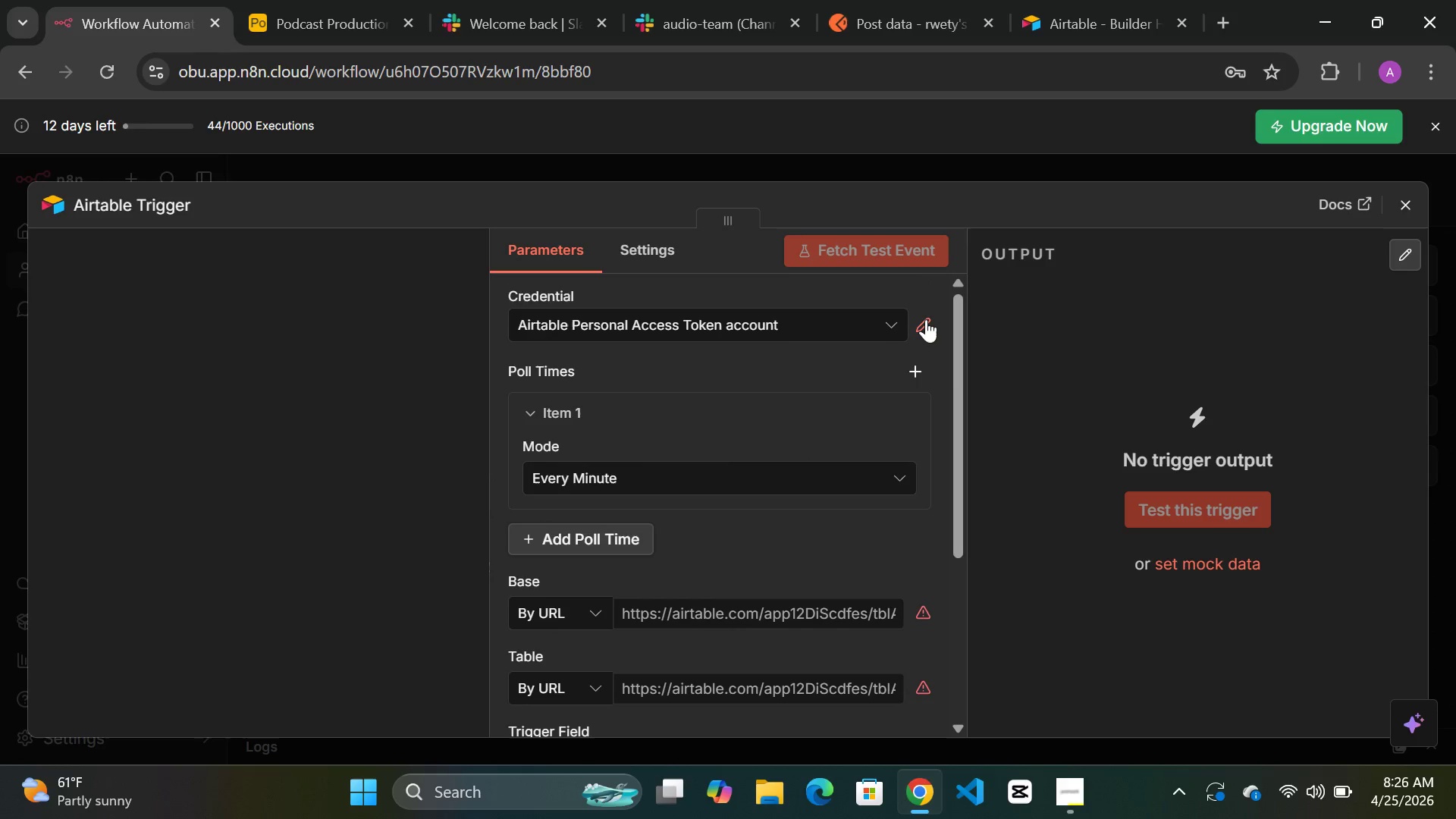 
left_click([926, 319])
 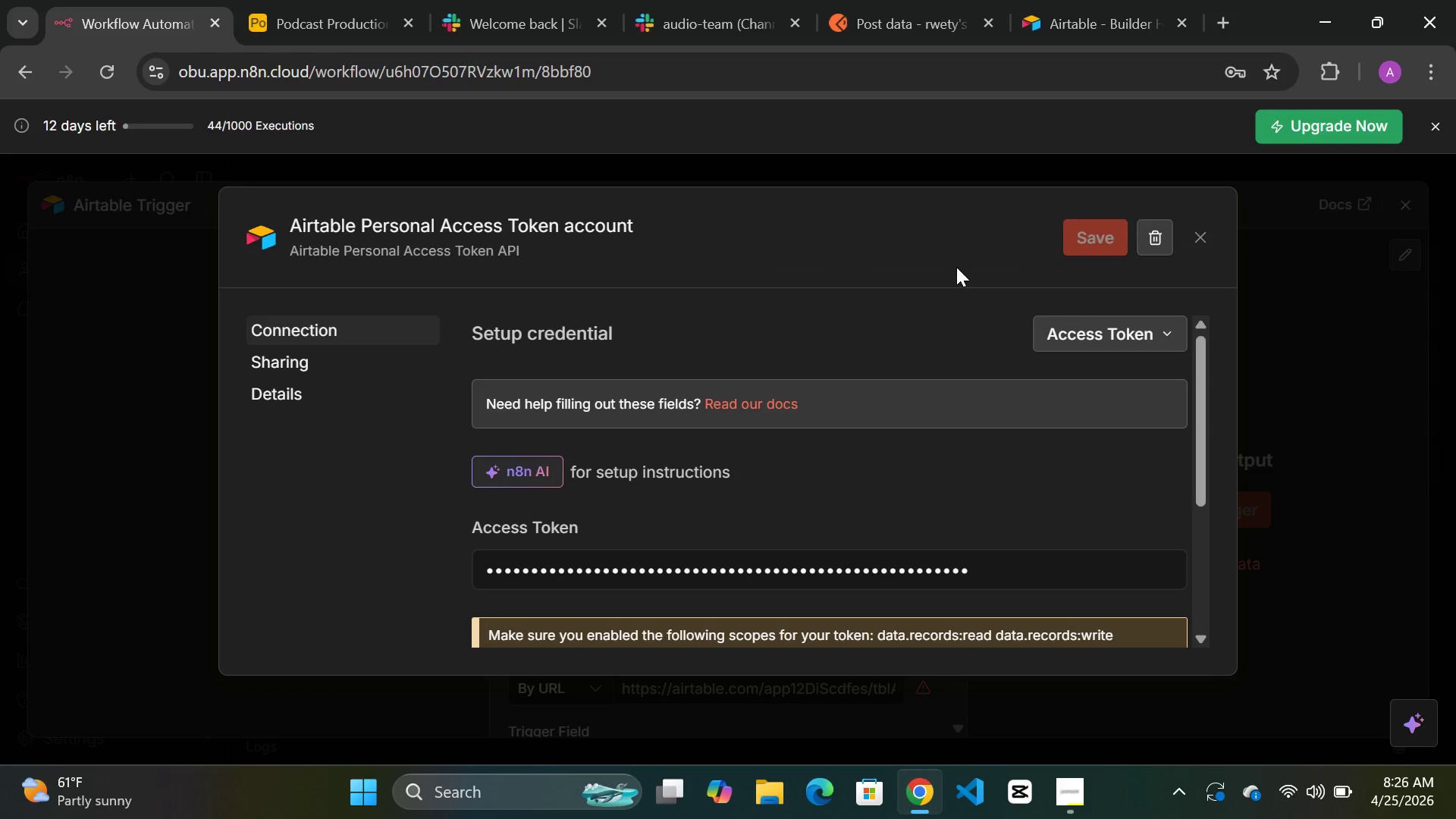 
wait(5.38)
 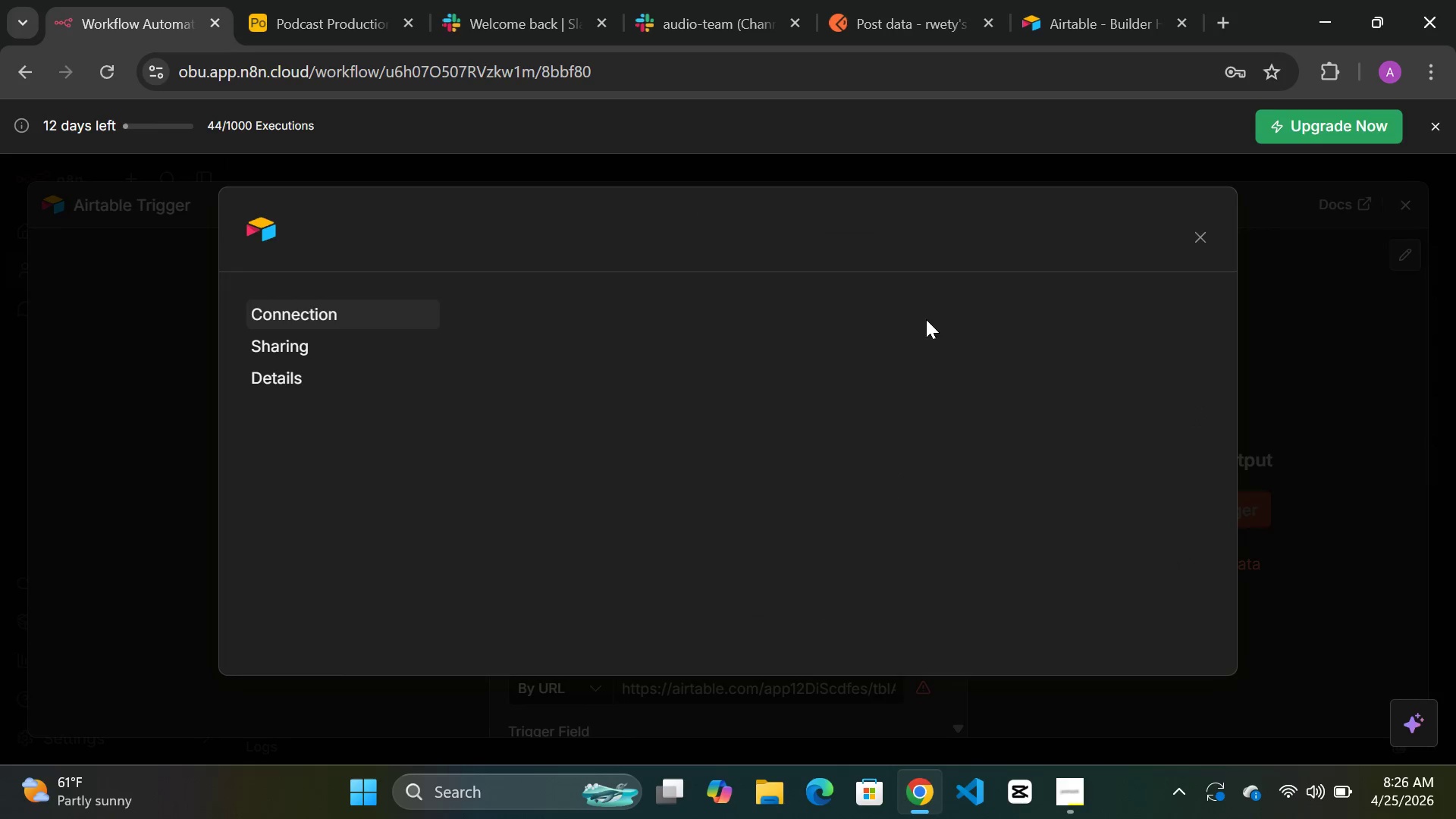 
left_click([1153, 245])
 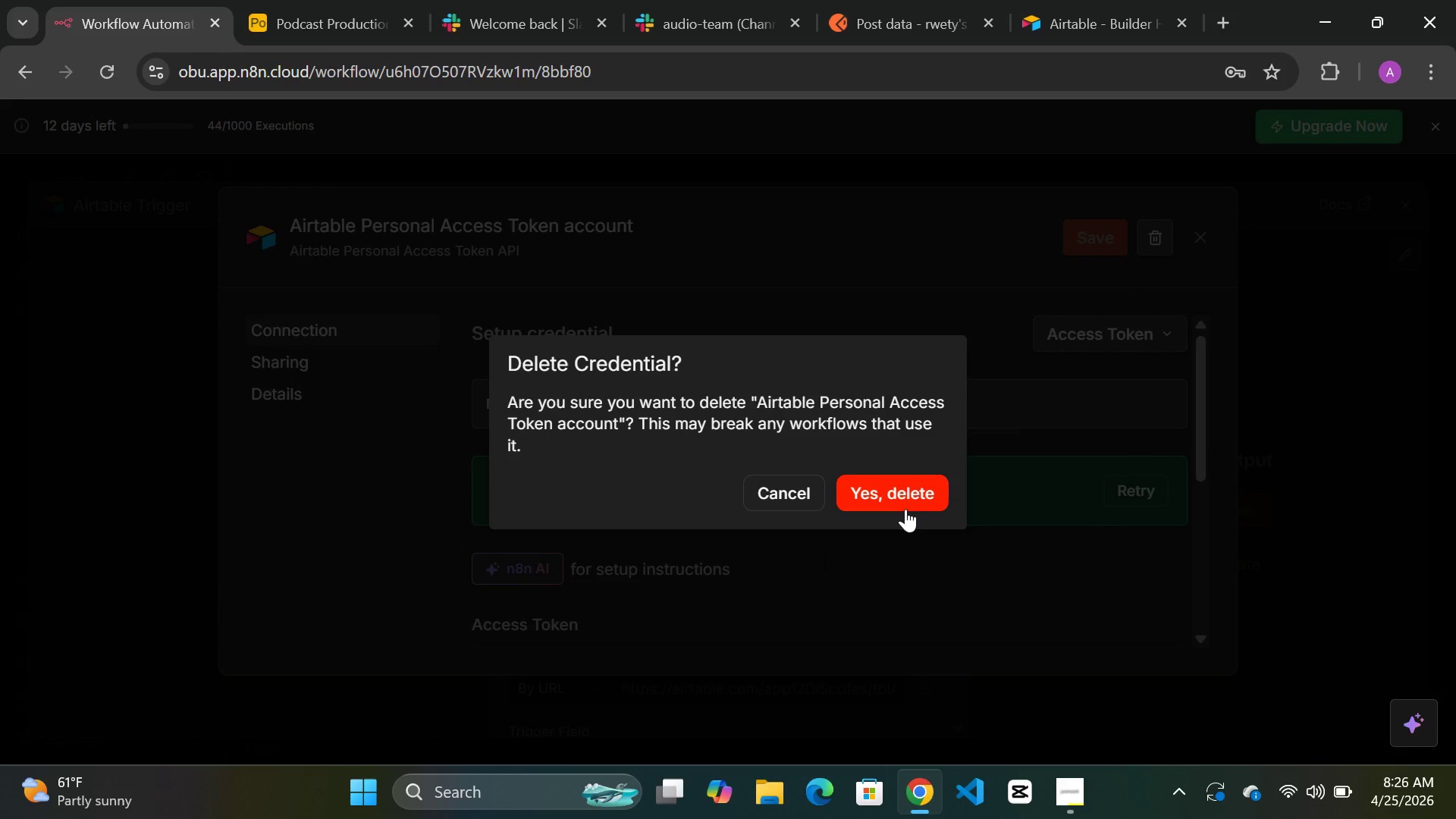 
left_click([909, 492])
 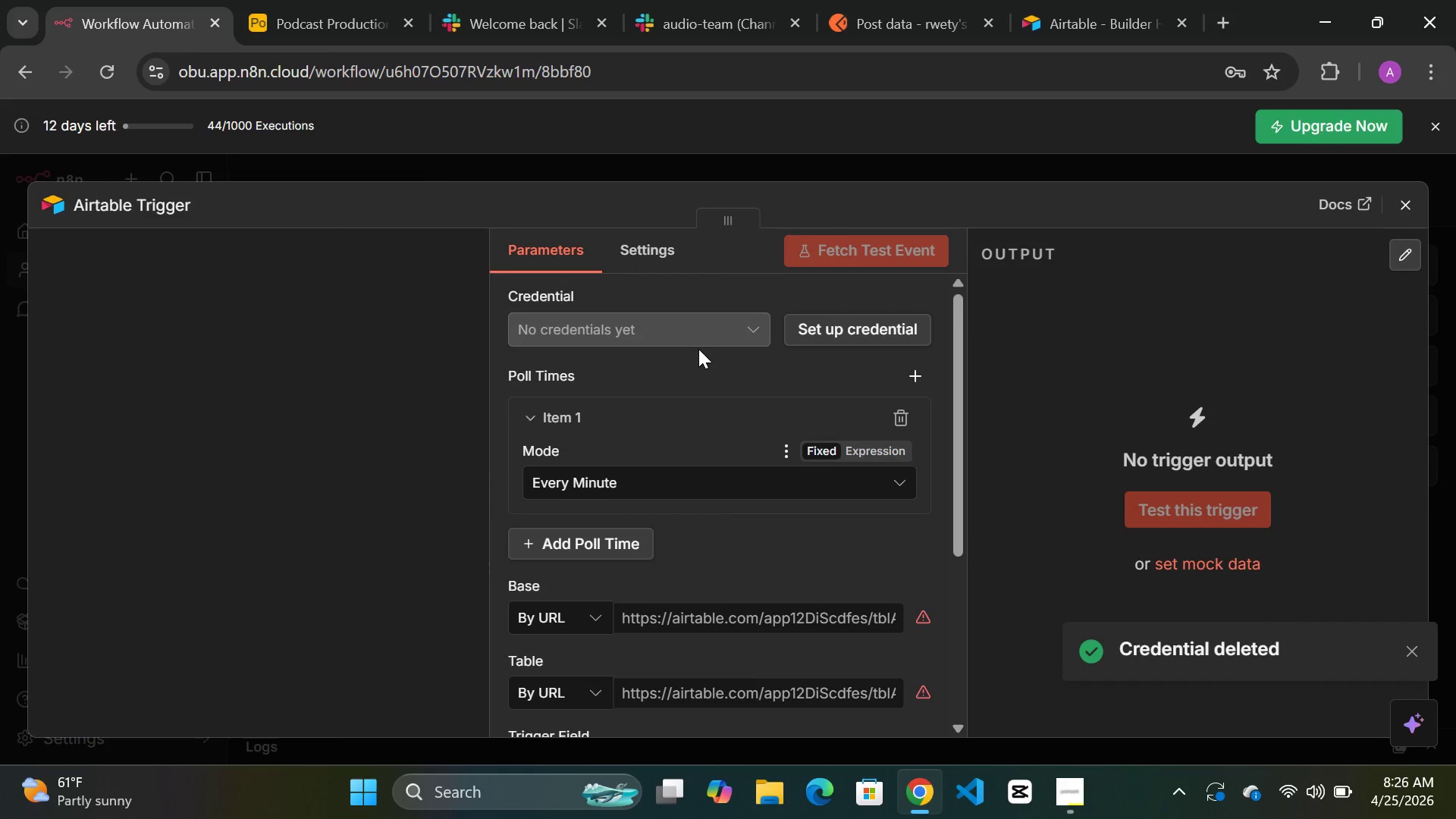 
left_click([846, 341])
 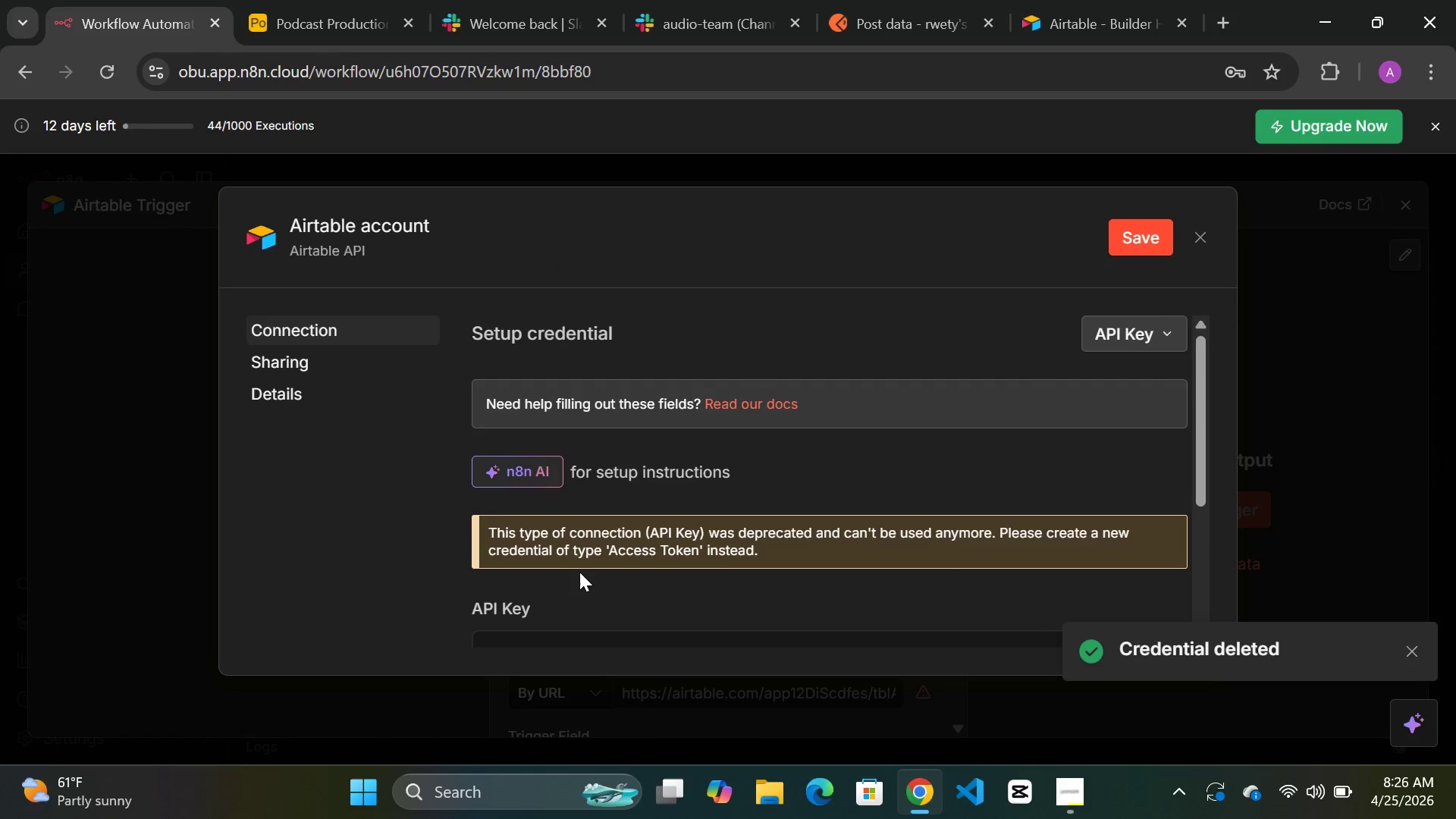 
scroll: coordinate [604, 573], scroll_direction: down, amount: 2.0
 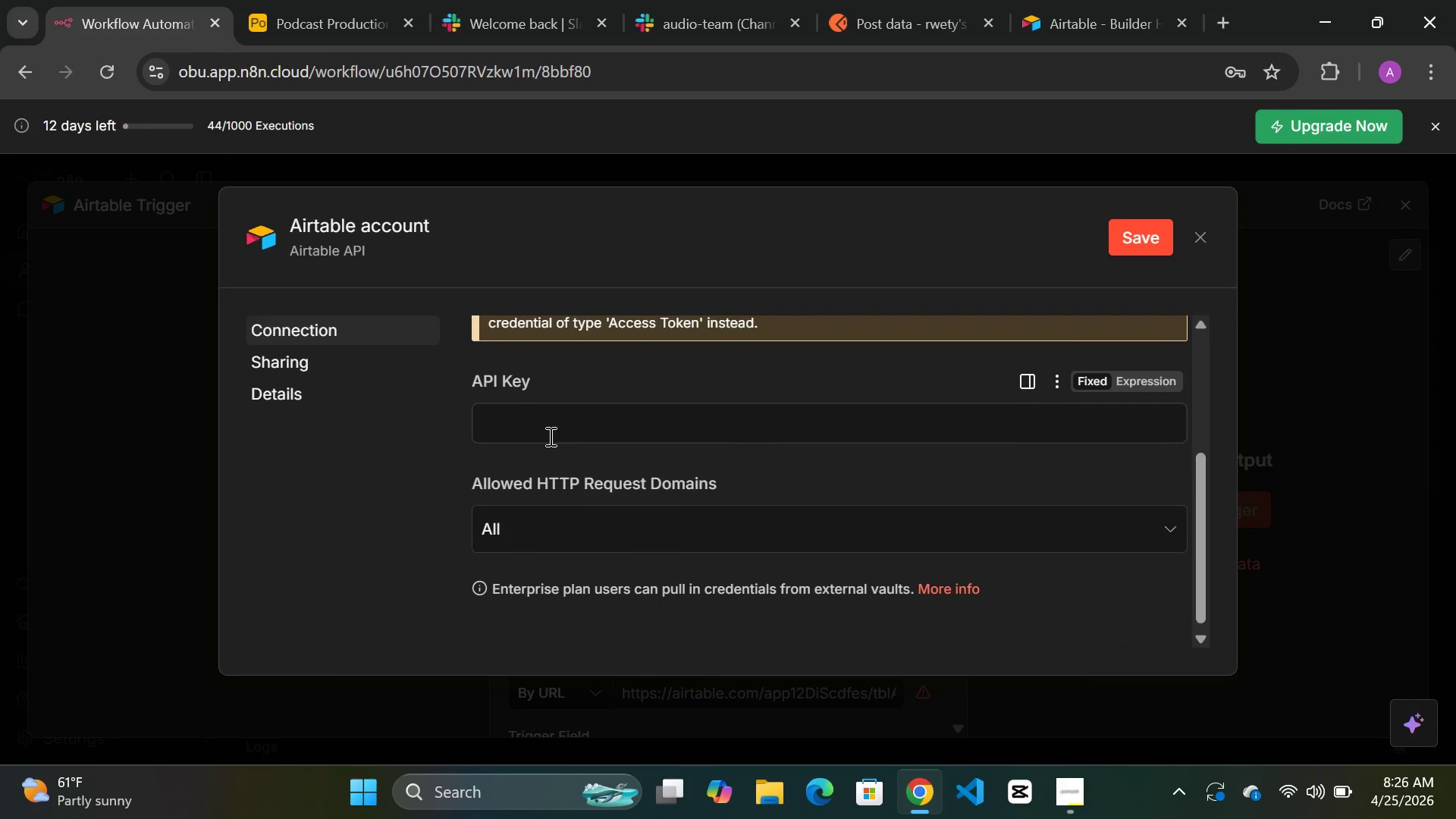 
left_click([549, 436])
 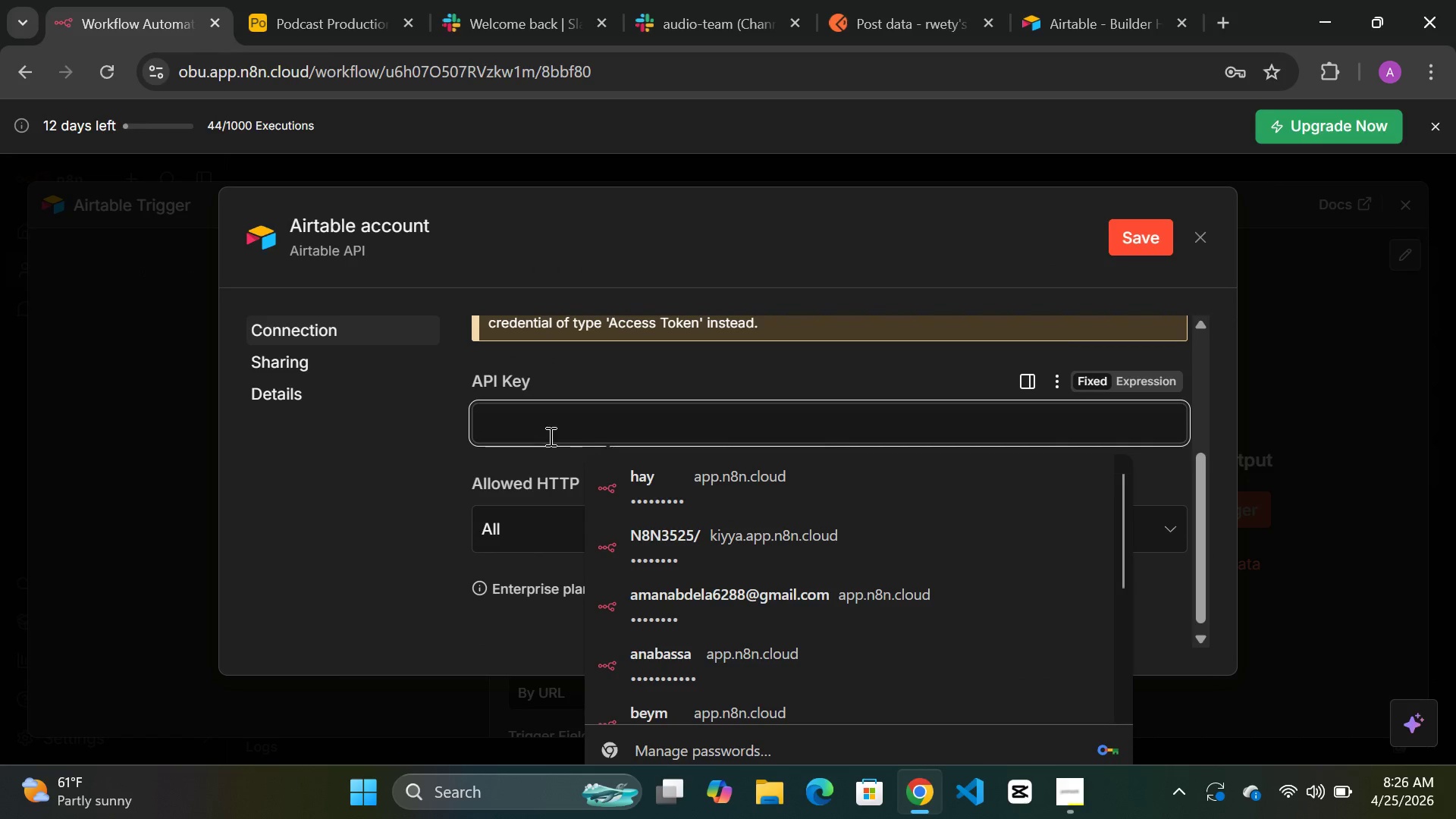 
key(Control+V)
 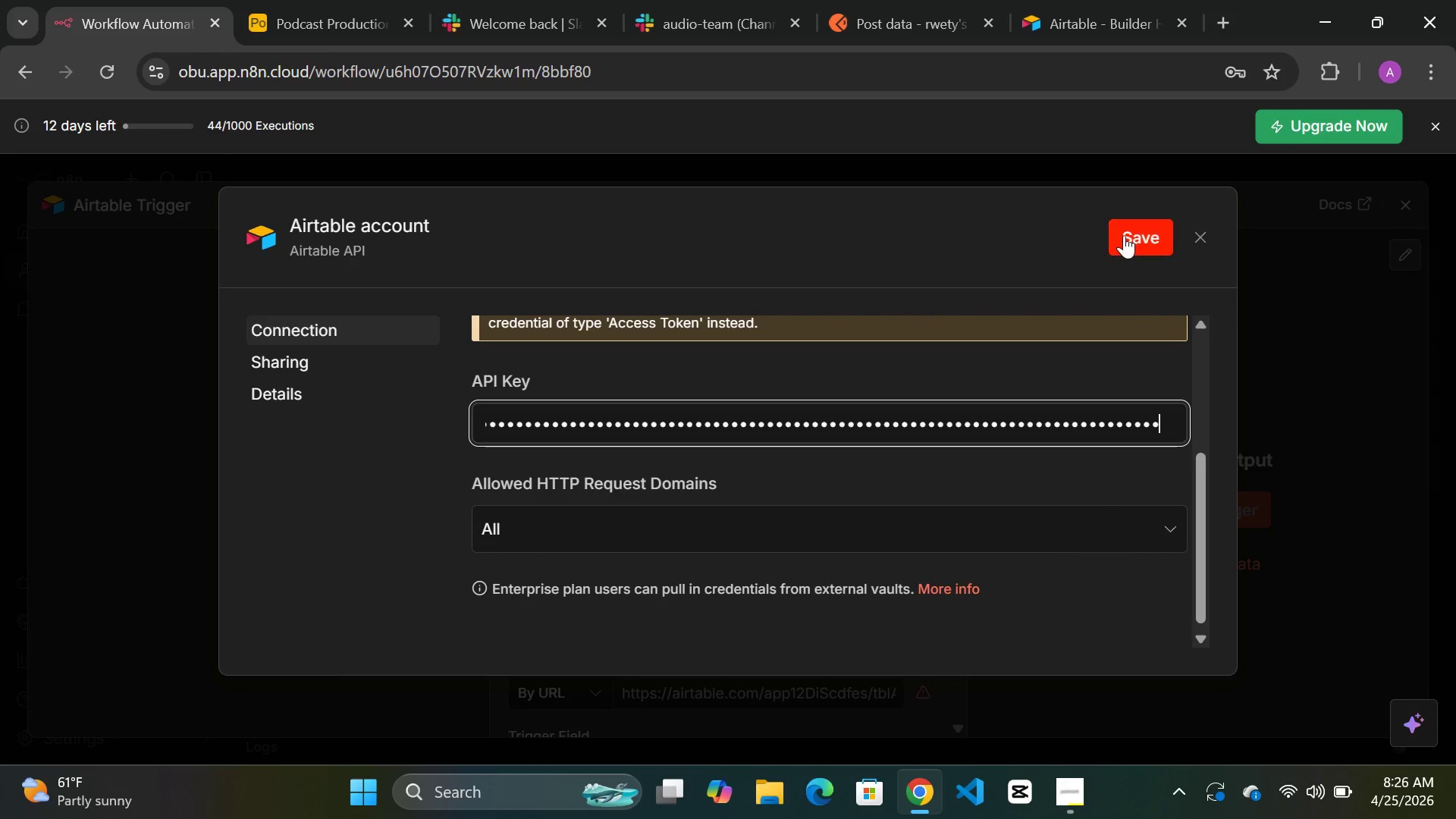 
left_click([1124, 235])
 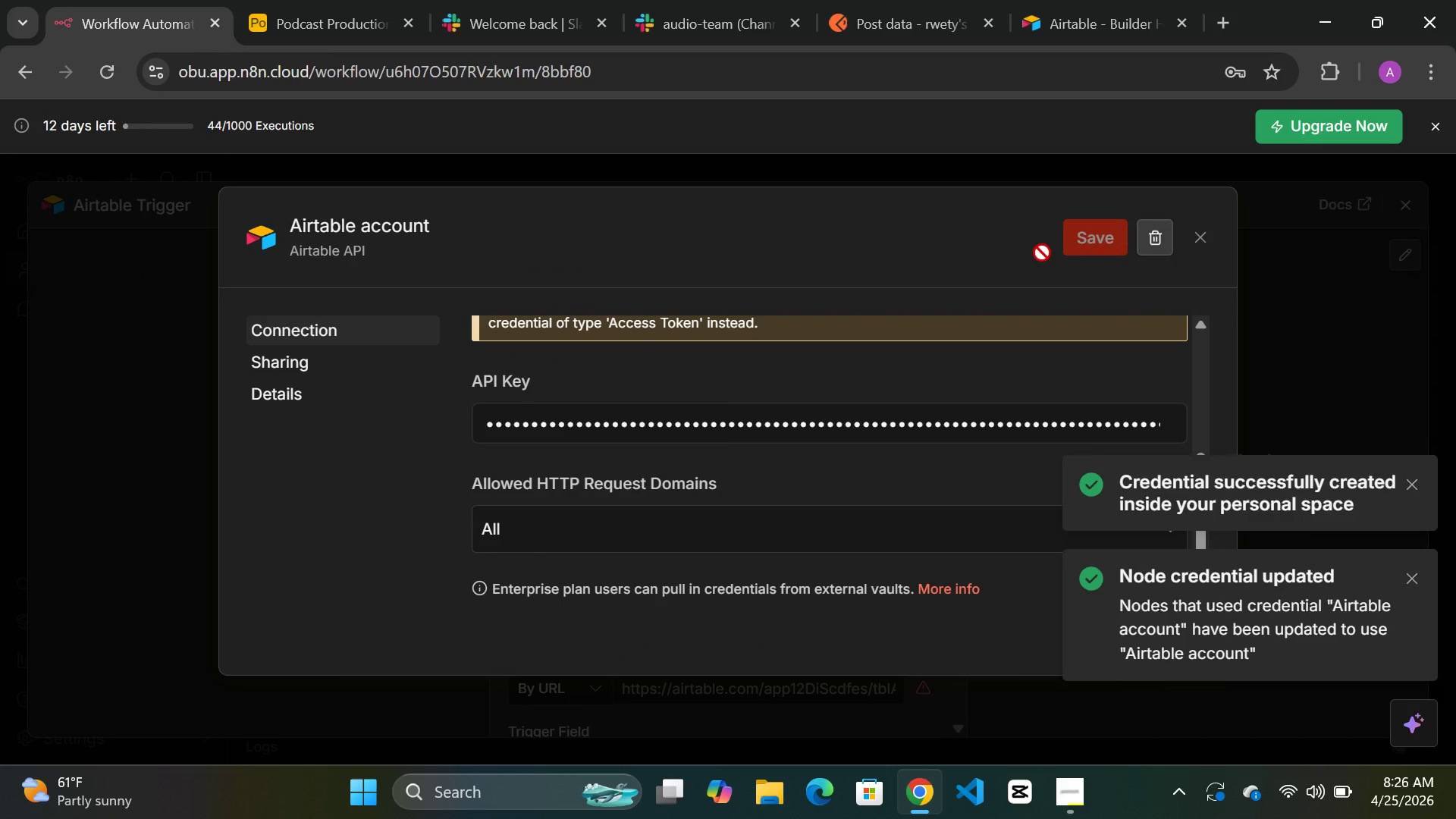 
left_click([838, 170])
 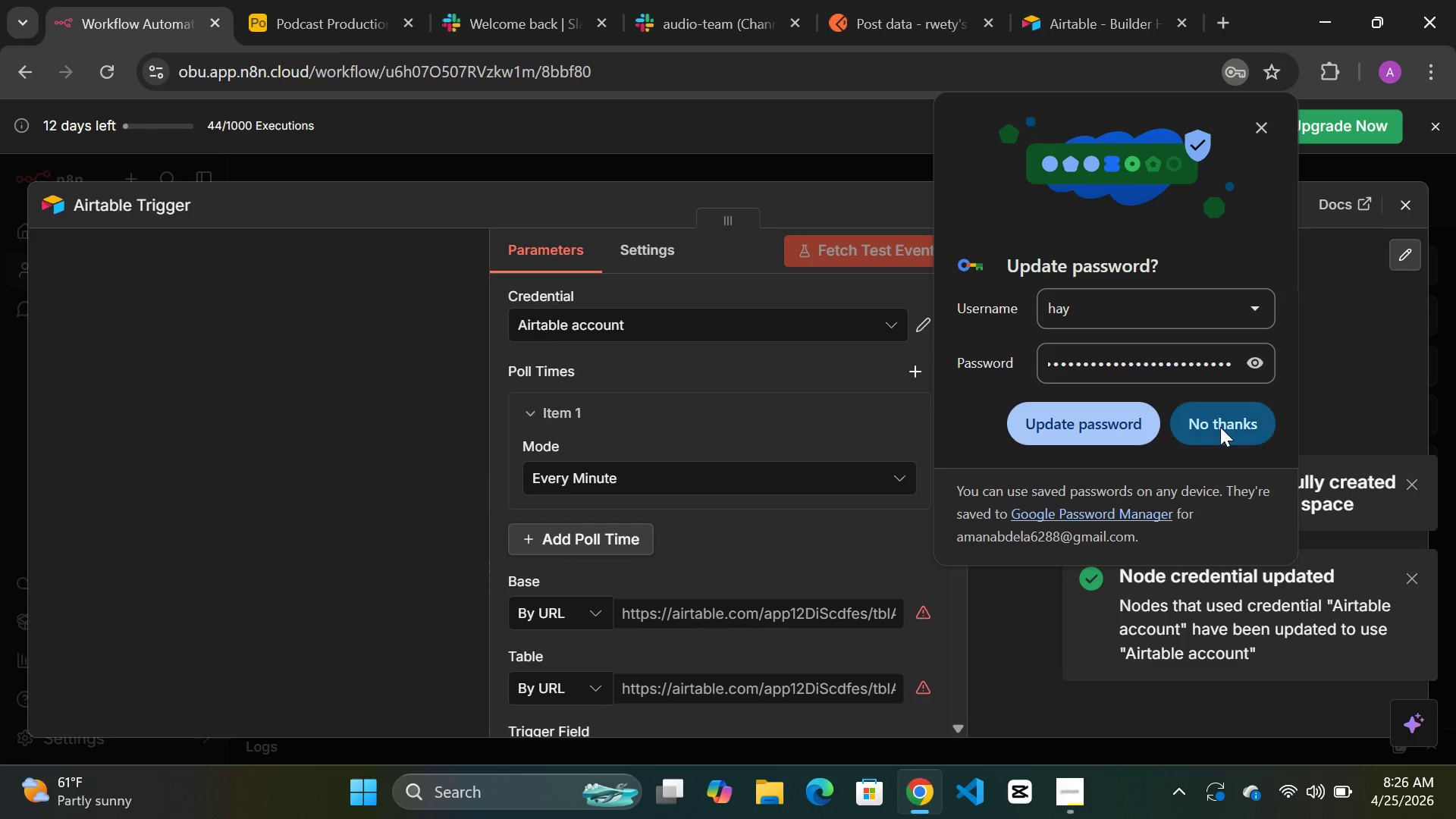 
left_click([1220, 427])
 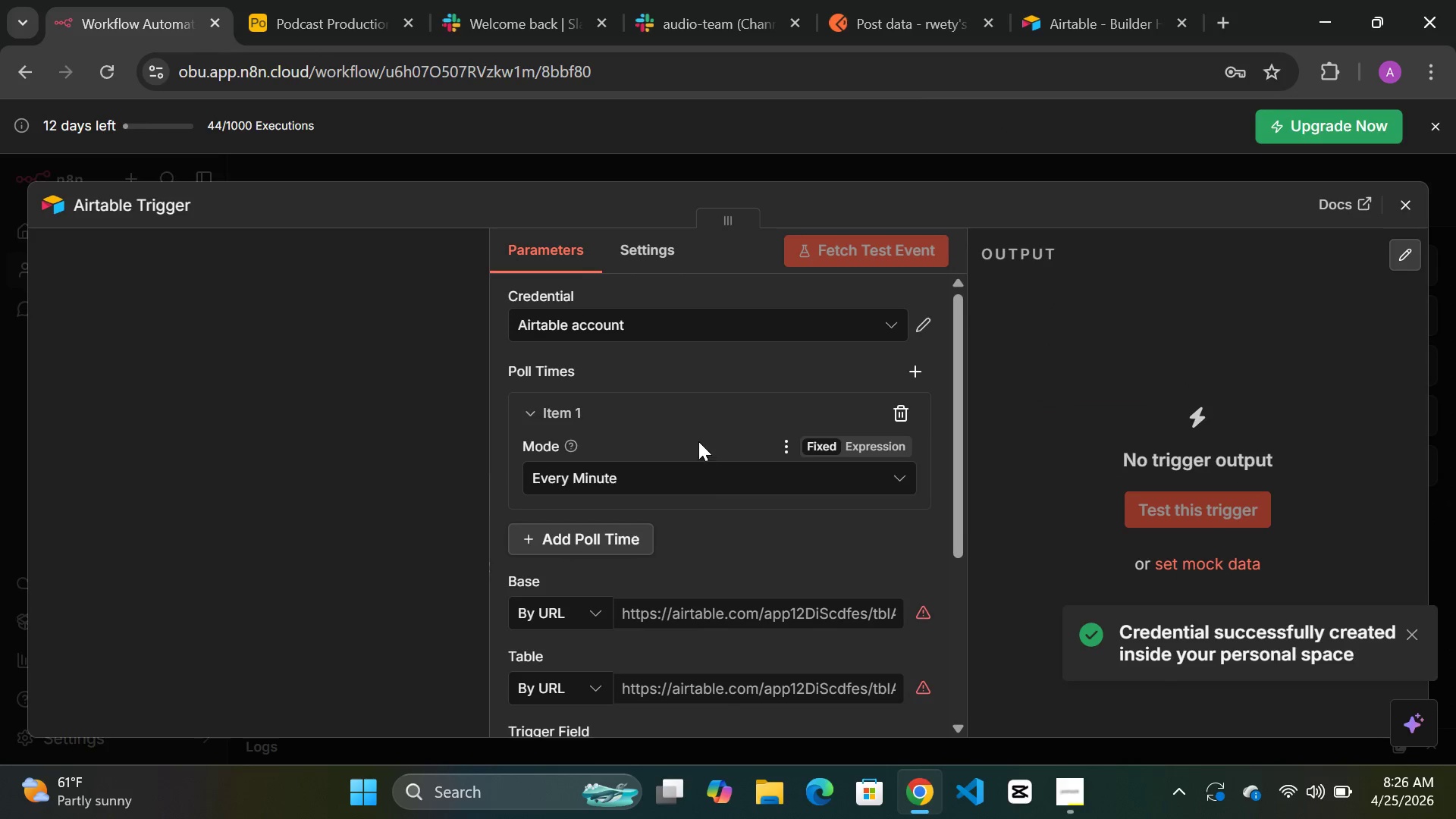 
scroll: coordinate [698, 441], scroll_direction: none, amount: 0.0
 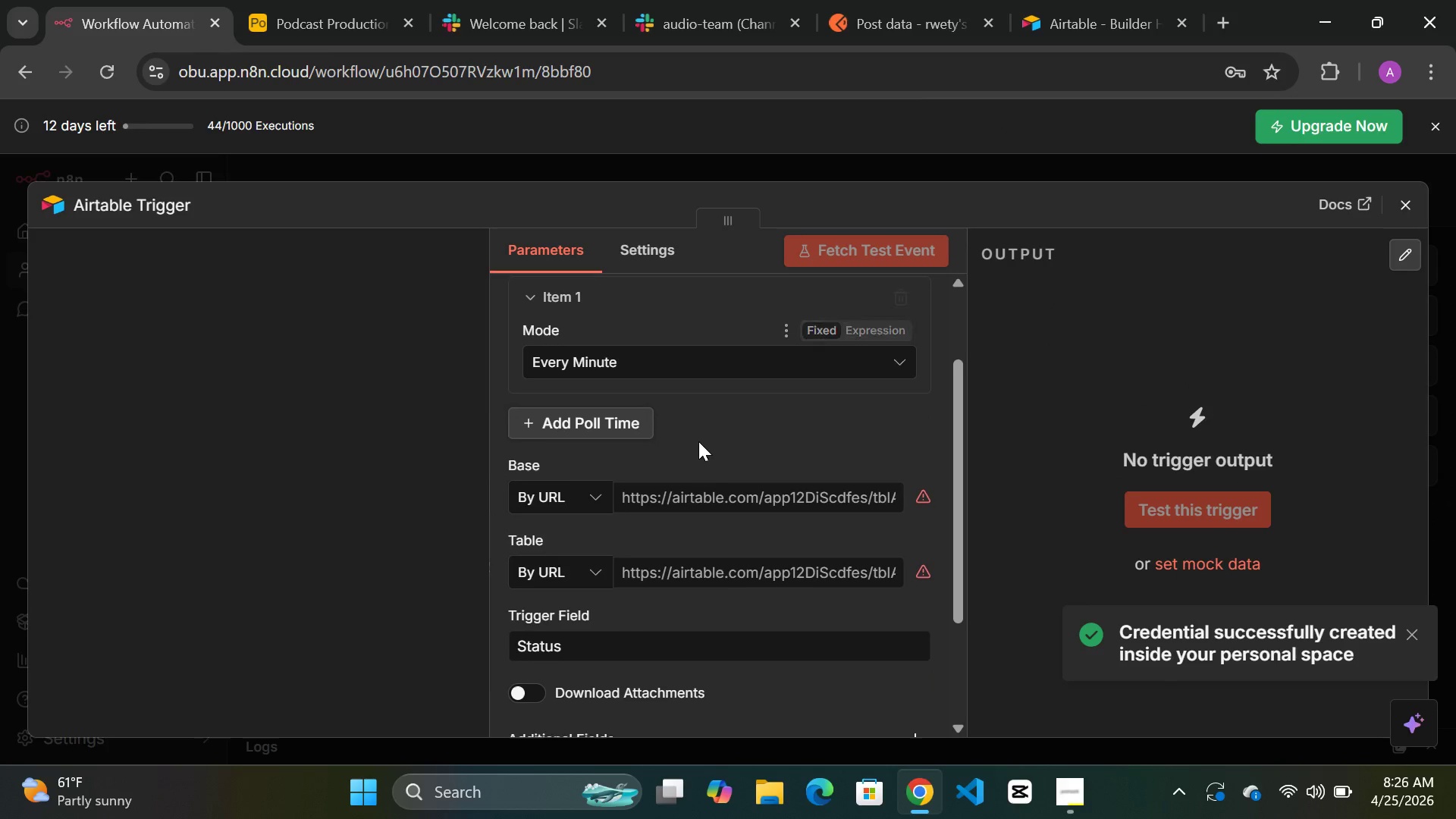 
scroll: coordinate [698, 441], scroll_direction: down, amount: 1.0
 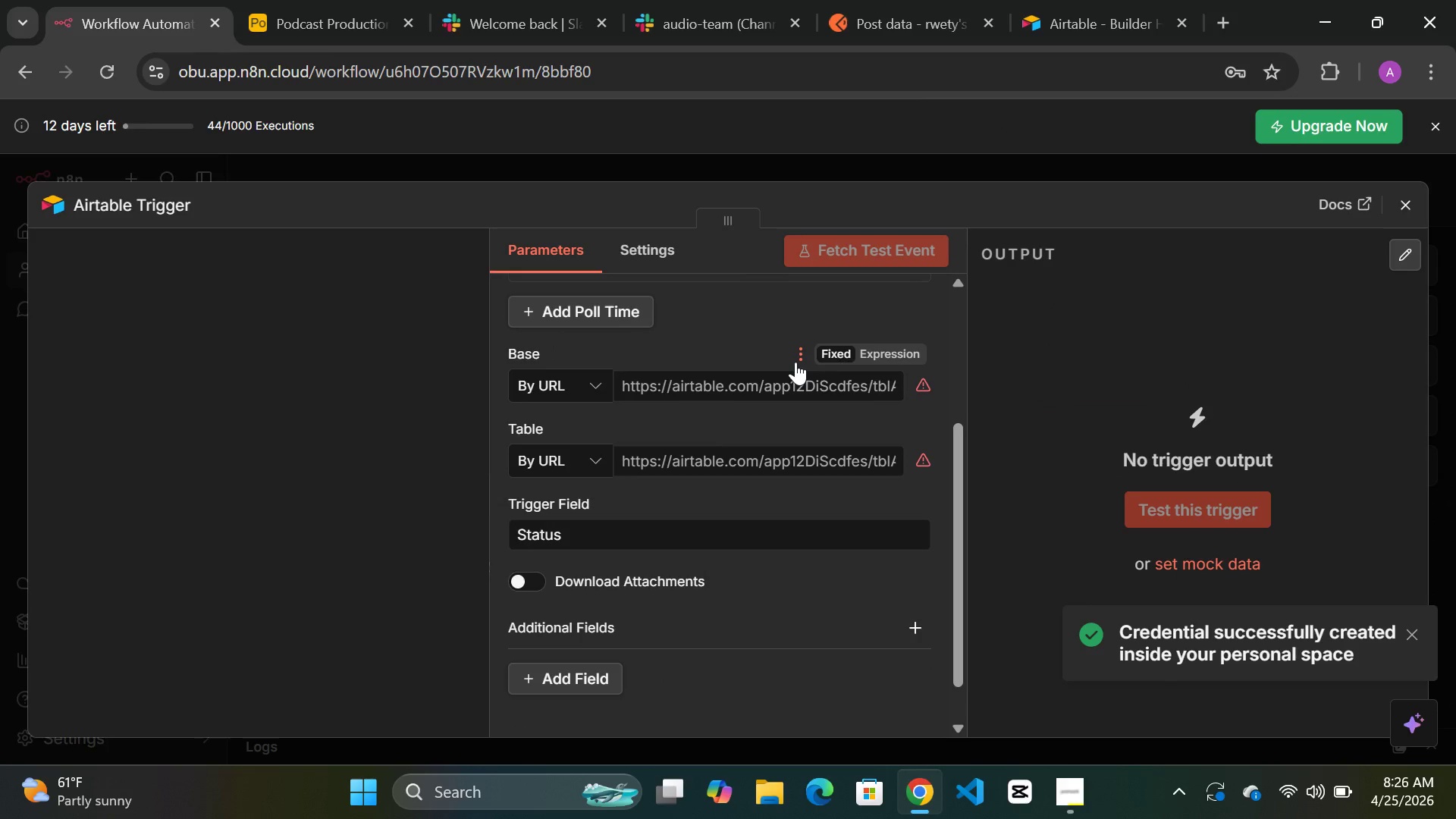 
left_click([795, 358])
 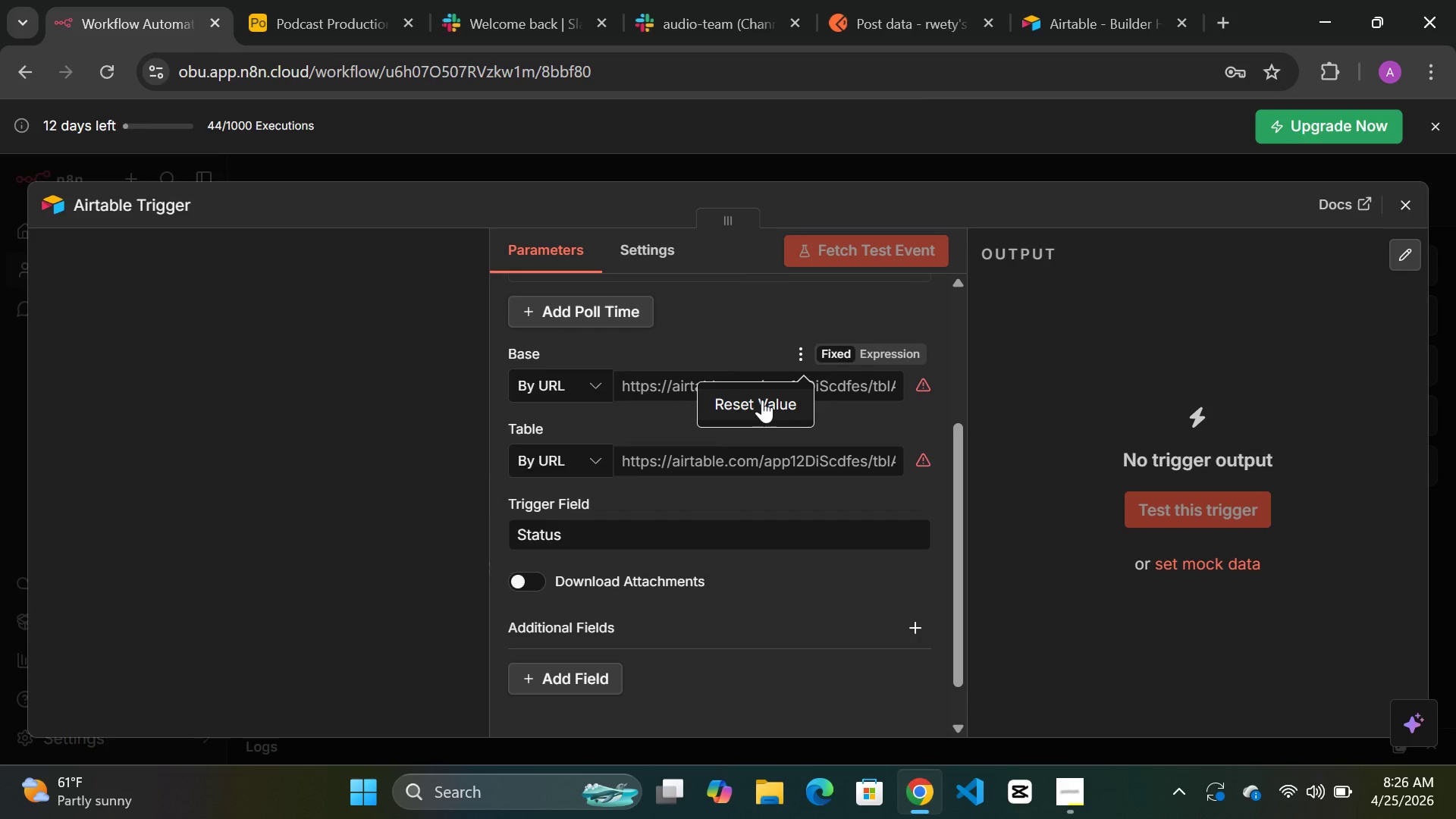 
left_click([760, 400])
 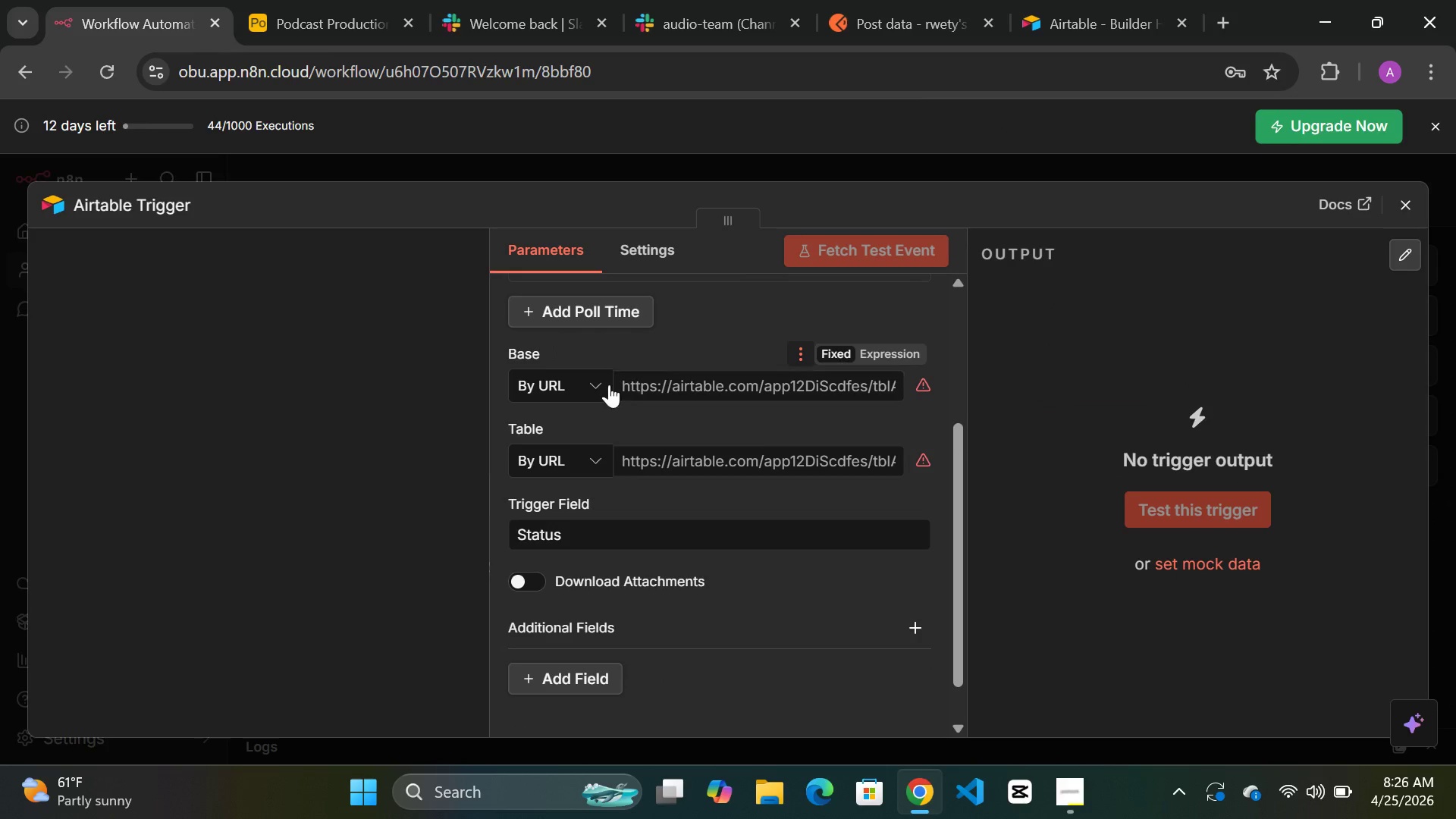 
left_click([605, 384])
 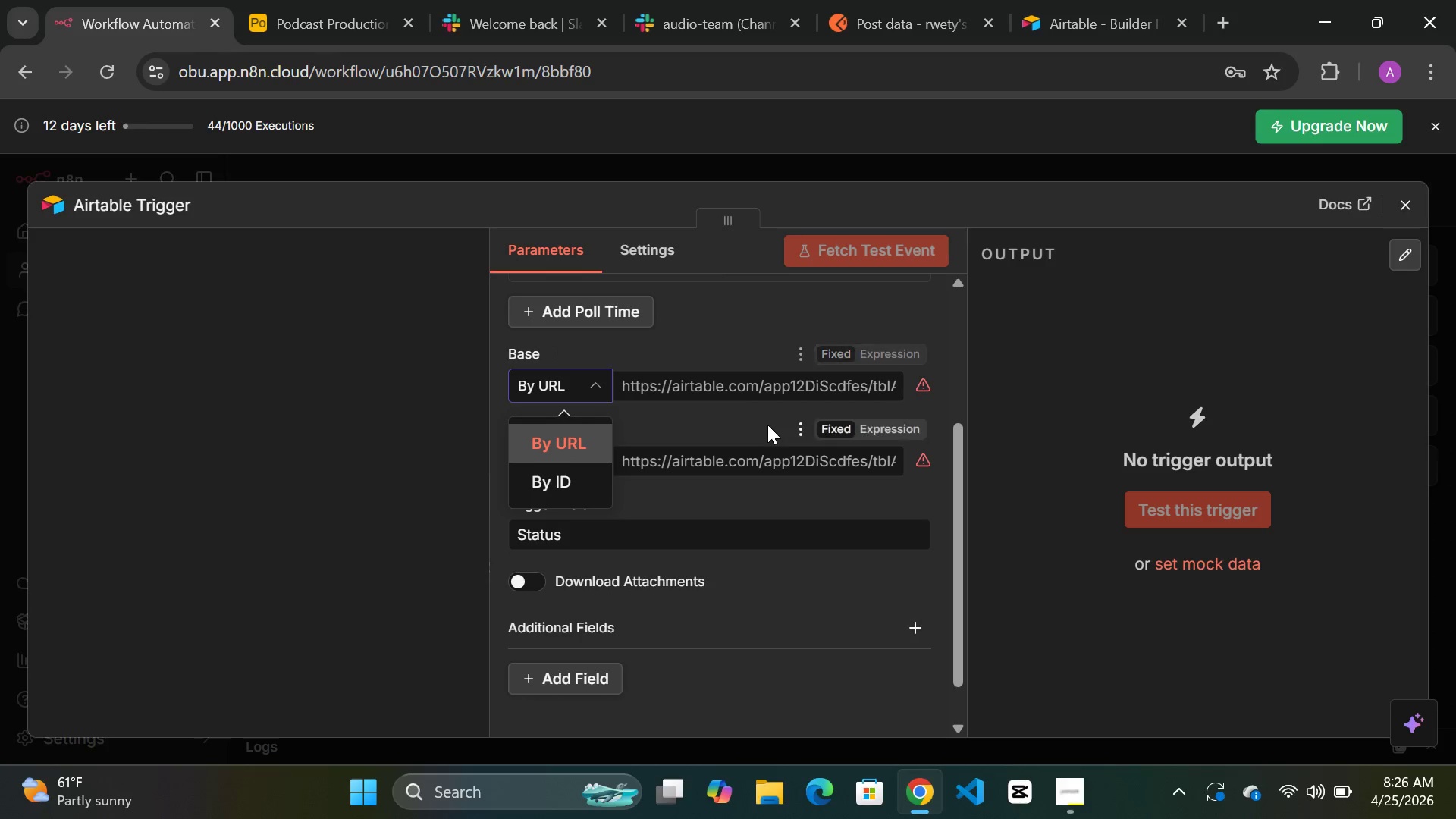 
left_click([766, 420])
 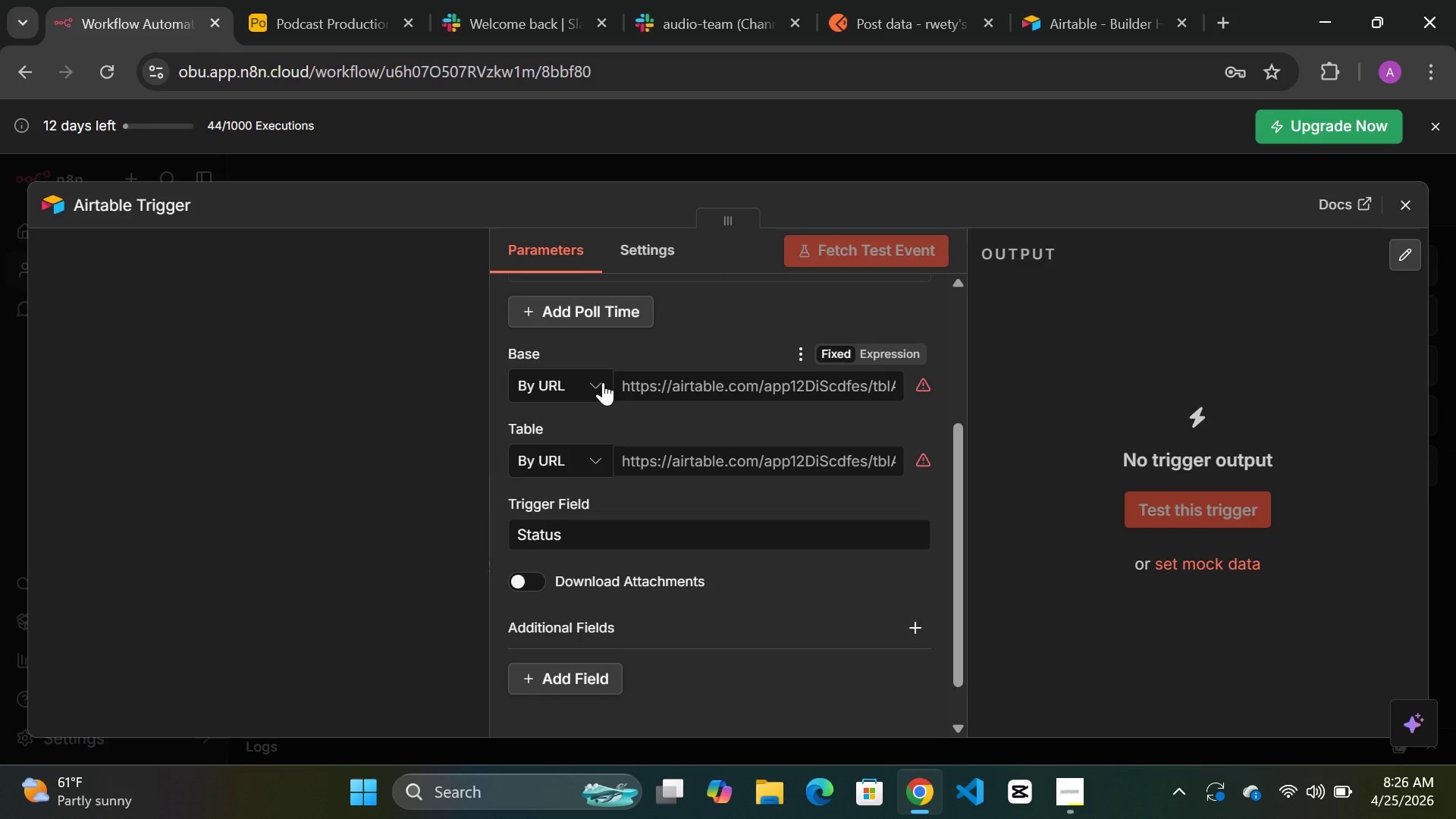 
left_click([603, 382])
 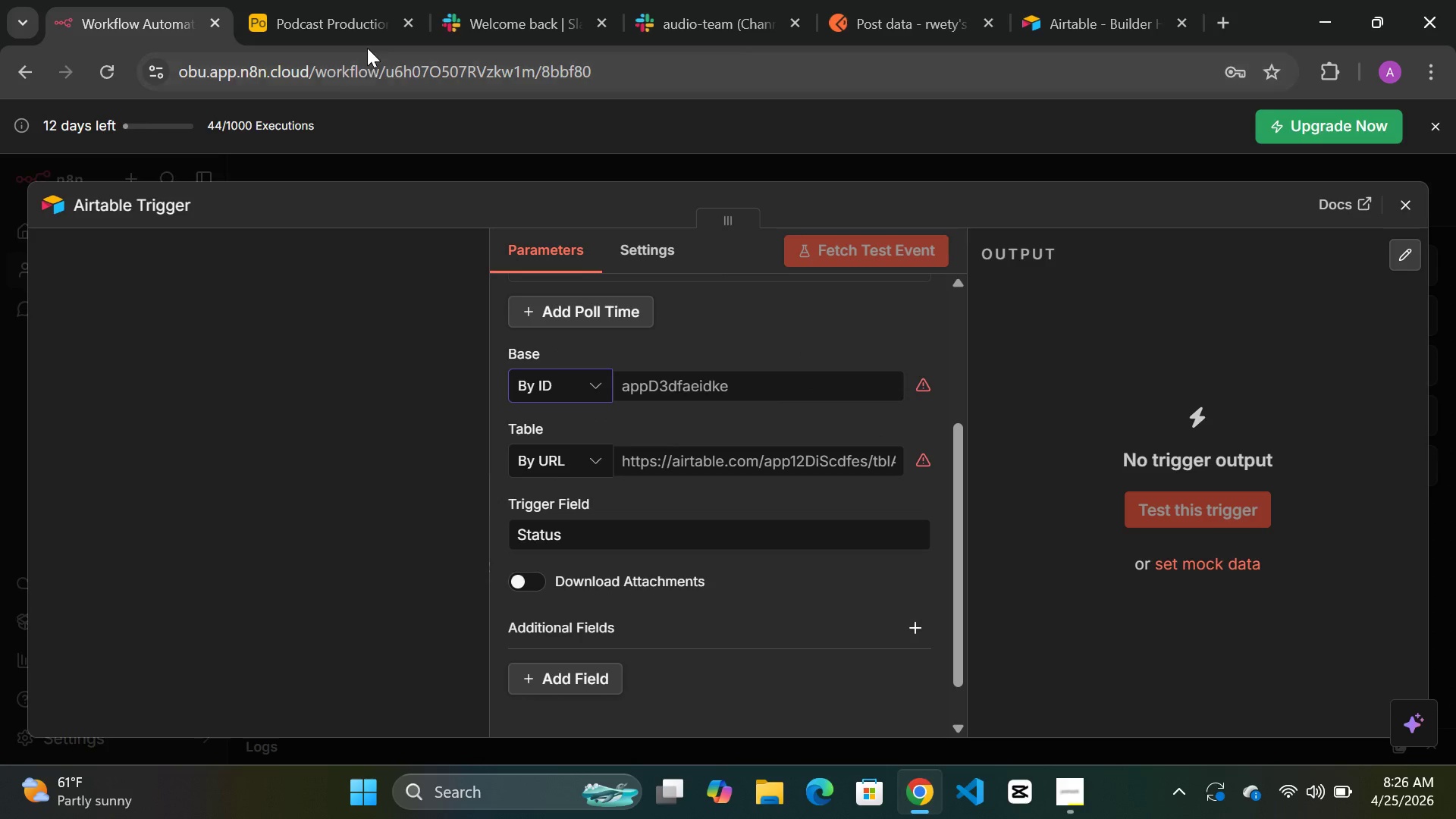 
left_click([319, 14])
 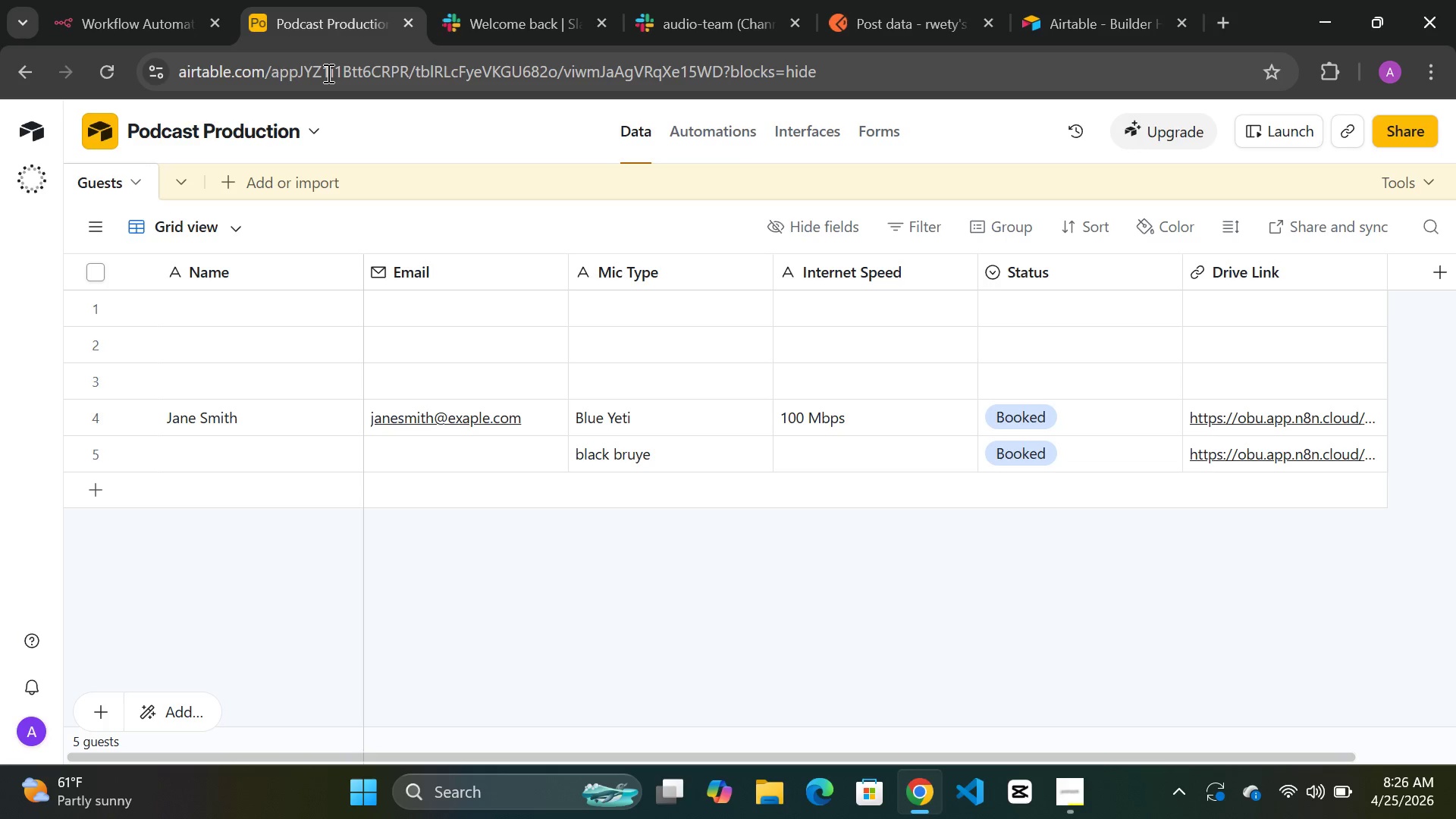 
wait(6.08)
 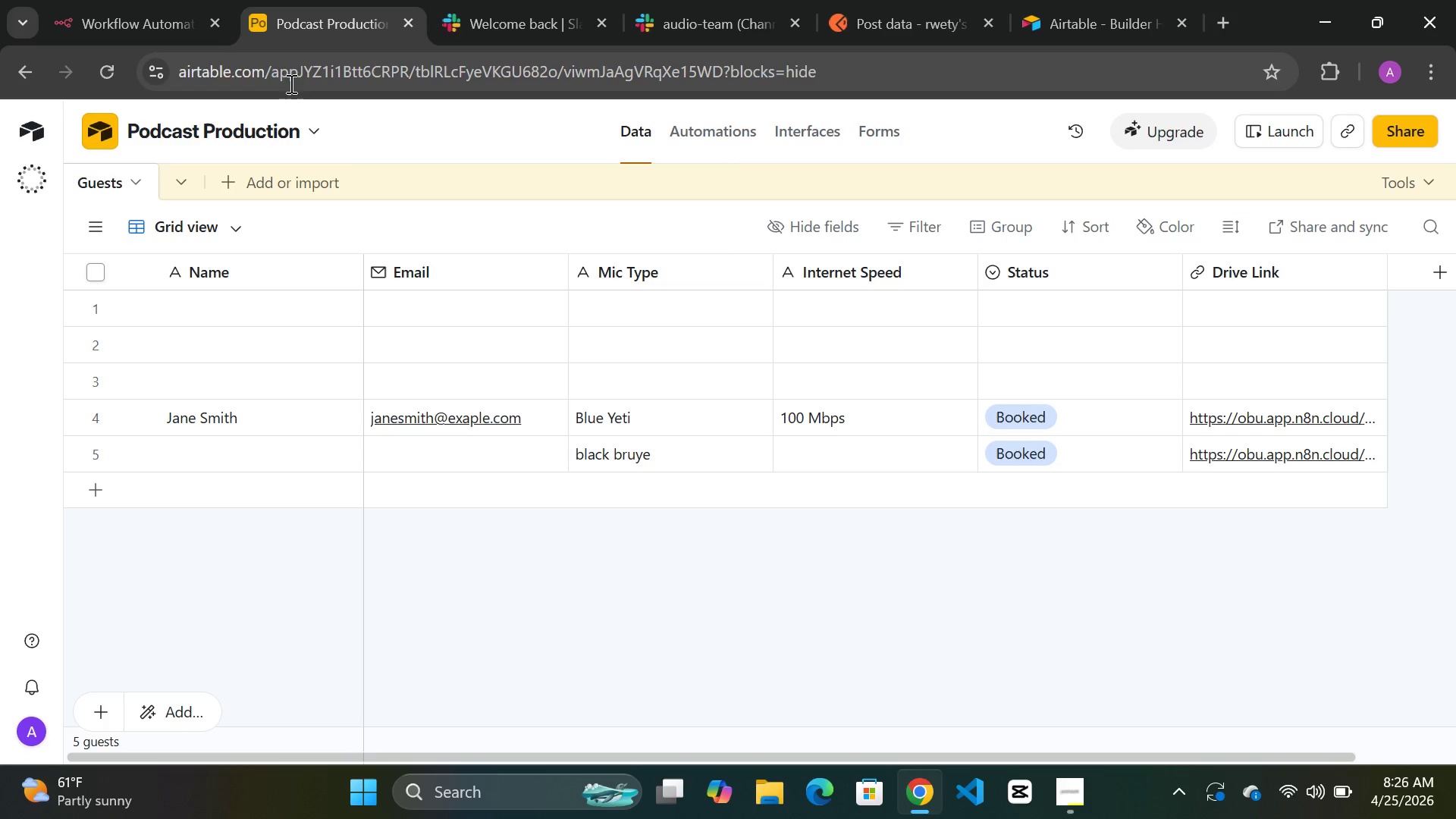 
left_click_drag(start_coordinate=[271, 73], to_coordinate=[408, 67])
 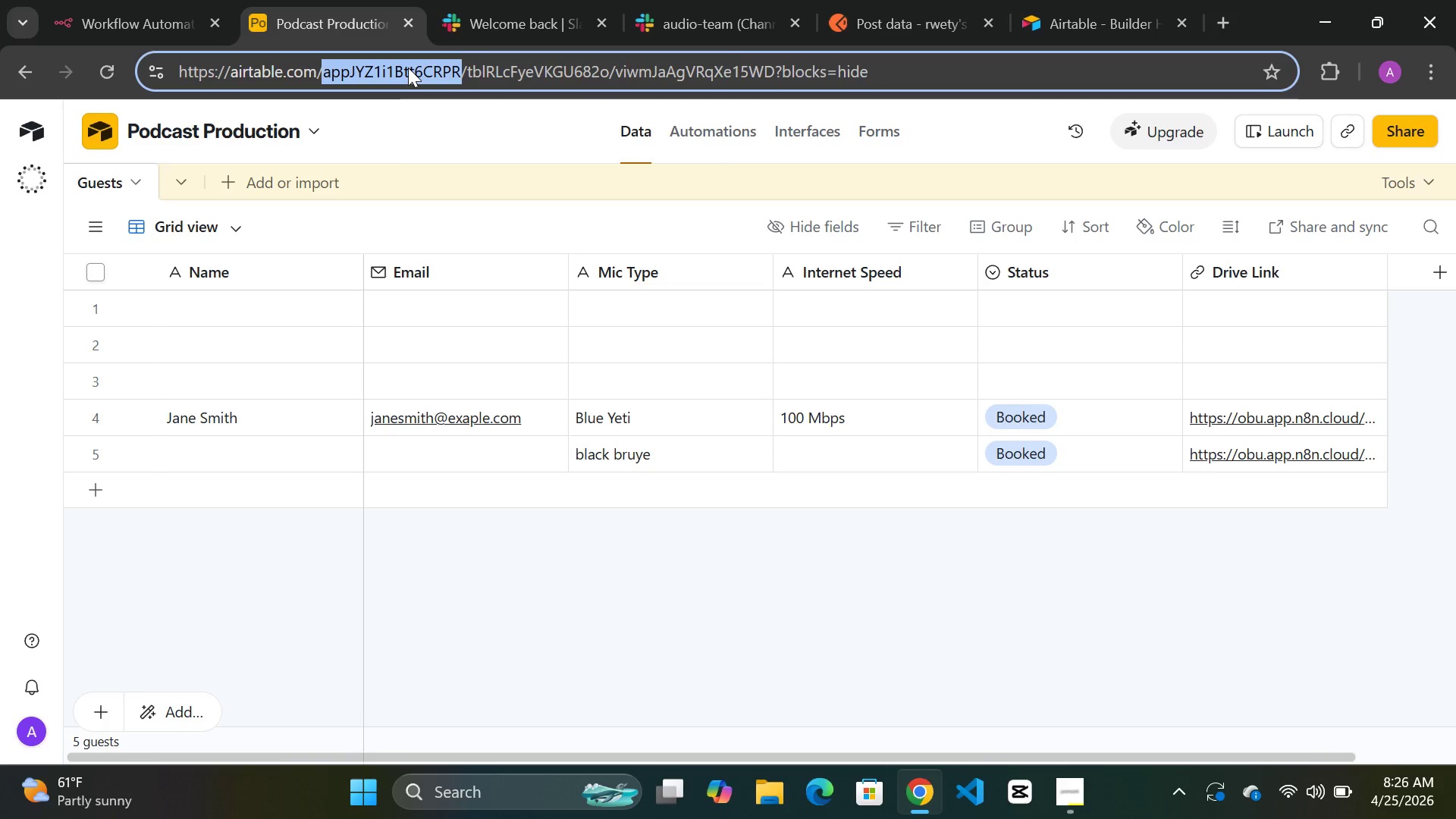 
key(Control+C)
 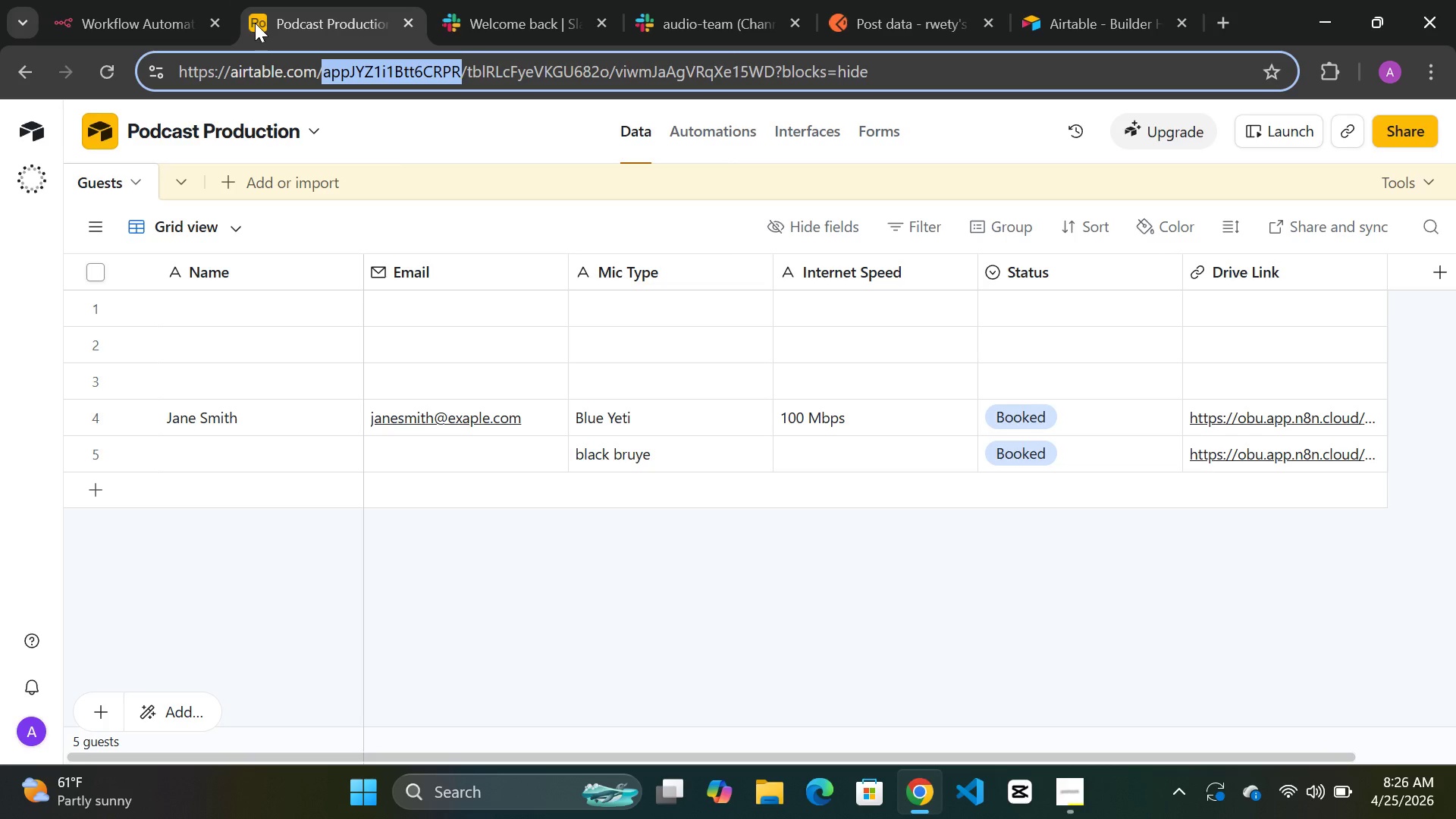 
left_click([133, 14])
 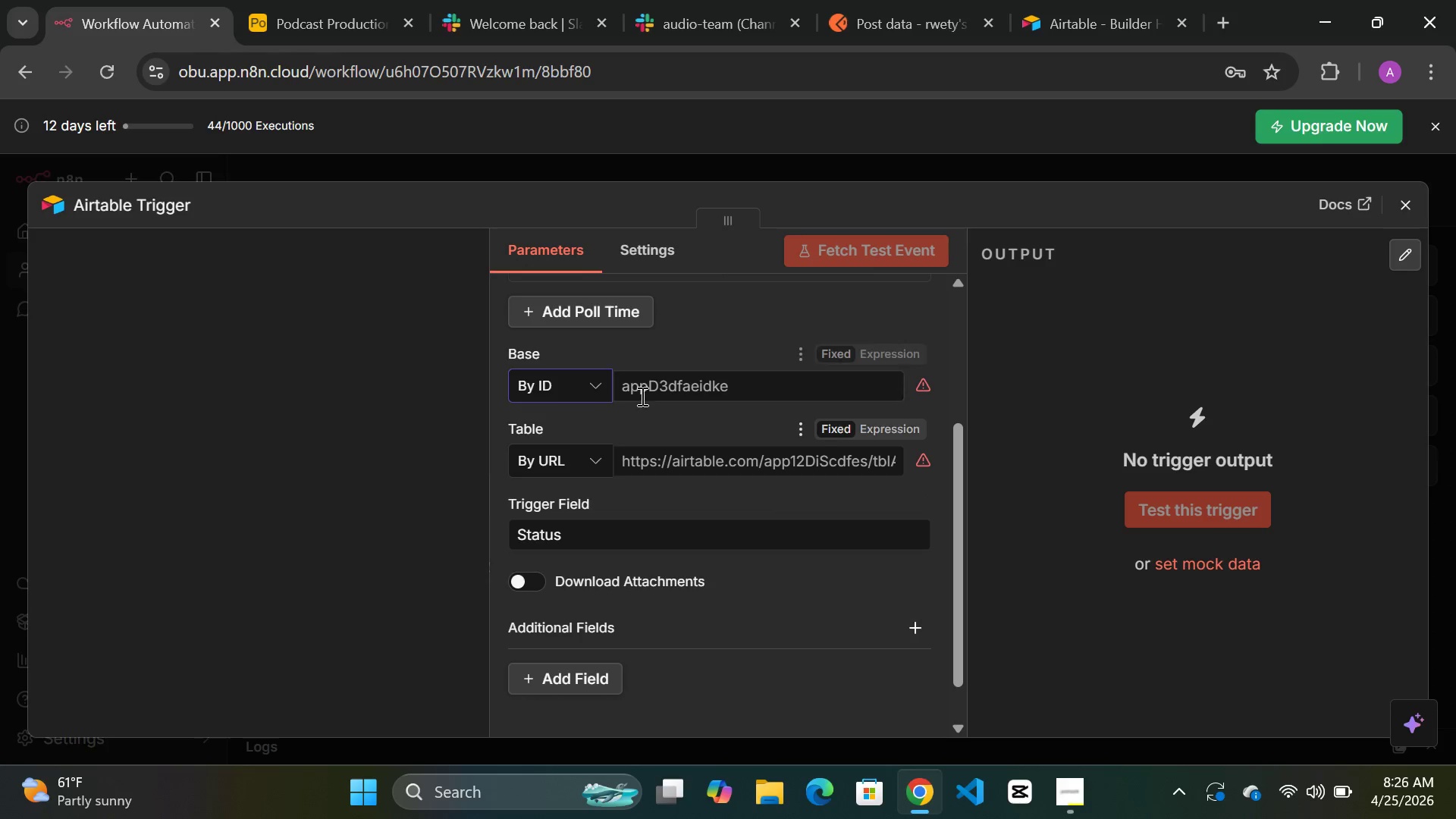 
left_click([644, 394])
 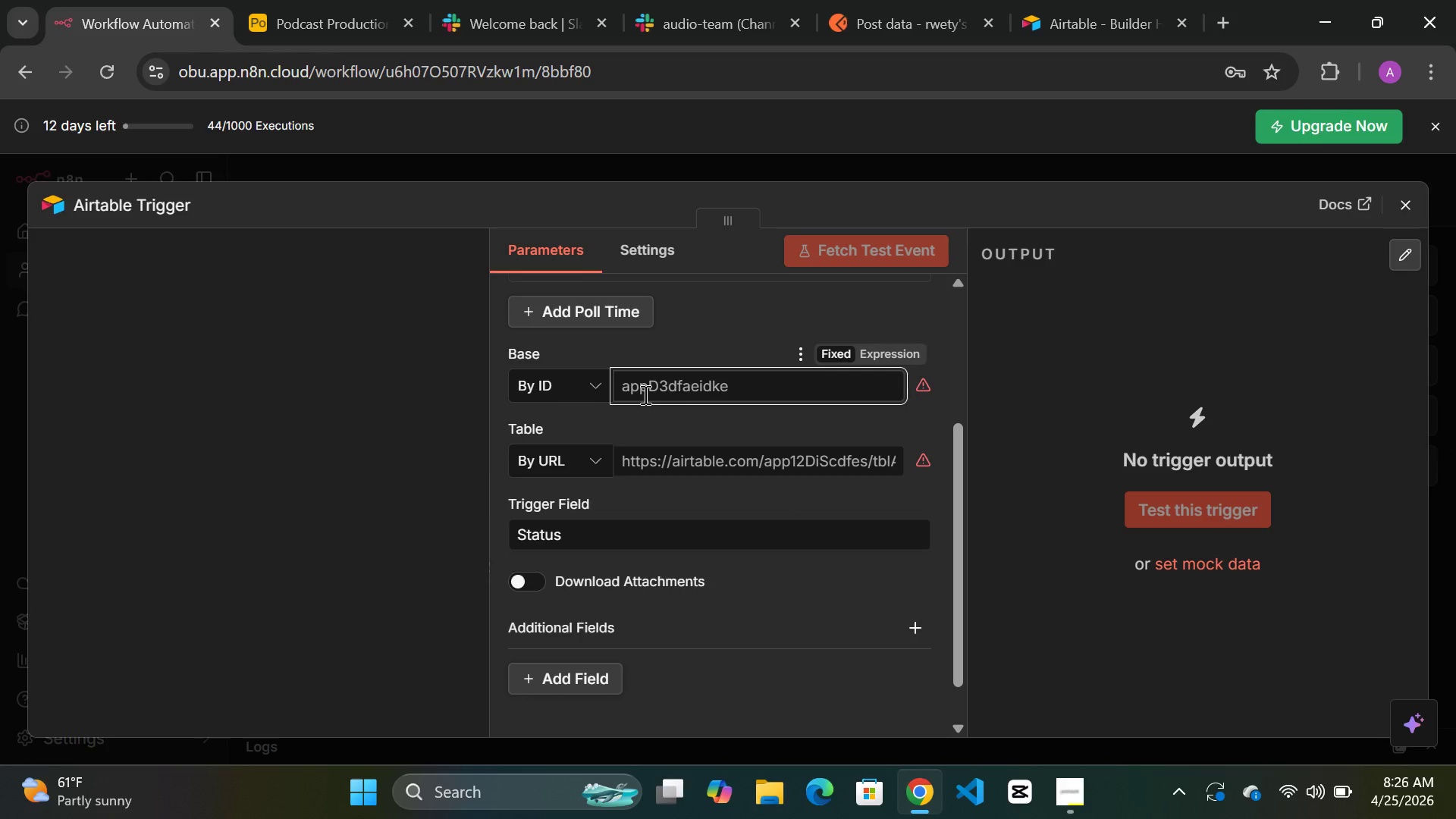 
key(Control+V)
 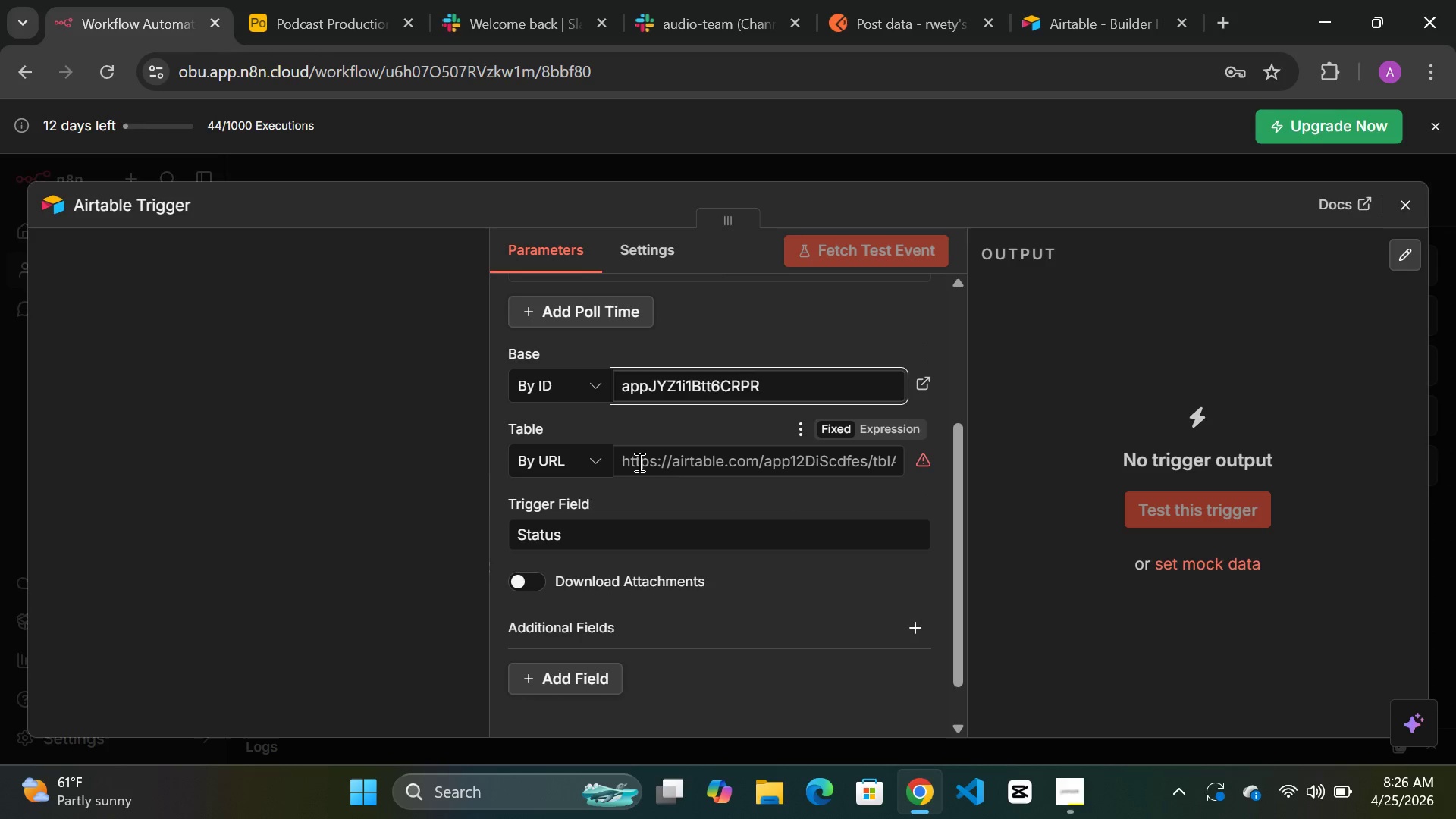 
left_click([638, 462])
 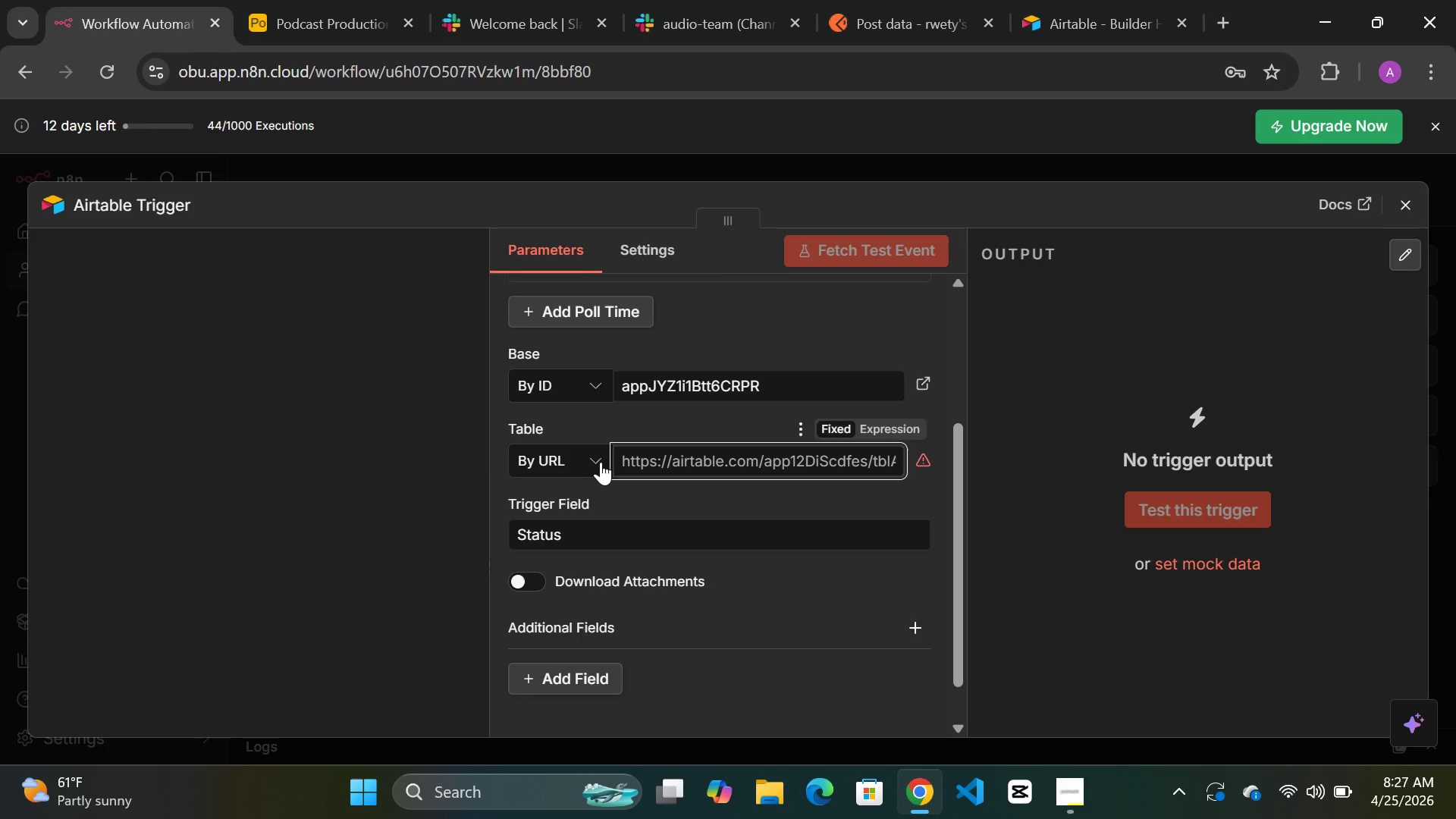 
left_click([601, 462])
 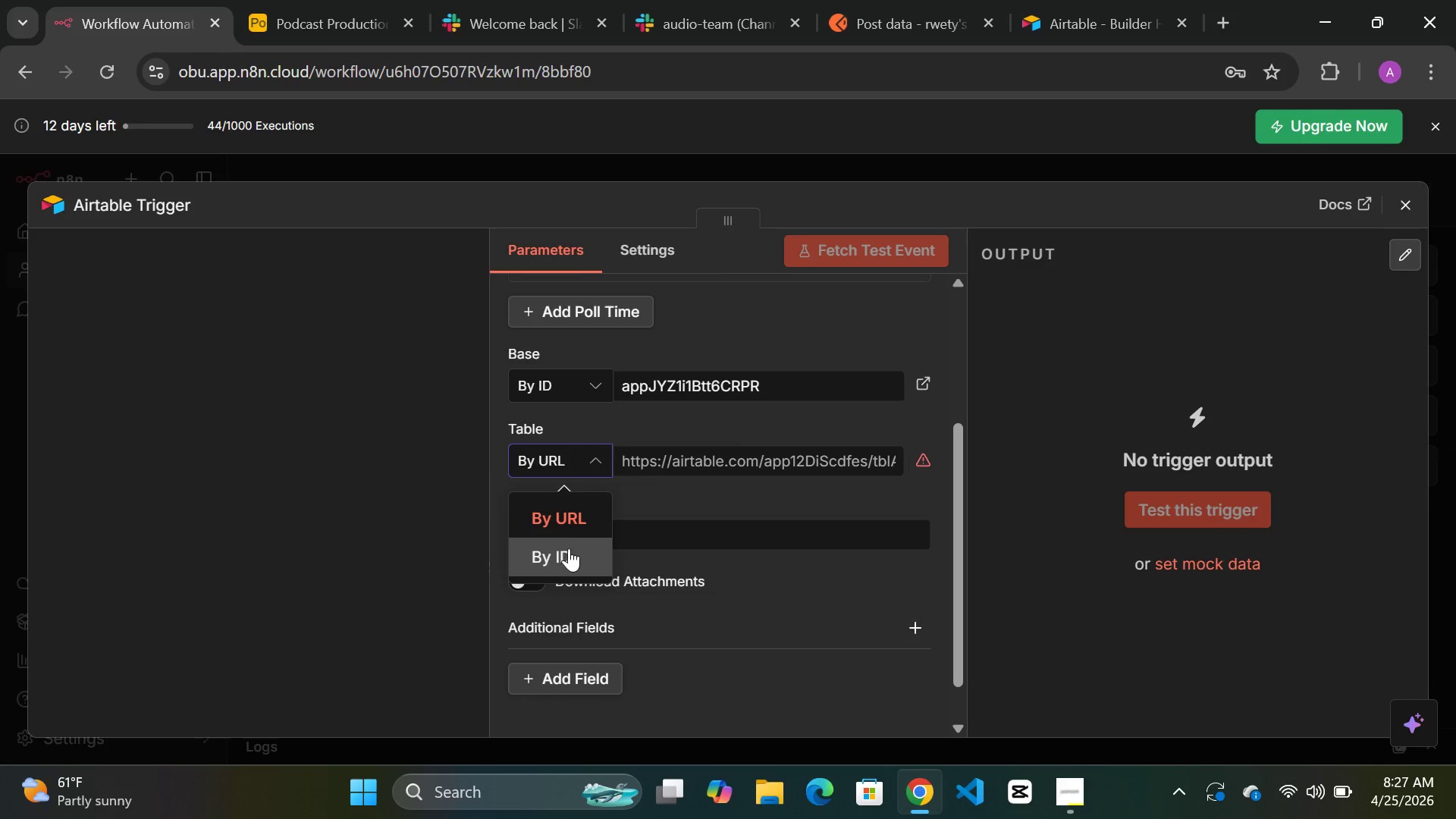 
left_click([569, 551])
 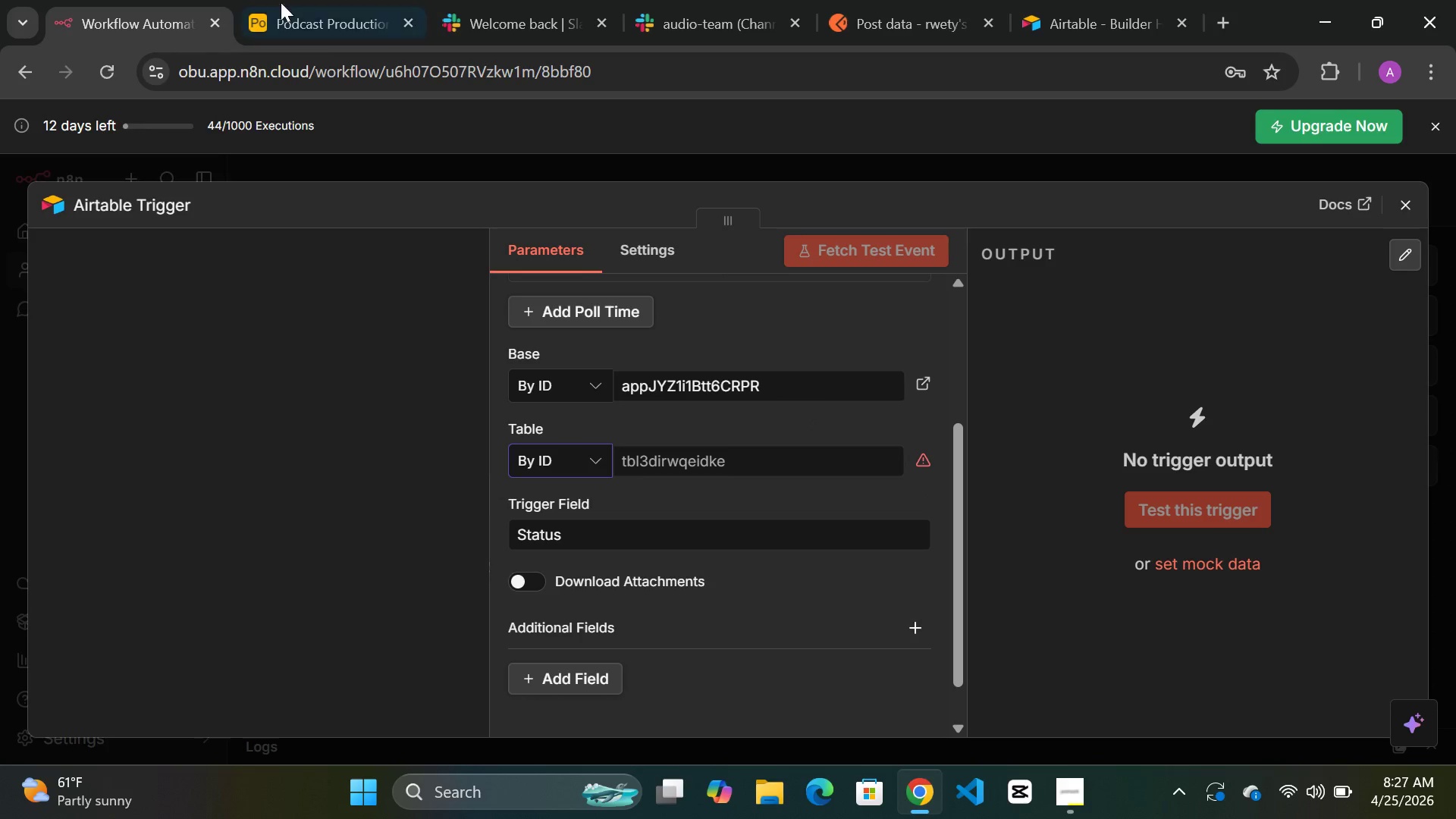 
left_click([326, 8])
 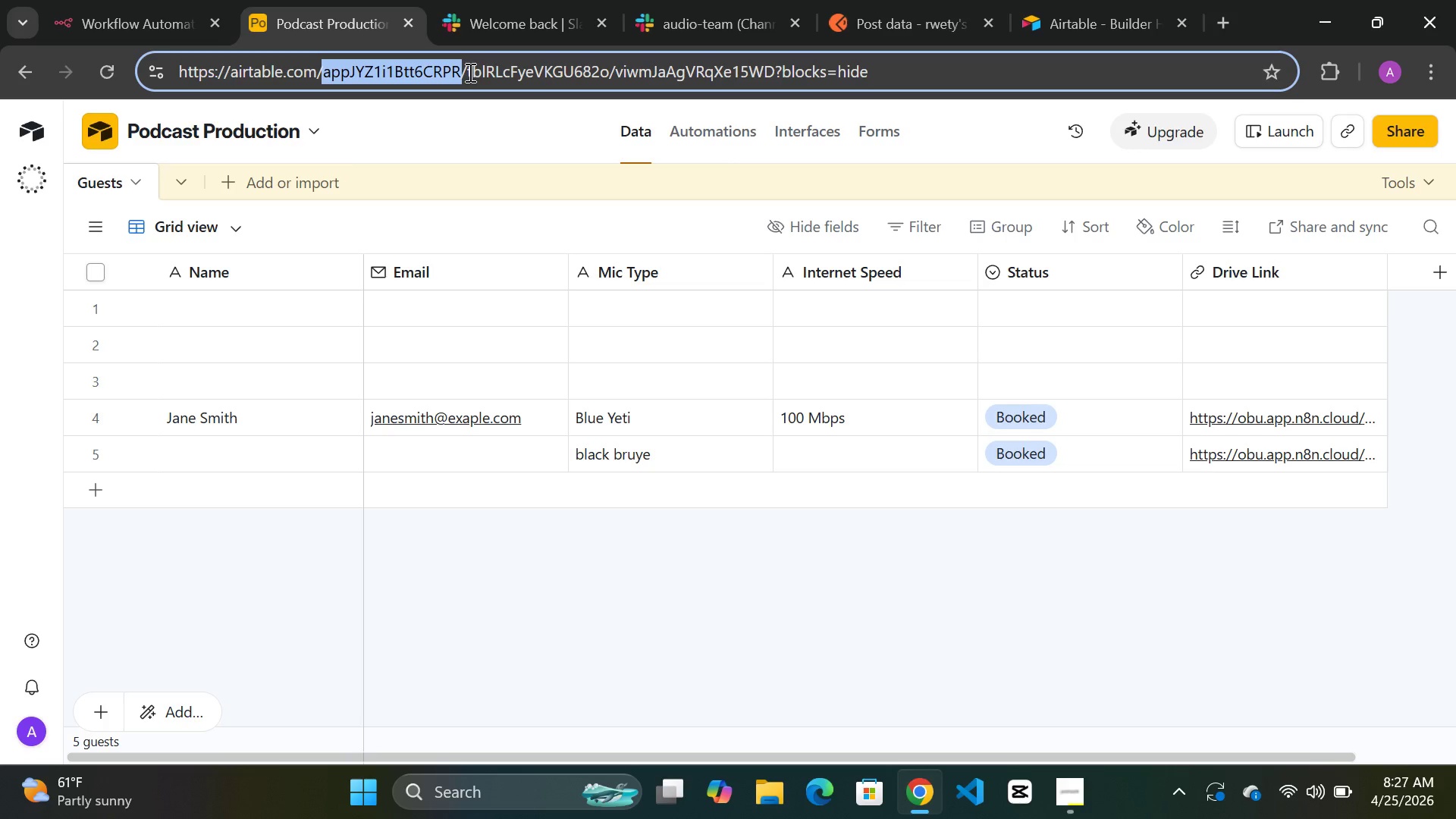 
left_click_drag(start_coordinate=[469, 72], to_coordinate=[608, 83])
 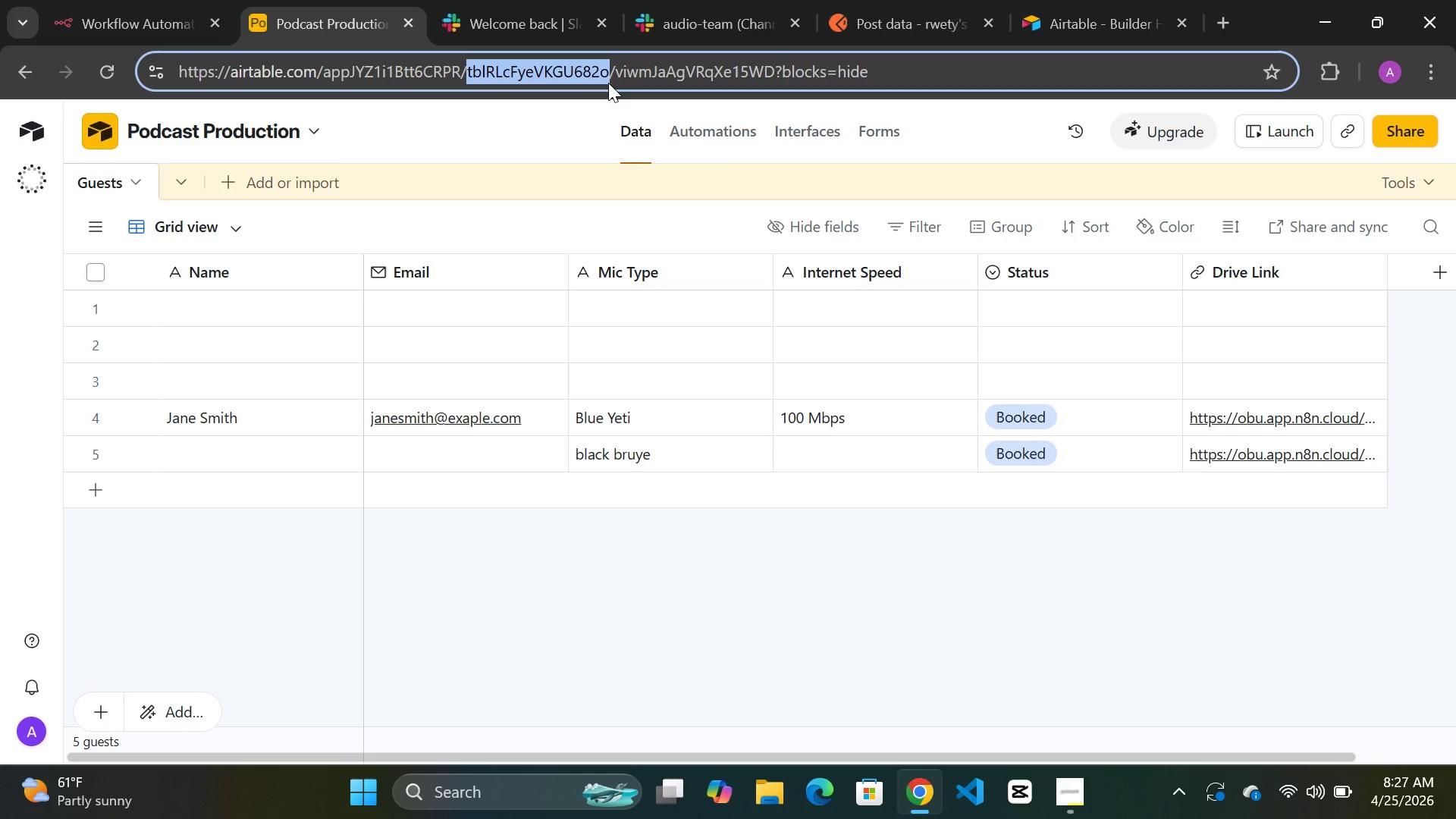 
key(Control+C)
 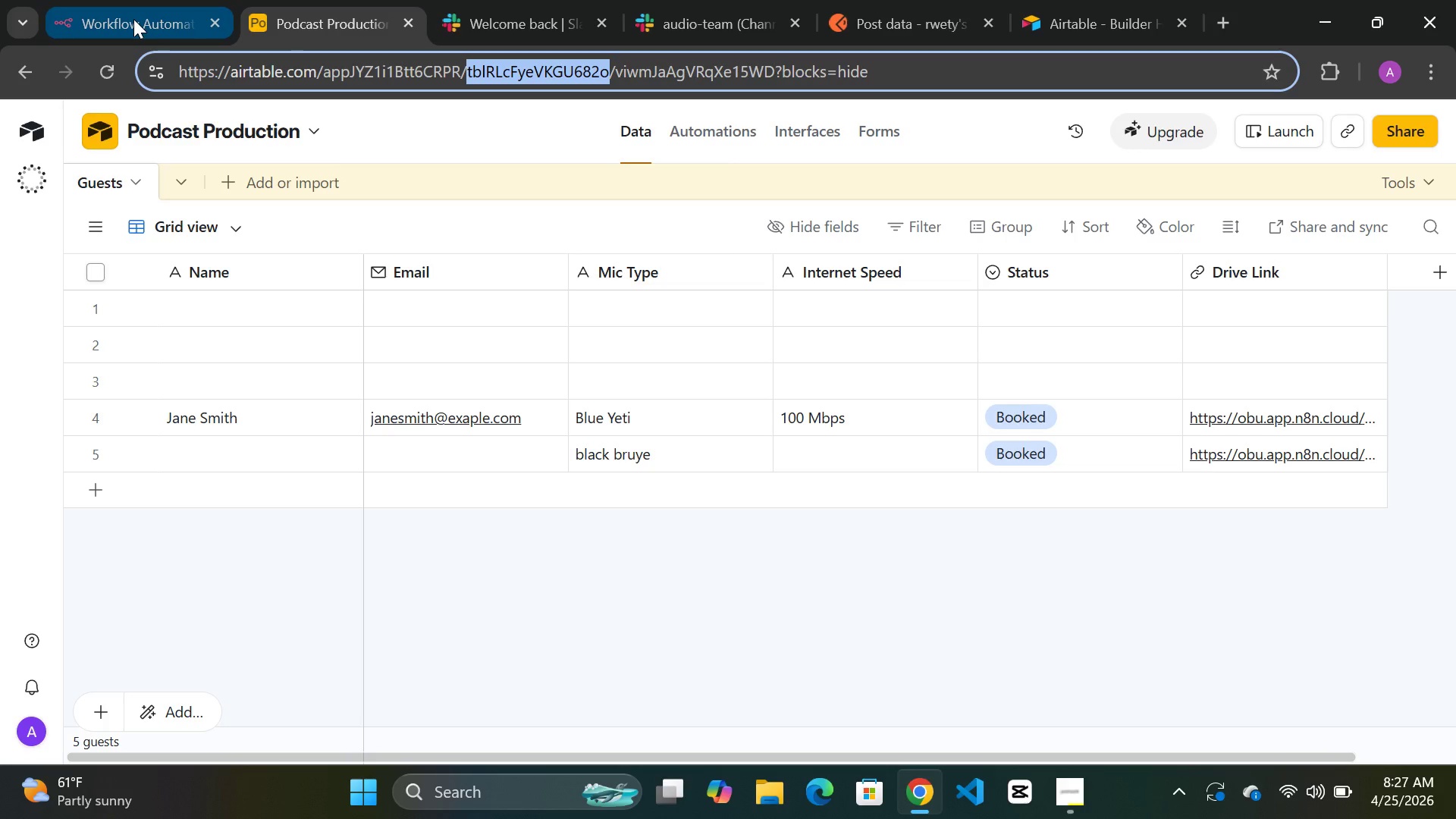 
left_click([133, 19])
 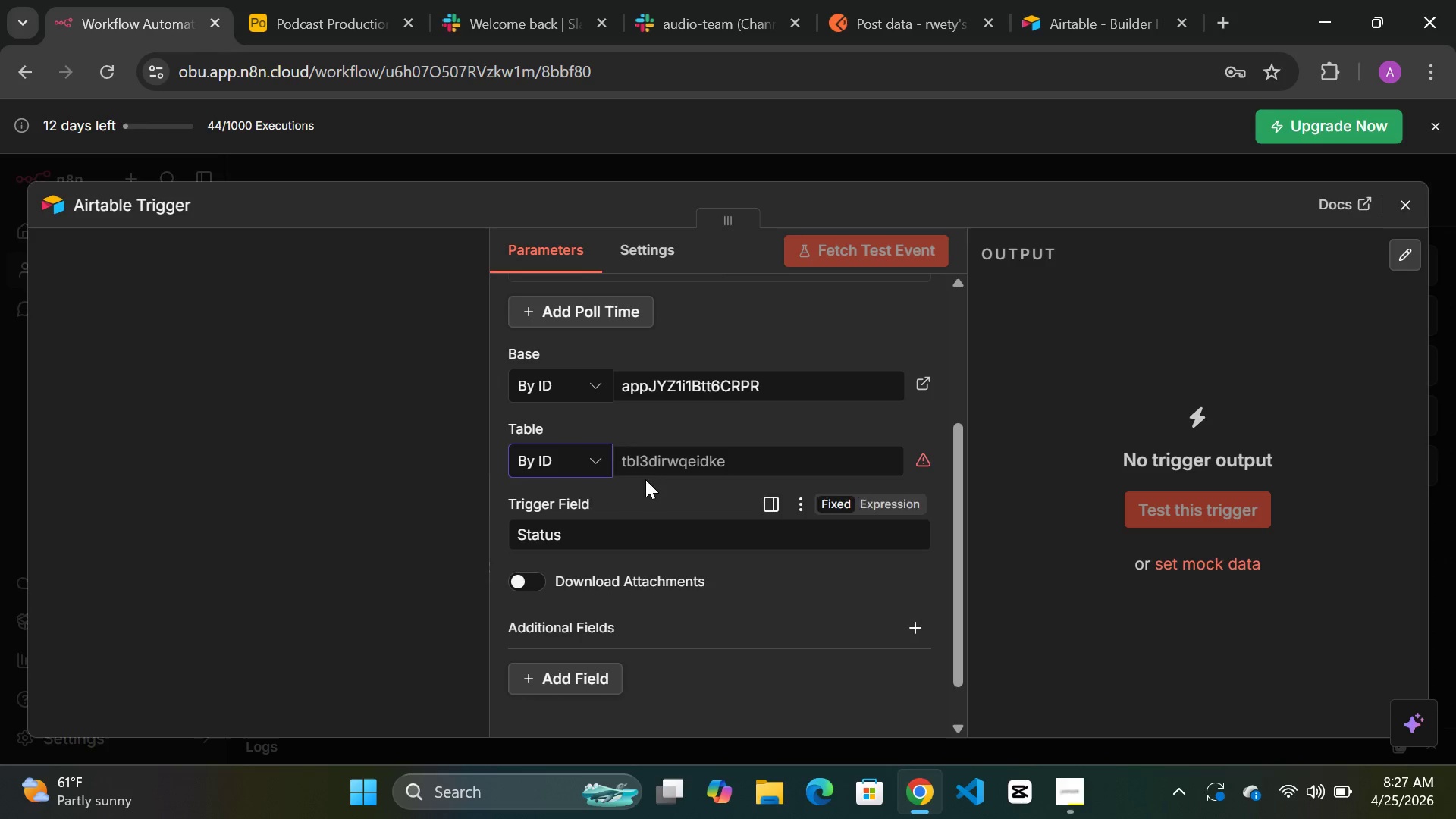 
left_click([654, 462])
 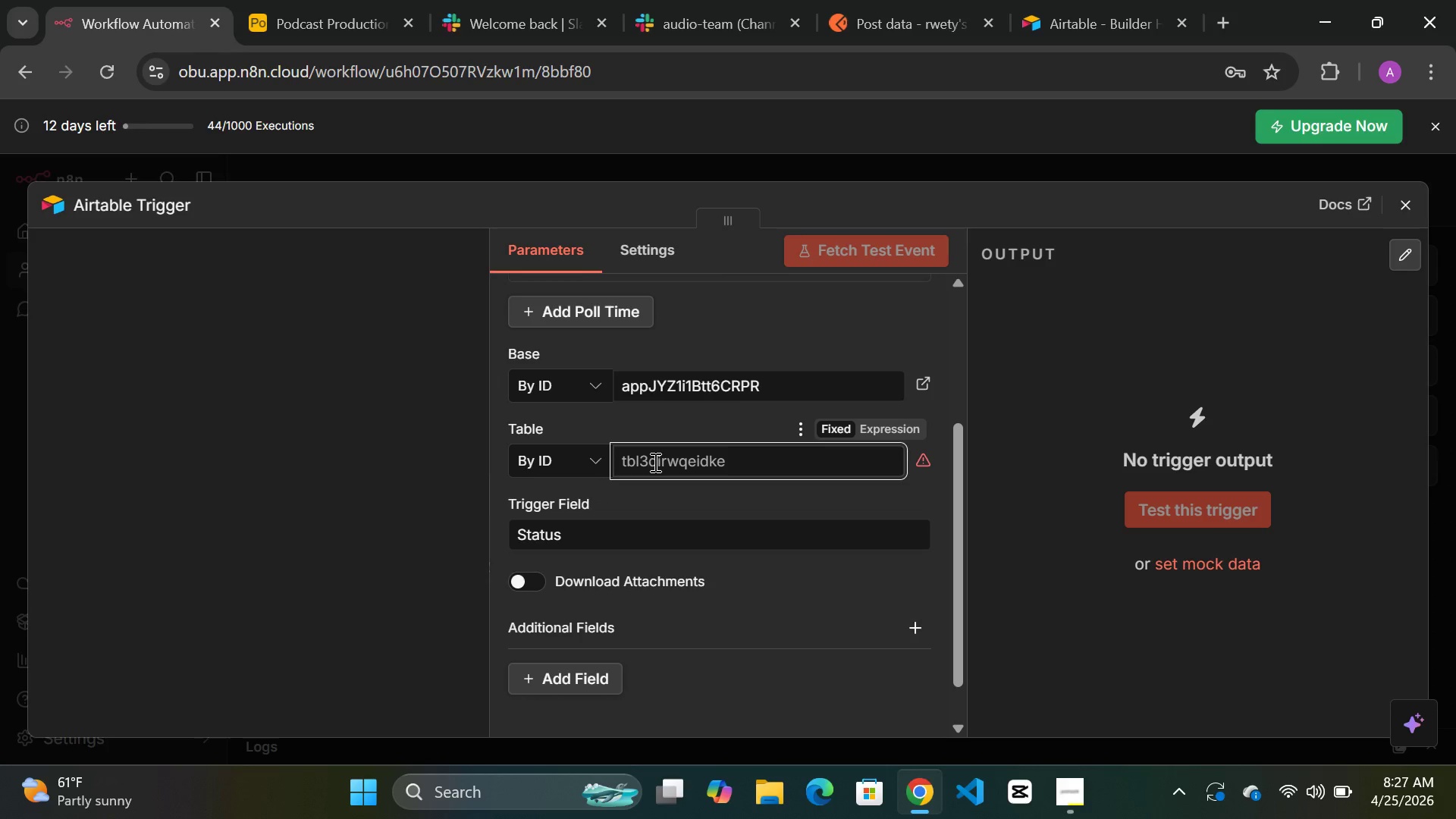 
key(Control+V)
 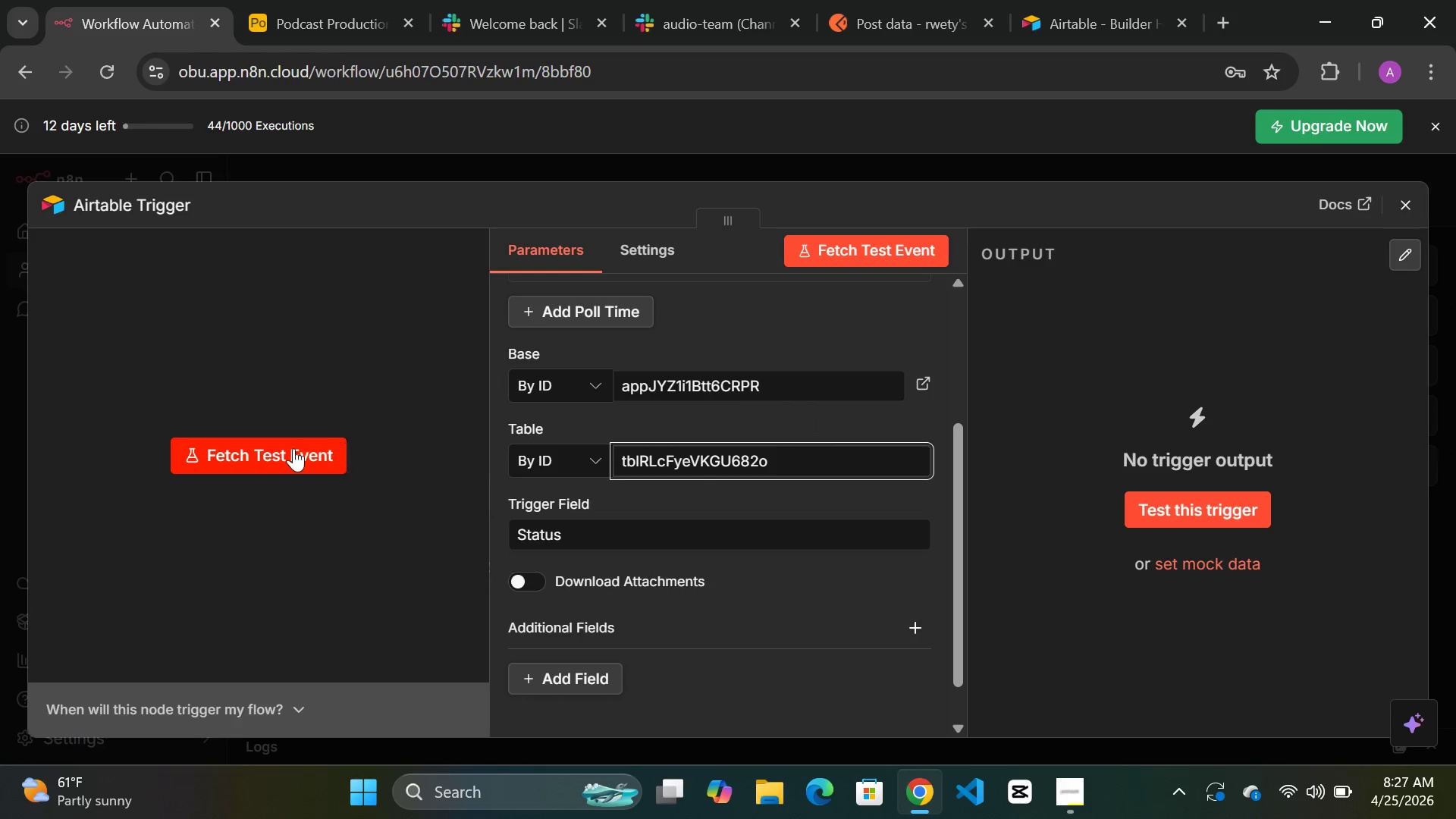 
left_click([287, 448])
 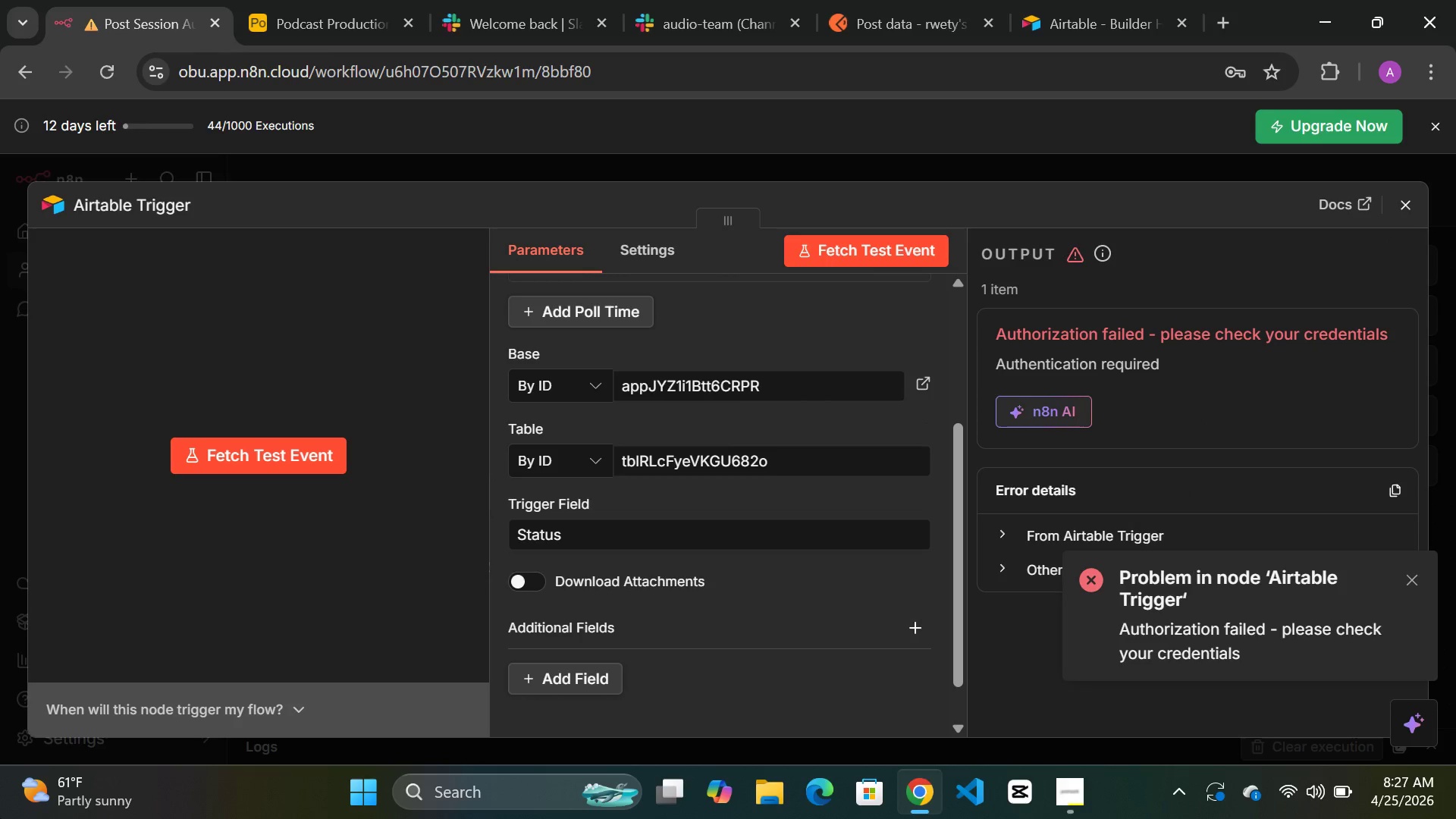 
wait(6.34)
 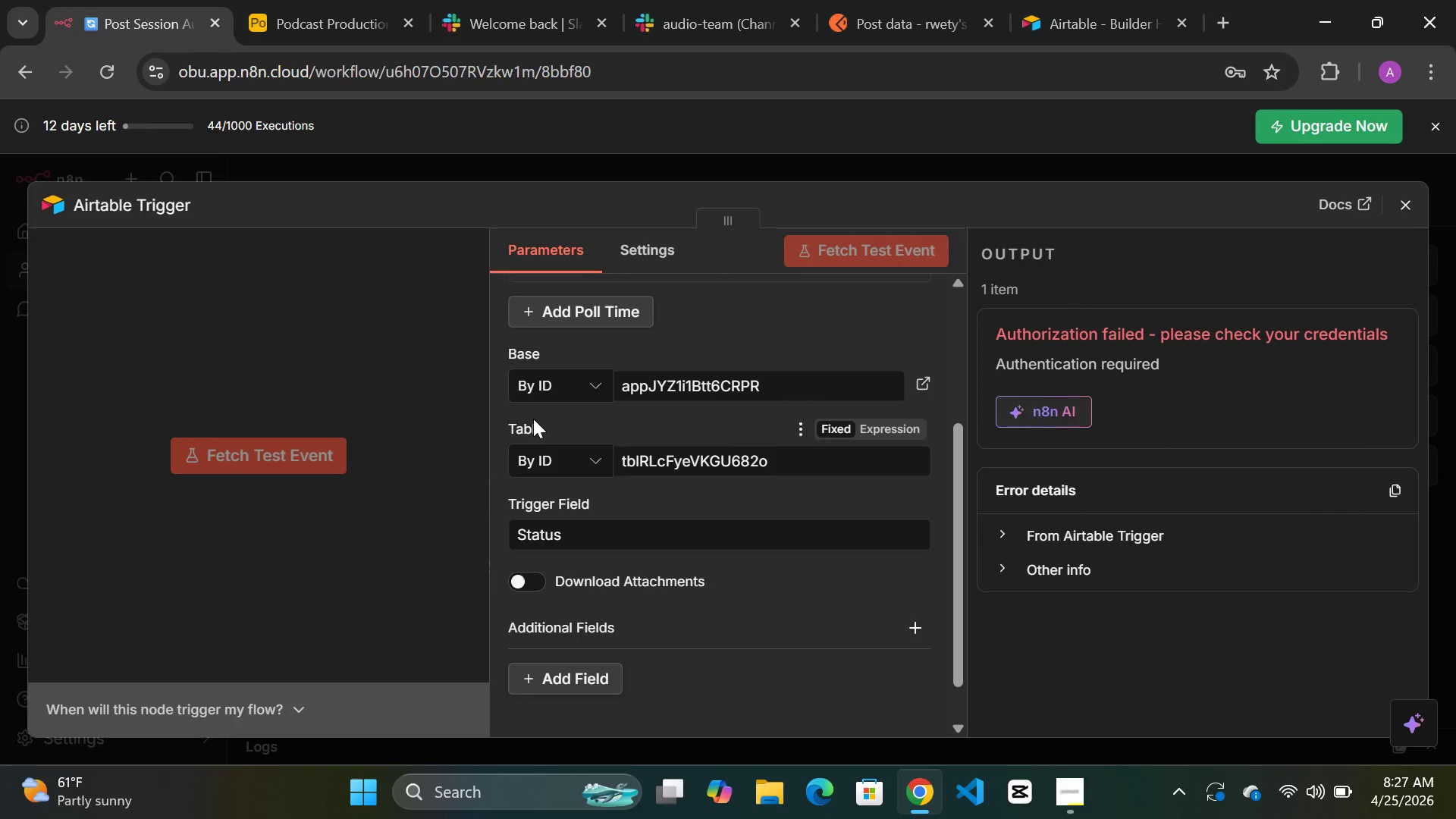 
double_click([262, 459])
 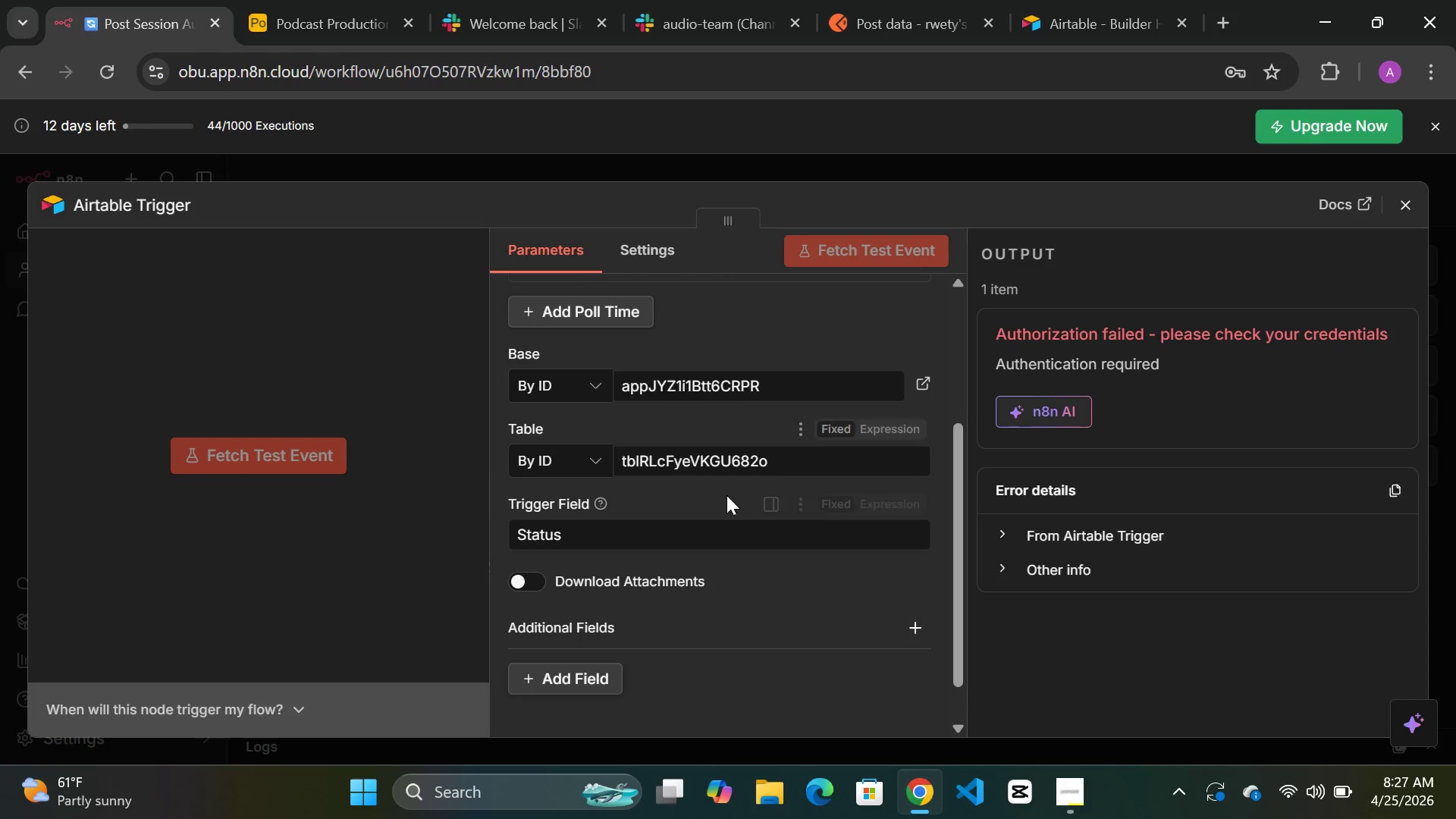 
scroll: coordinate [723, 492], scroll_direction: up, amount: 3.0
 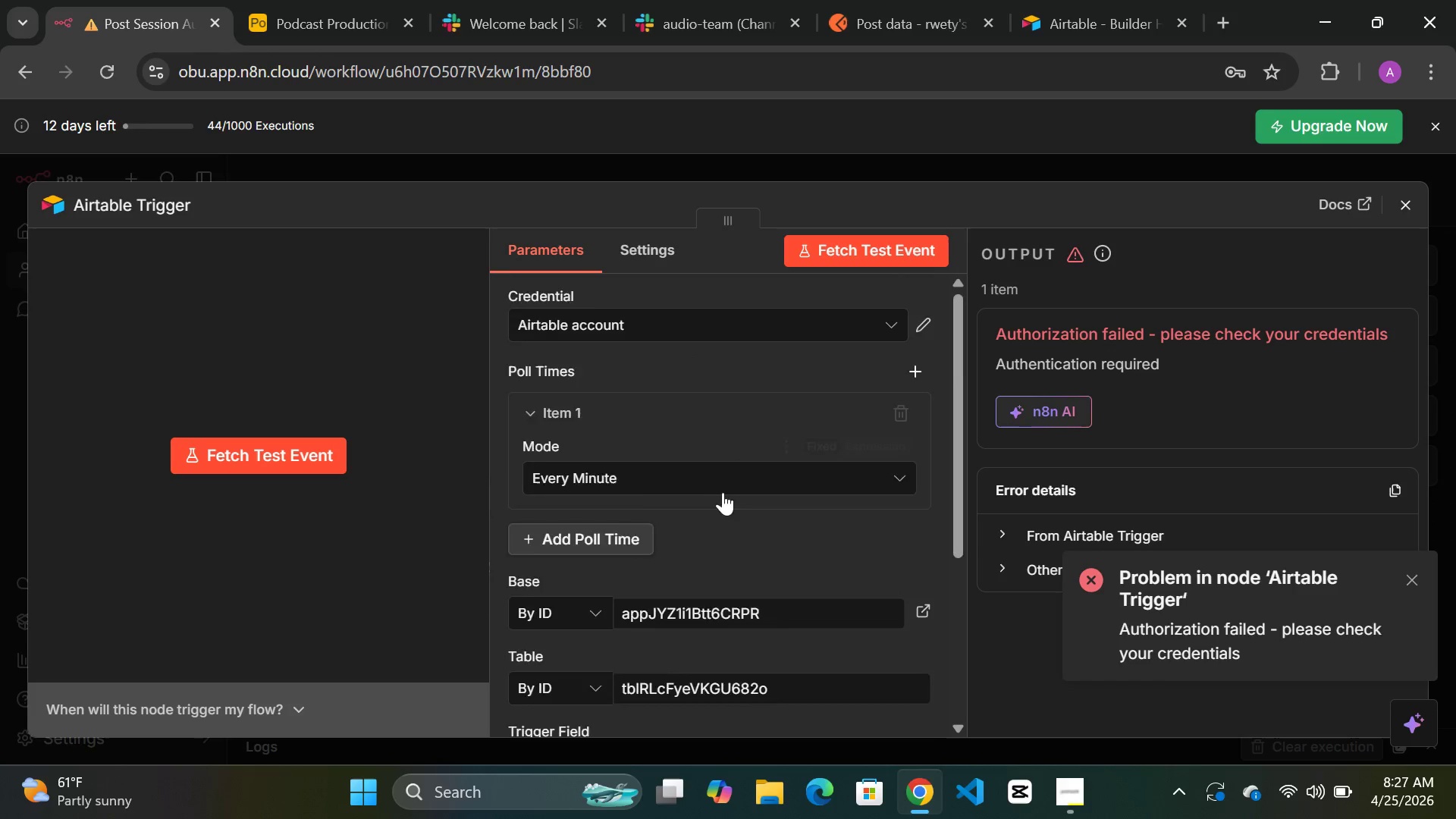 
scroll: coordinate [723, 492], scroll_direction: down, amount: 2.0
 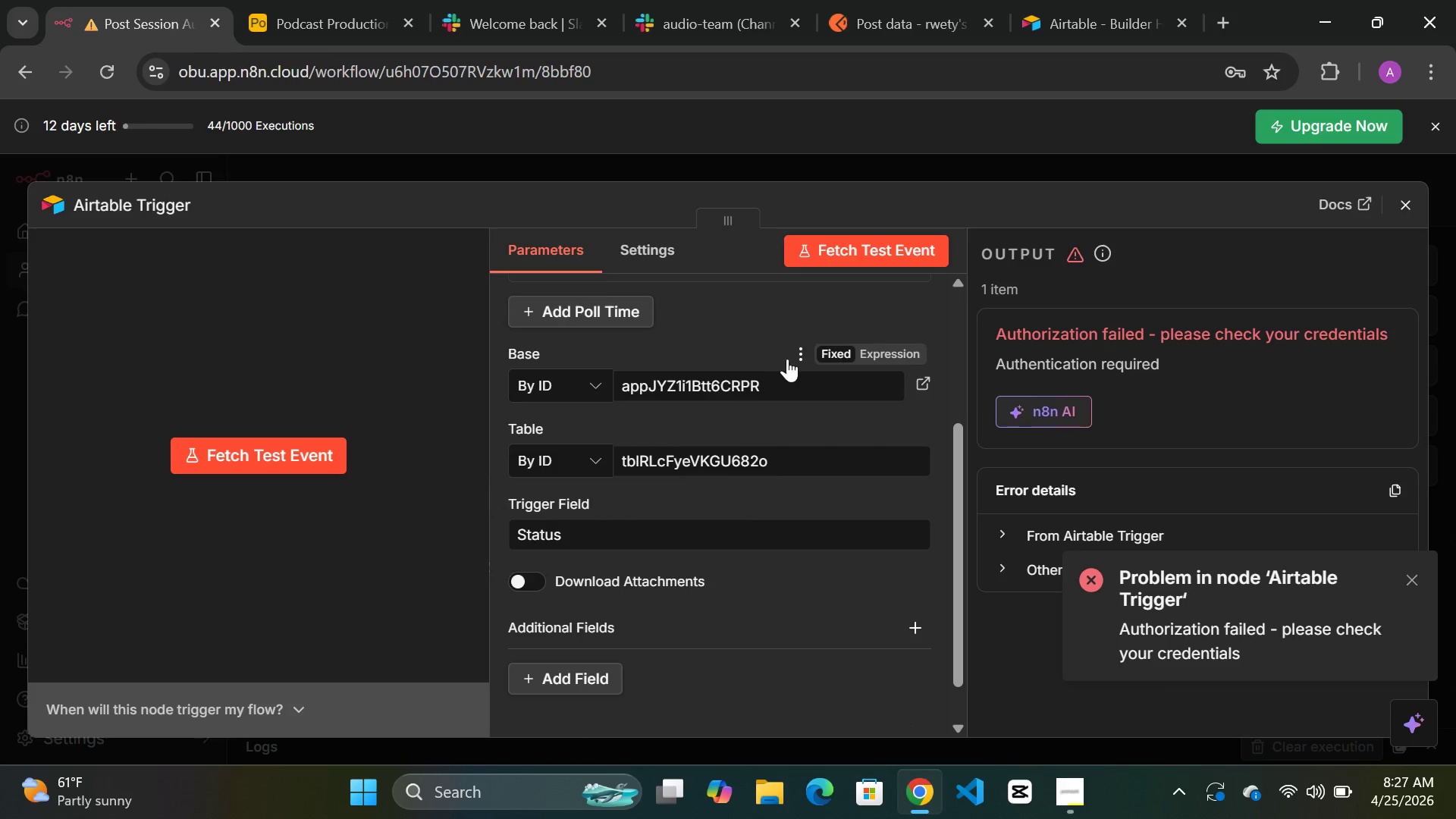 
left_click([799, 356])
 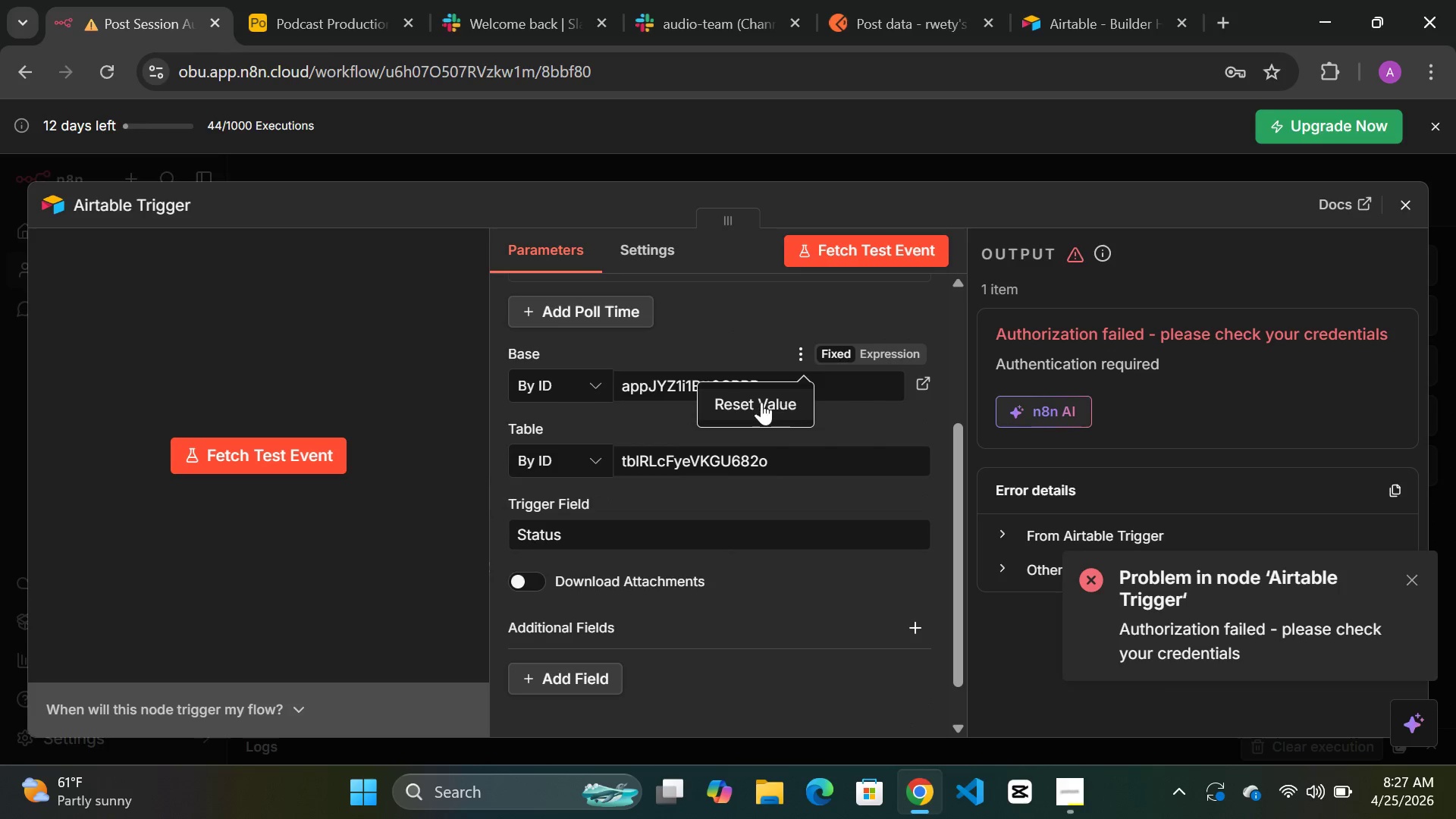 
left_click([761, 402])
 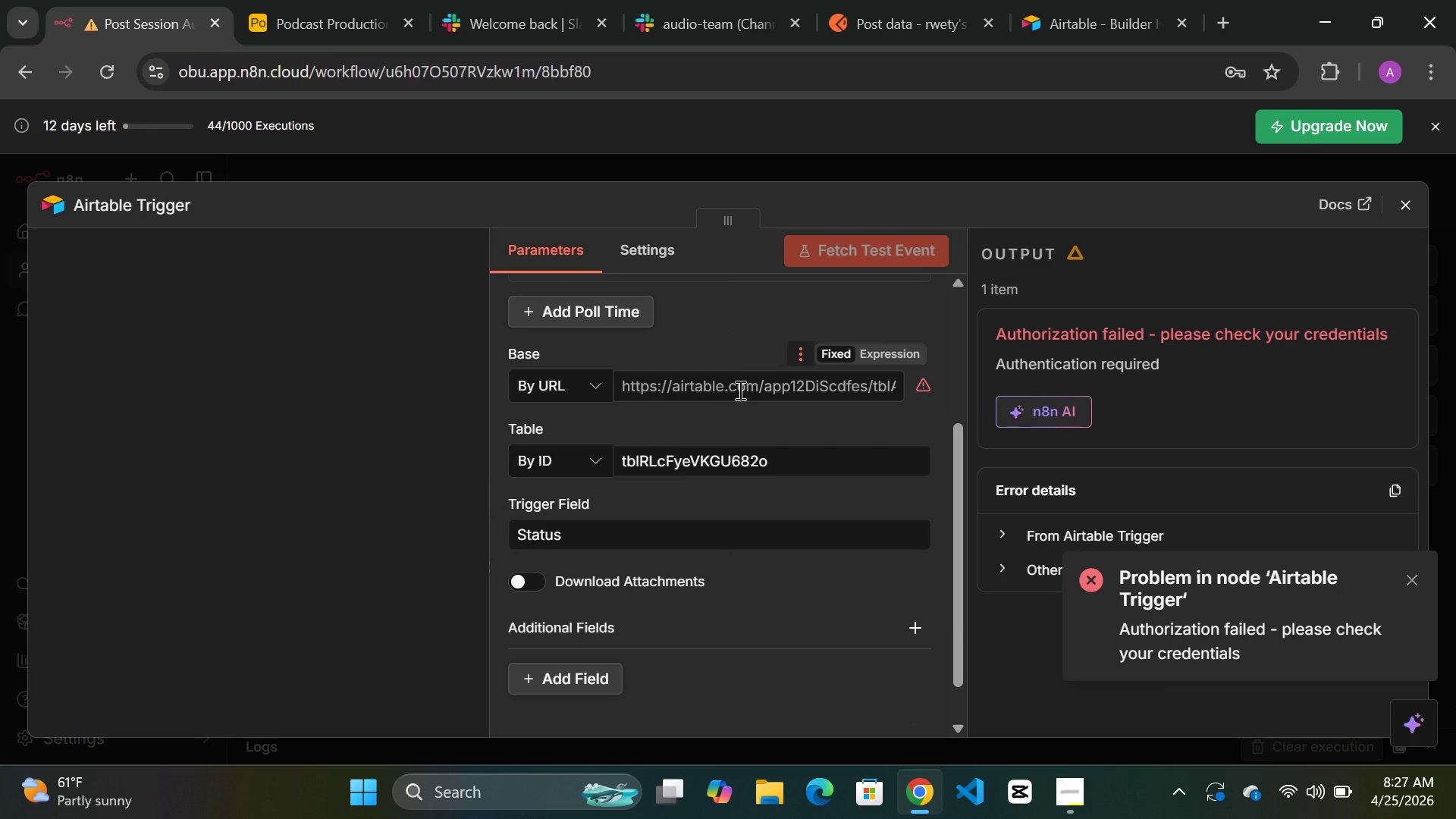 
left_click([739, 390])
 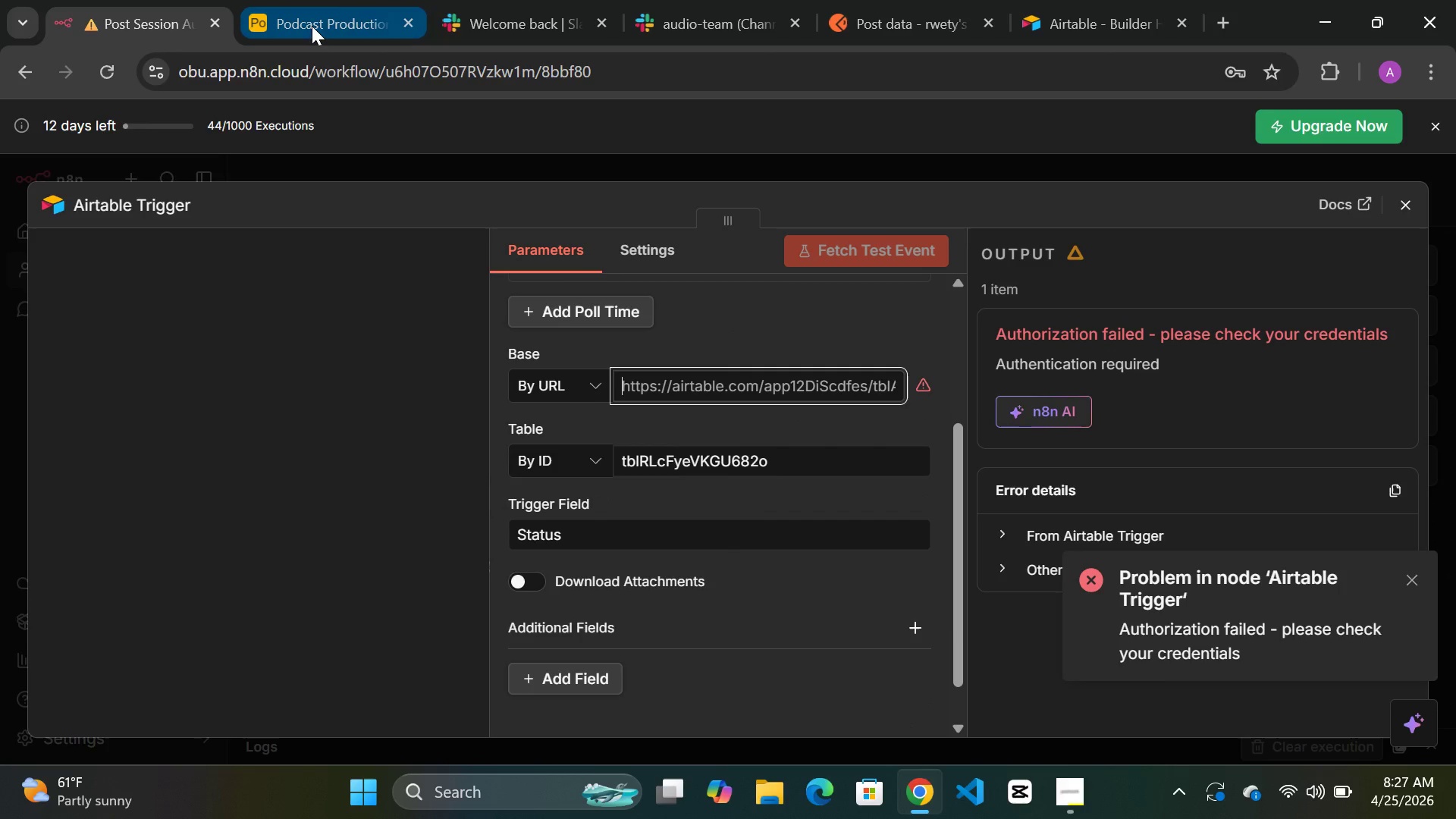 
left_click([313, 11])
 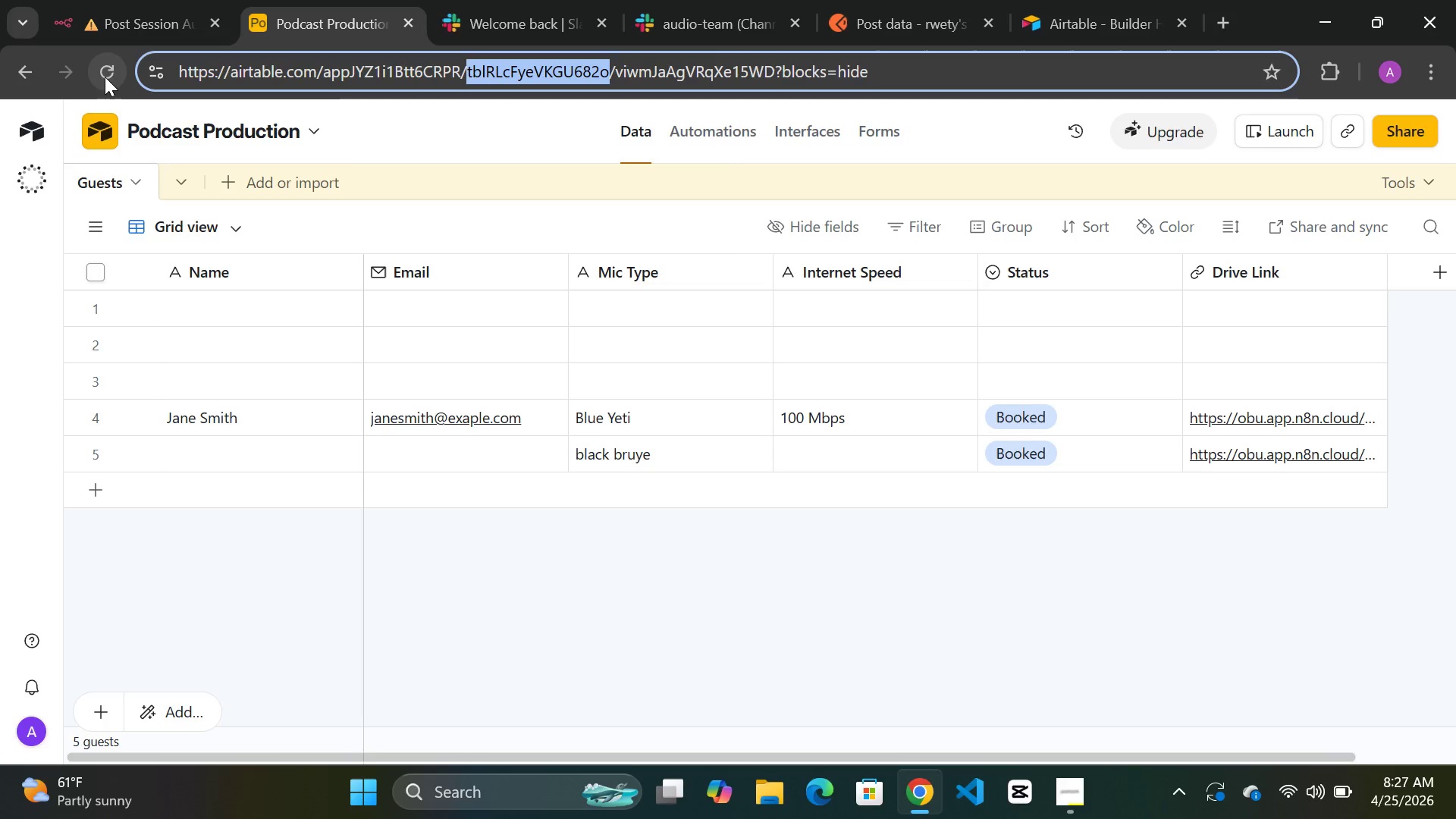 
left_click([105, 77])
 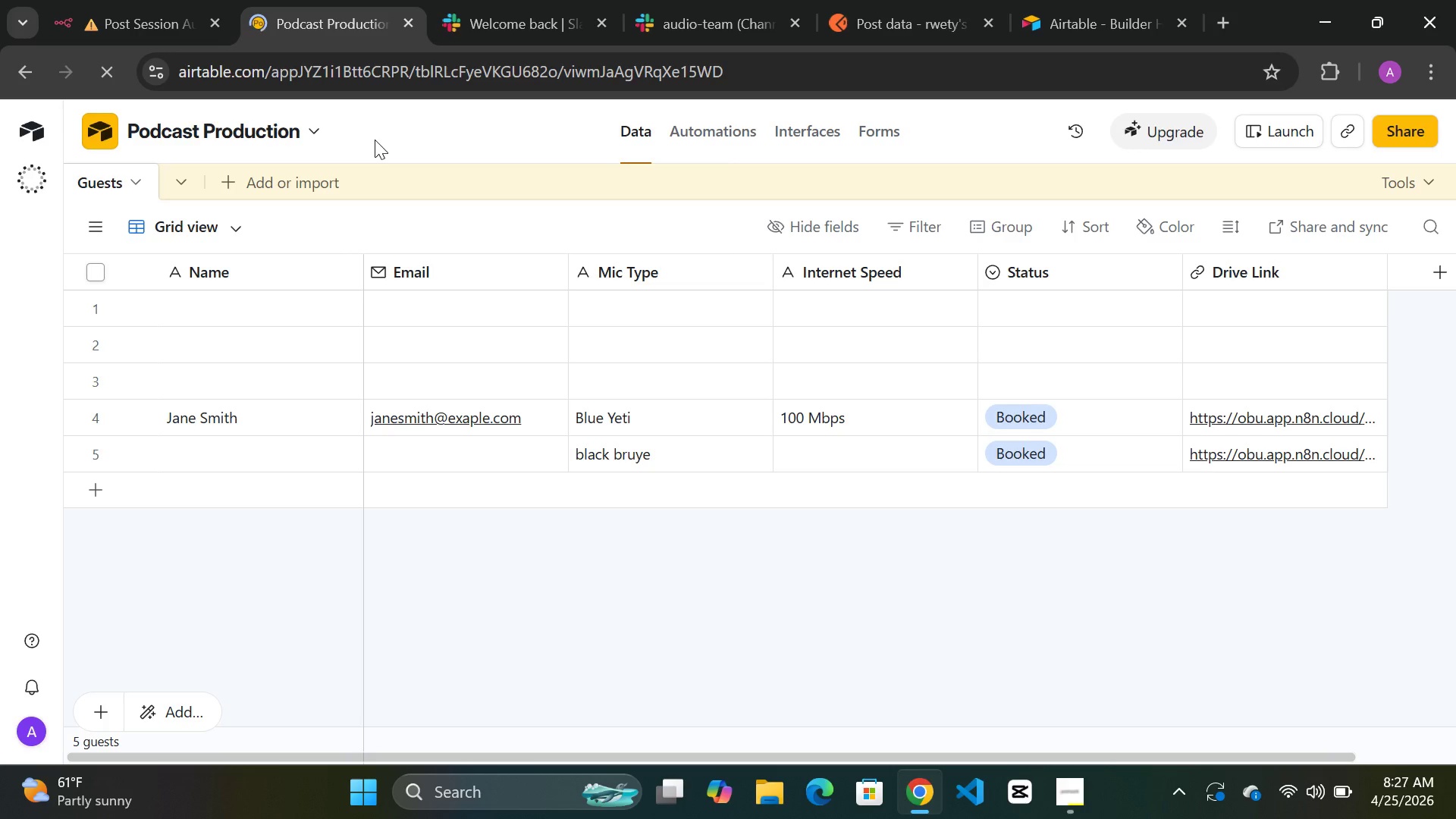 
wait(21.69)
 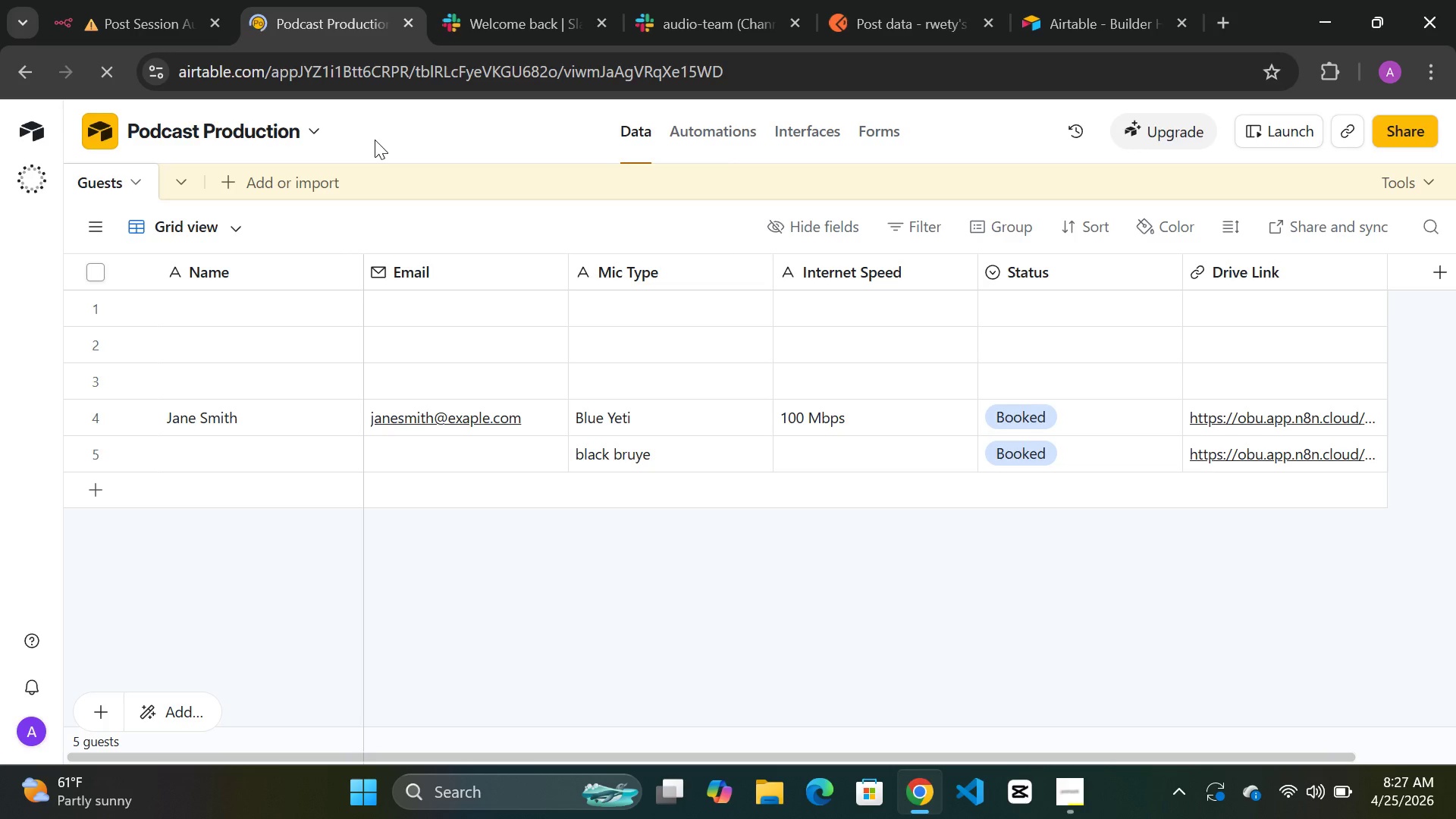 
left_click([160, 11])
 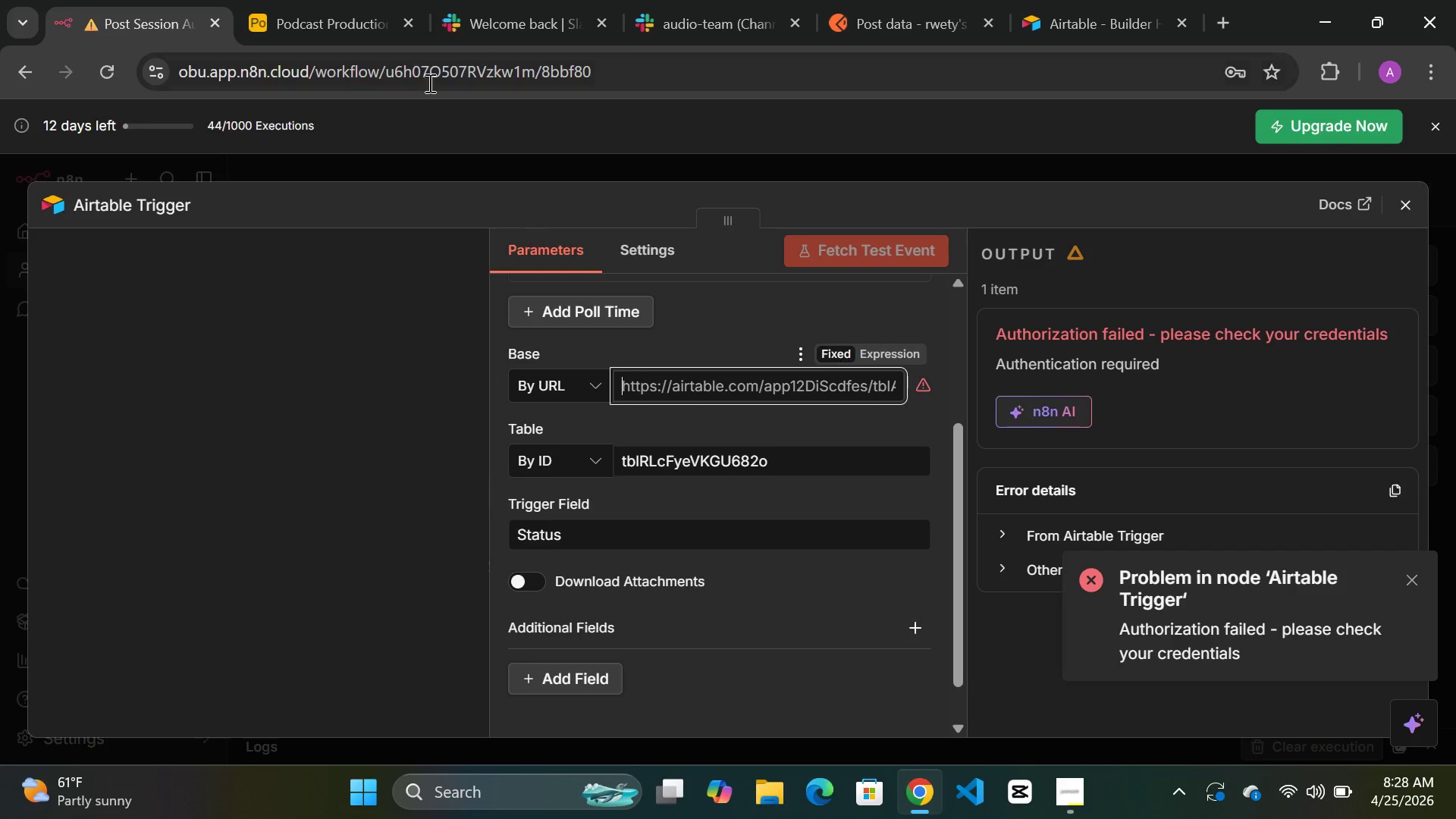 
left_click([340, 27])
 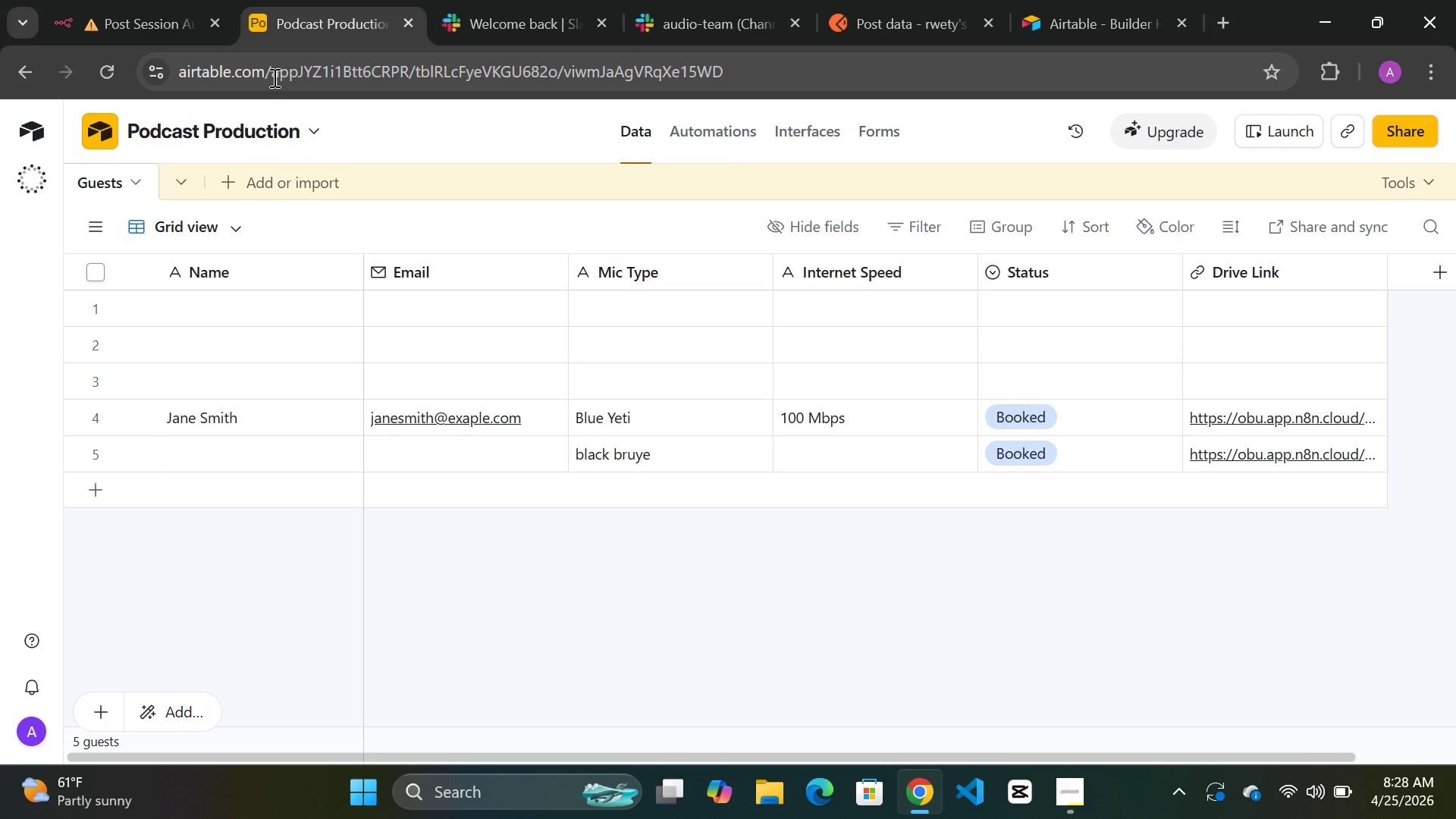 
left_click_drag(start_coordinate=[270, 73], to_coordinate=[410, 75])
 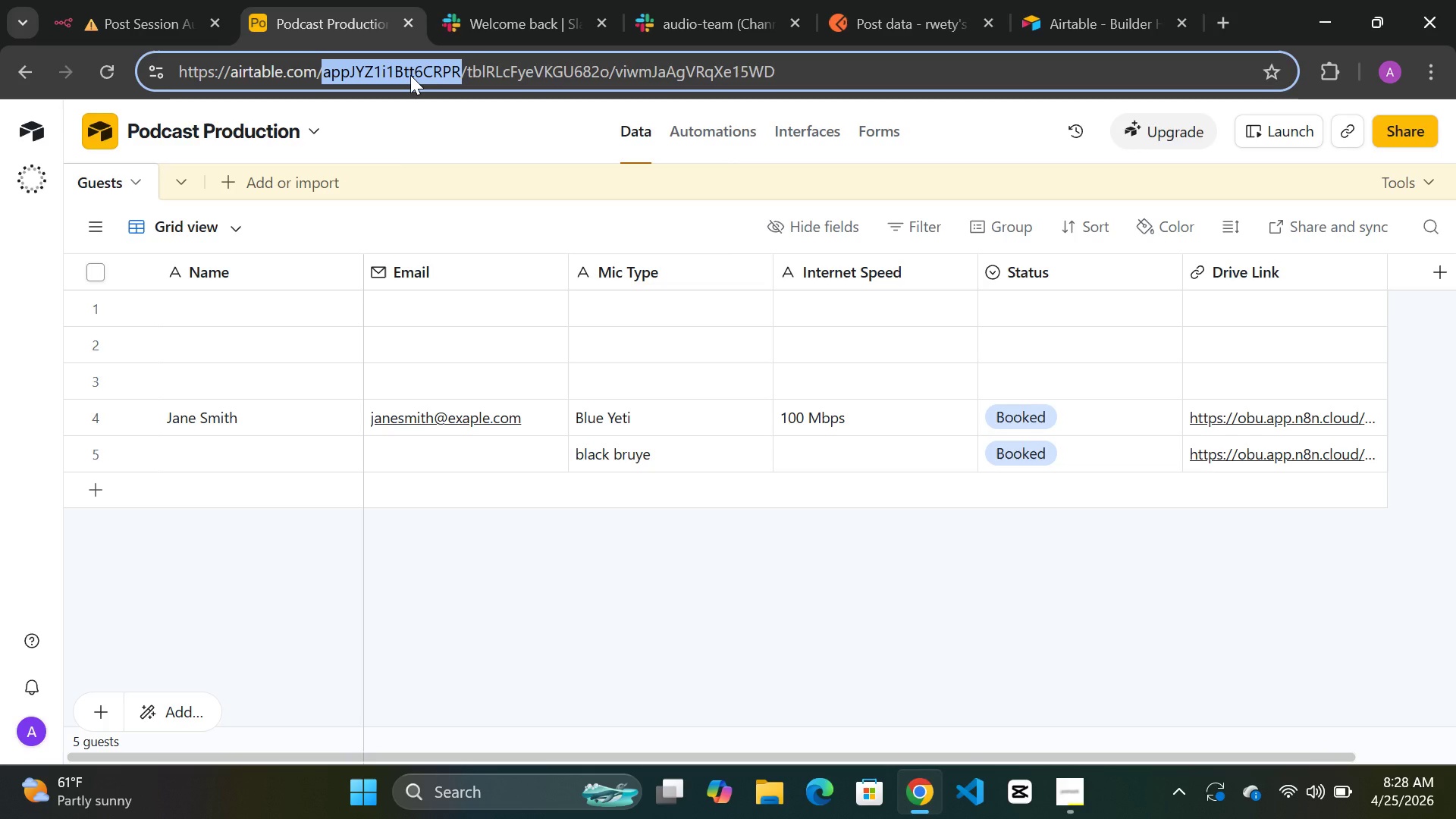 
key(Control+C)
 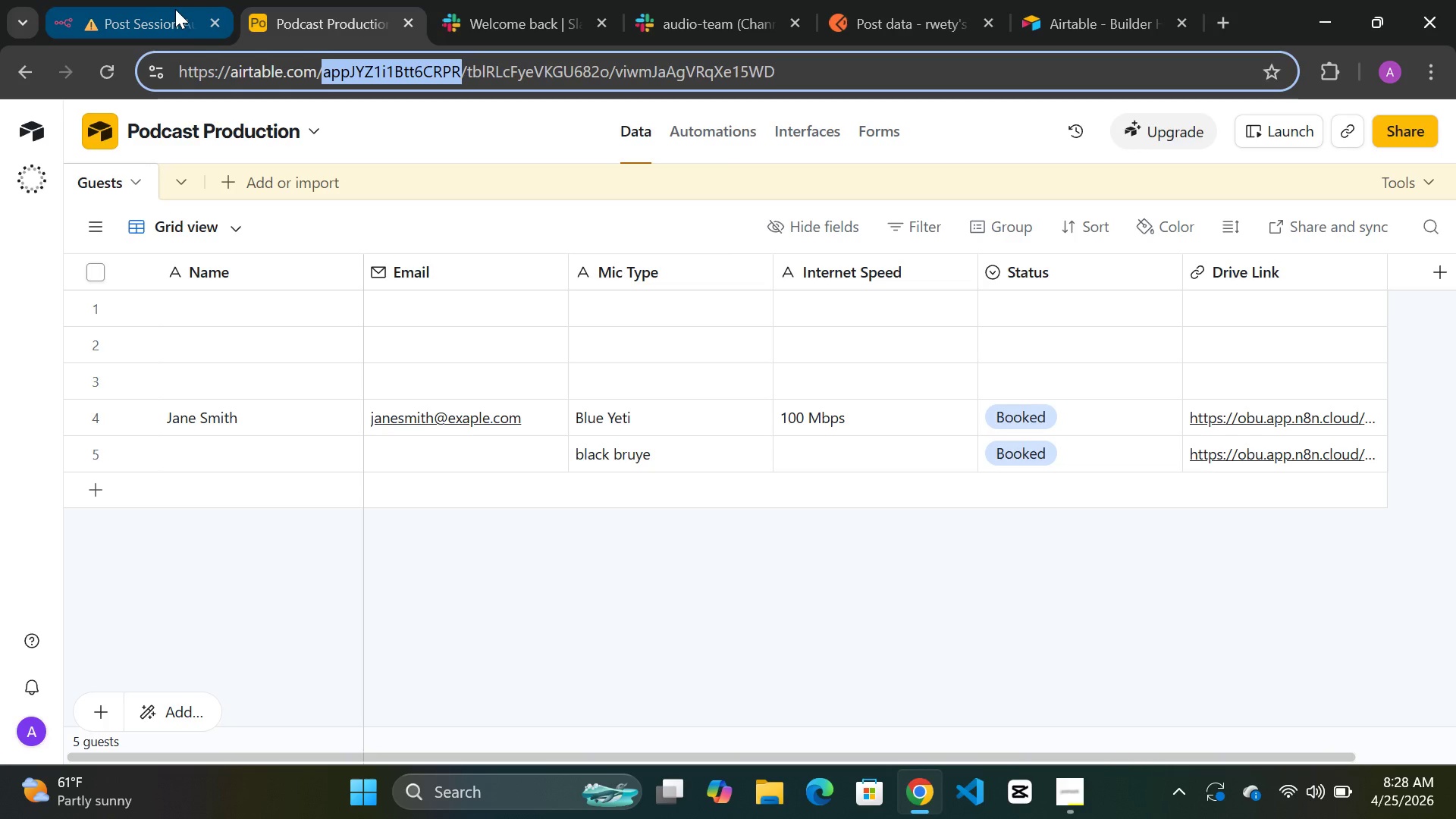 
left_click([174, 11])
 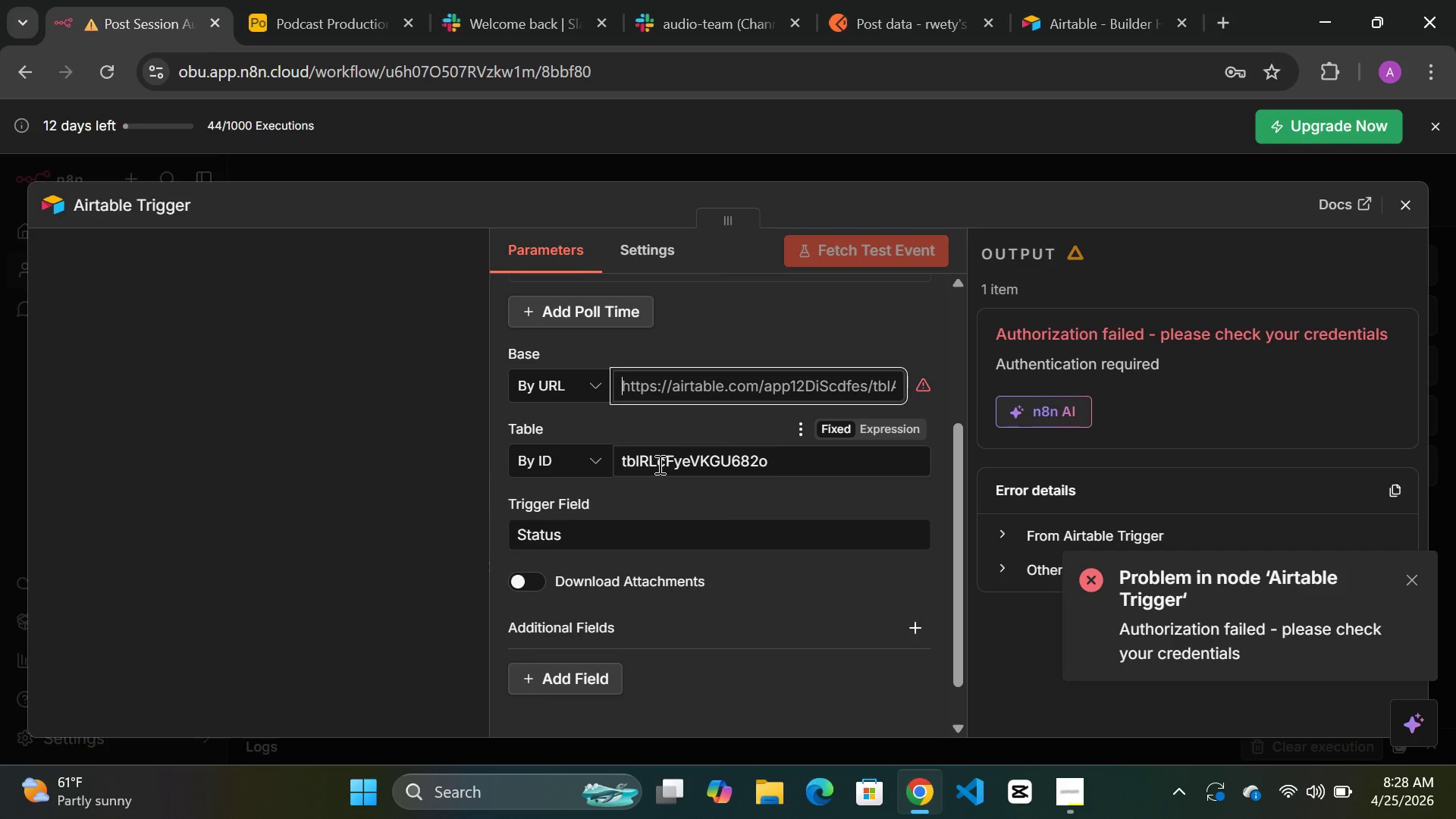 
left_click([665, 464])
 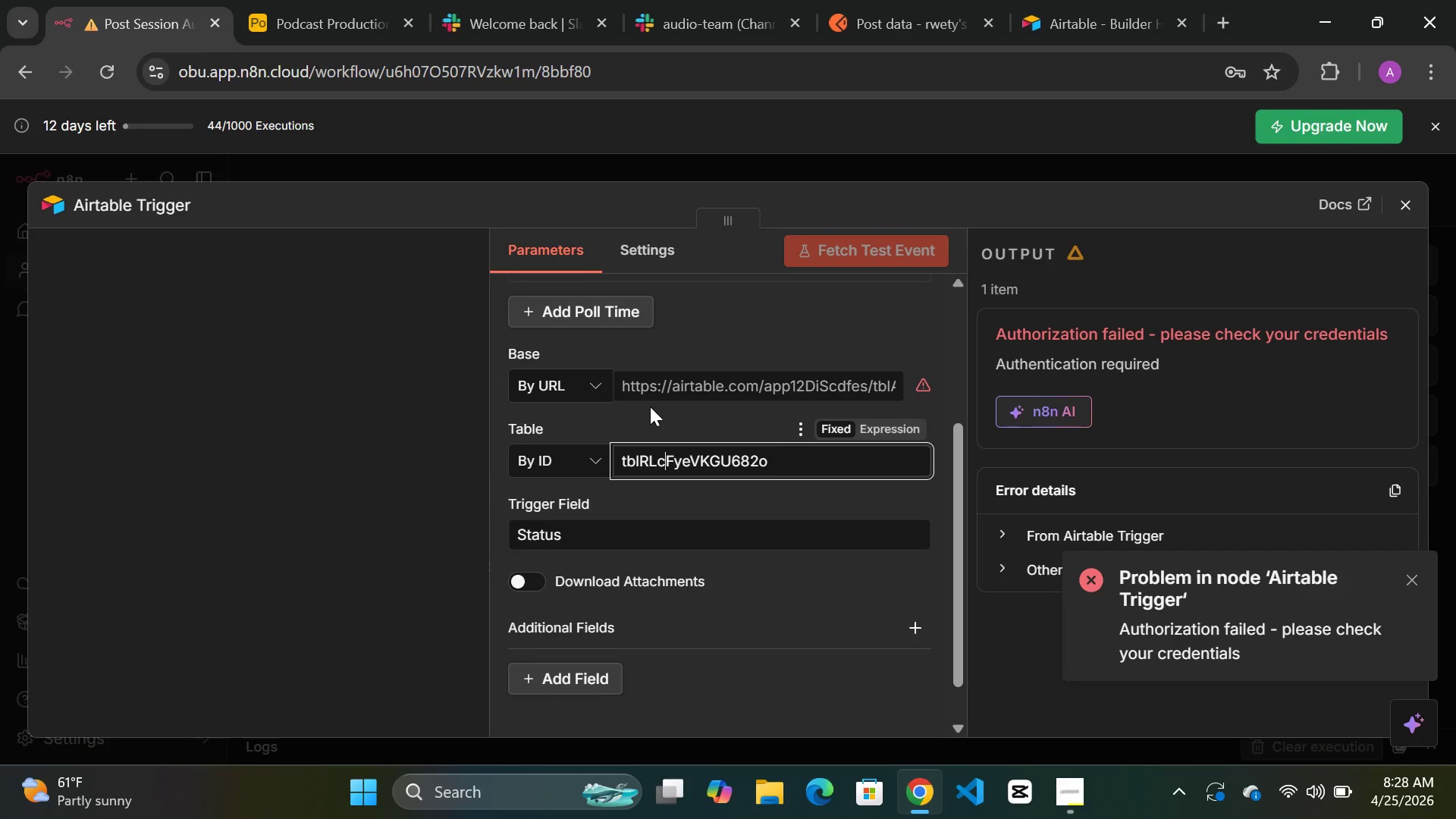 
left_click([640, 386])
 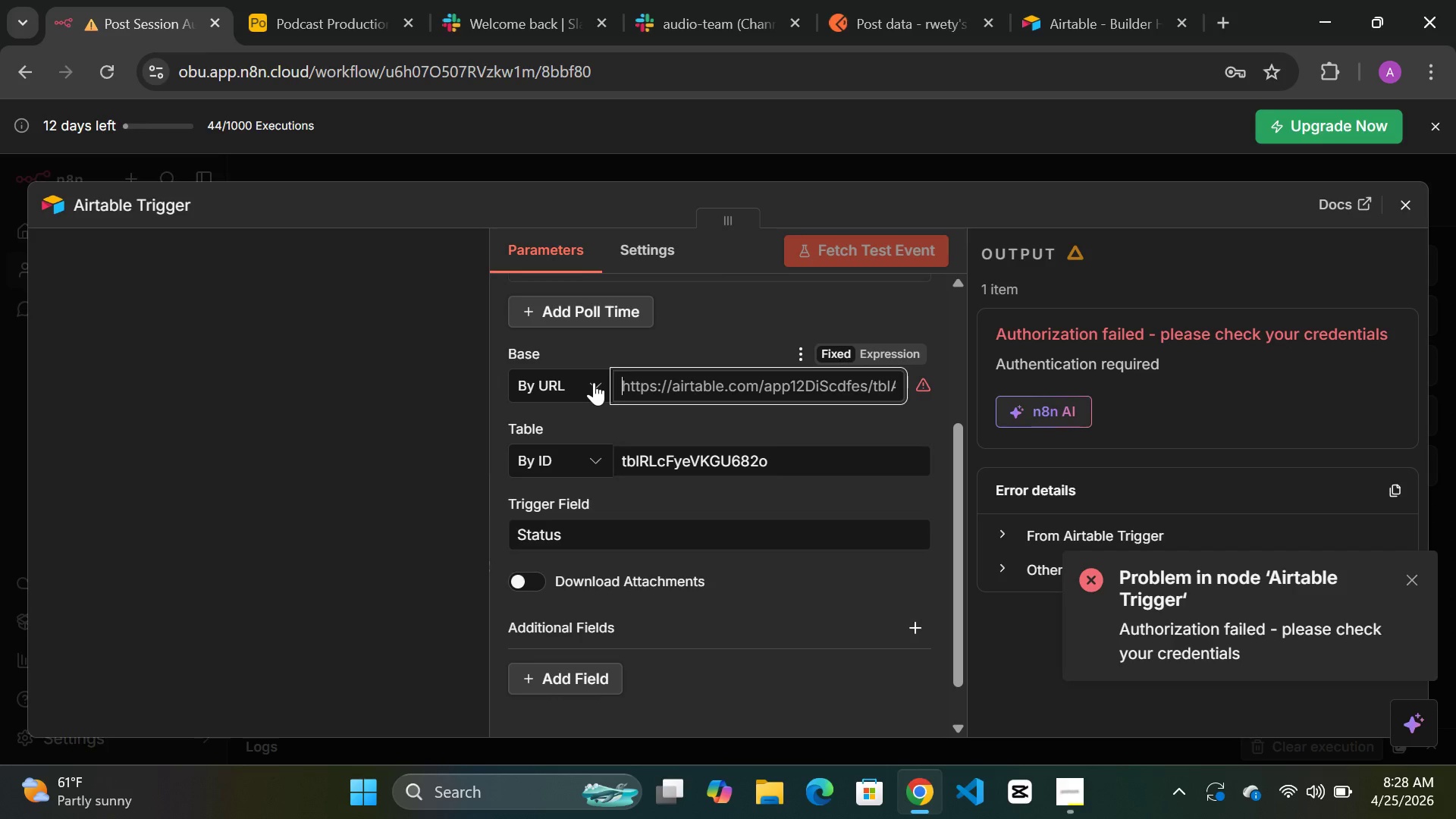 
left_click([599, 381])
 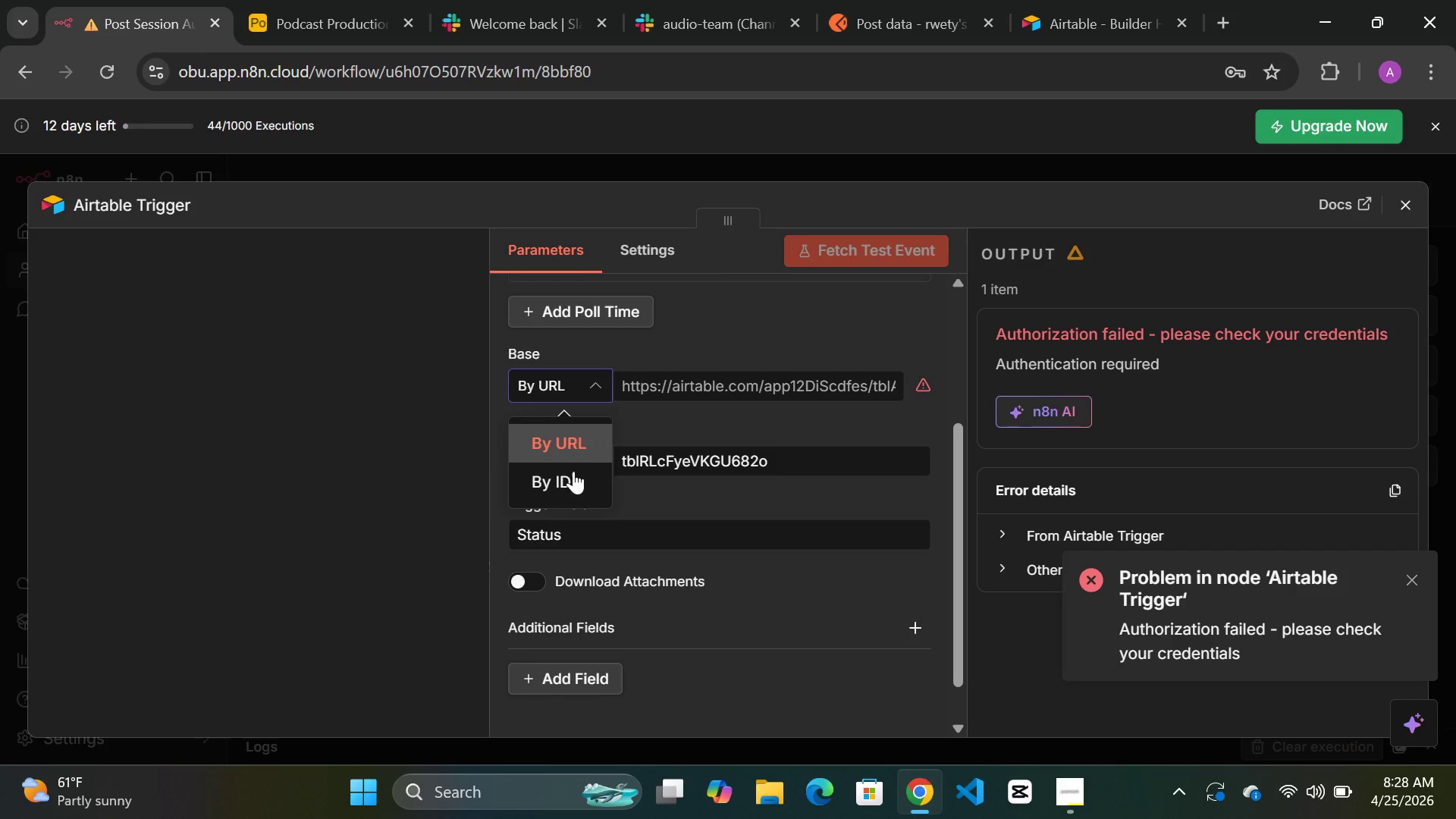 
left_click([568, 480])
 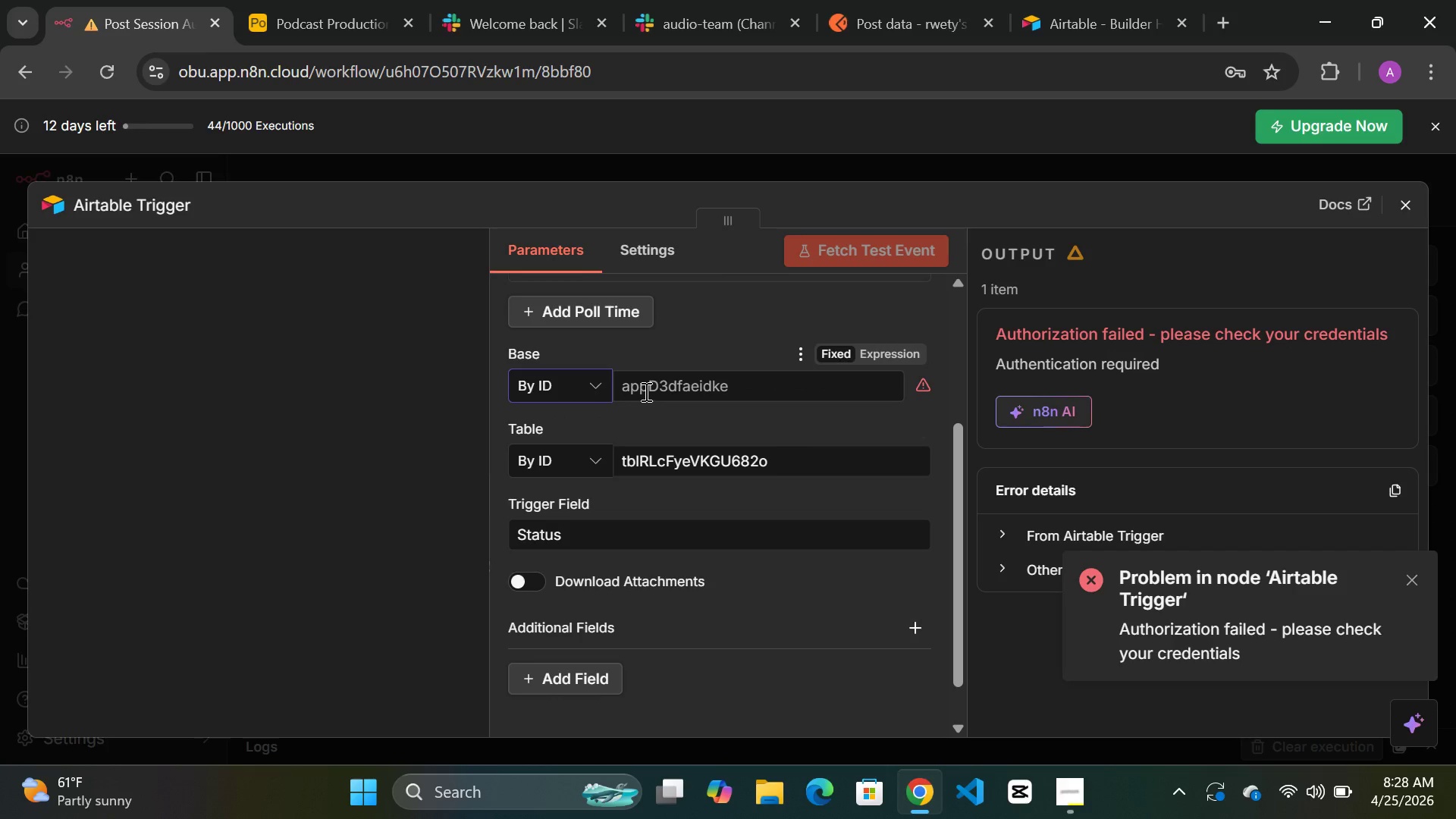 
left_click([645, 391])
 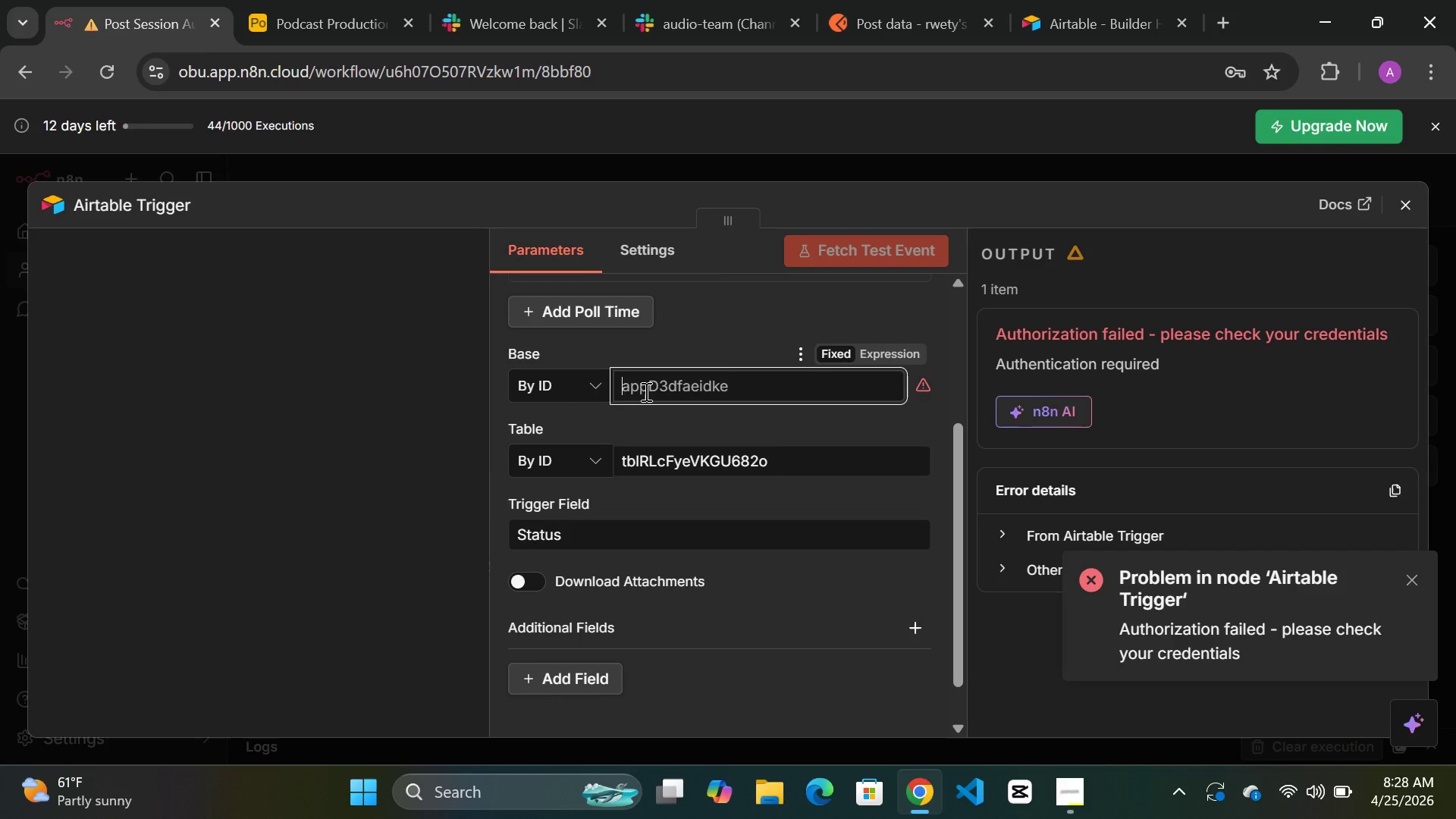 
key(Control+V)
 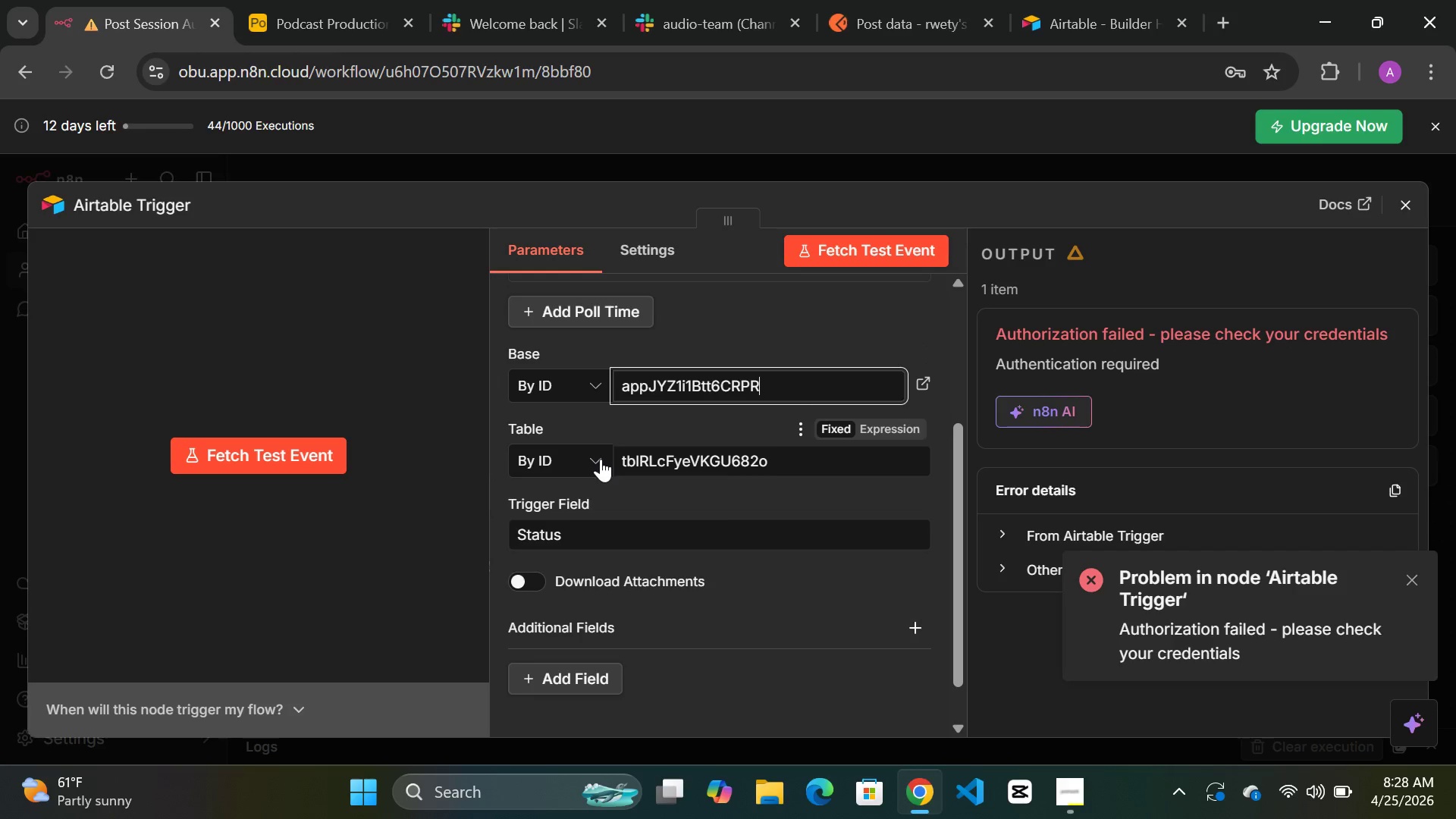 
left_click([601, 459])
 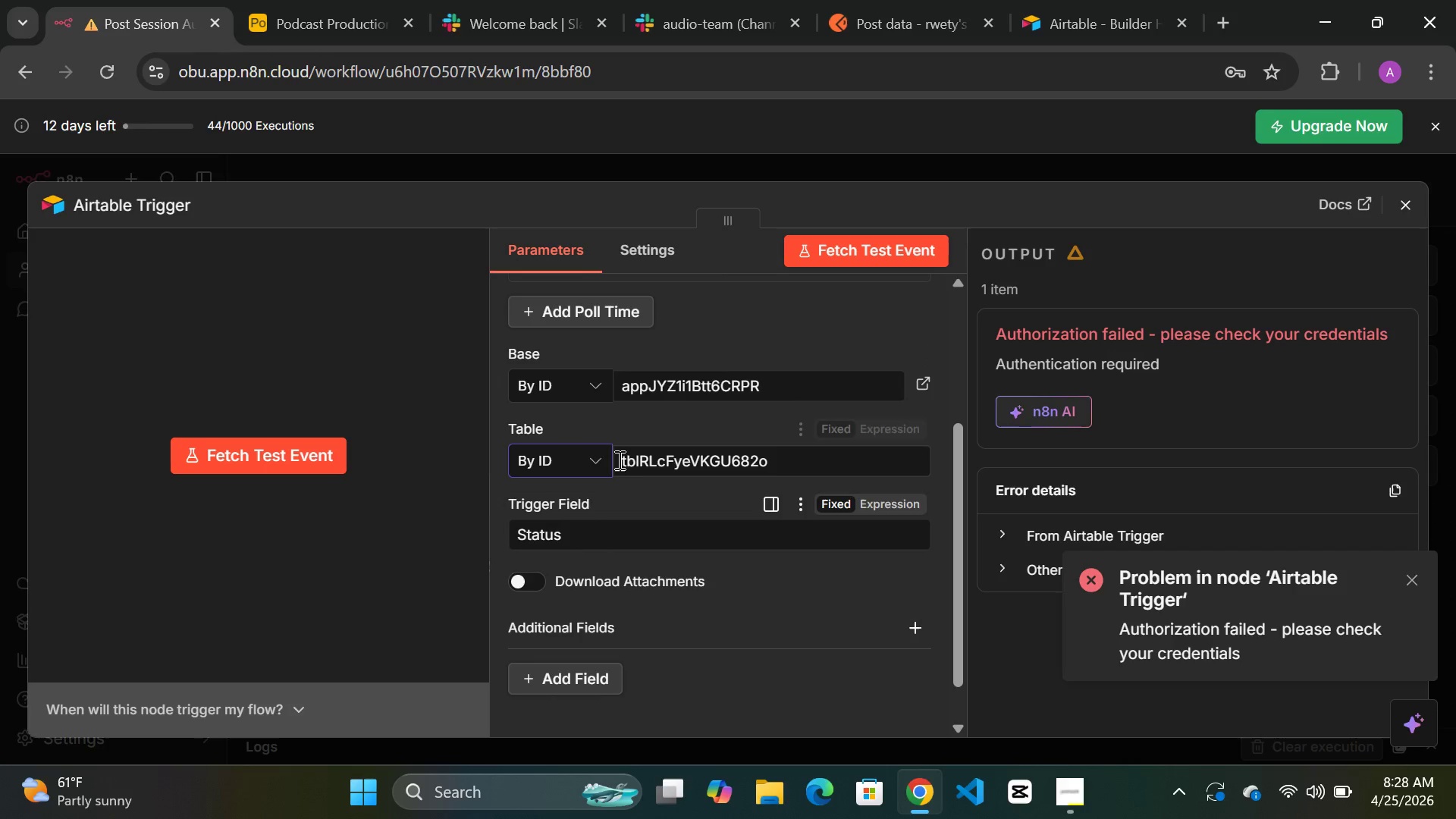 
left_click([624, 459])
 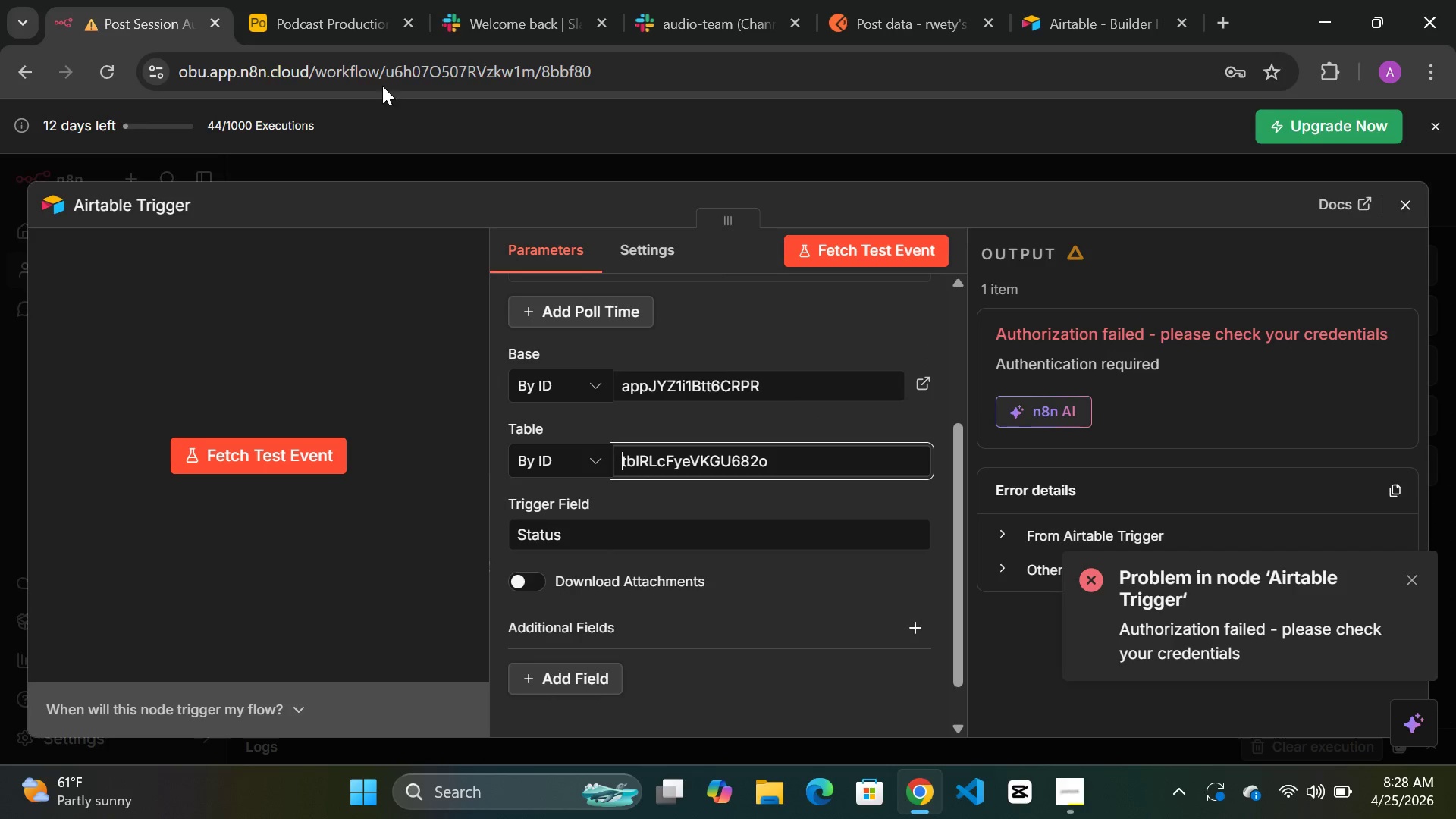 
mouse_move([344, 41])
 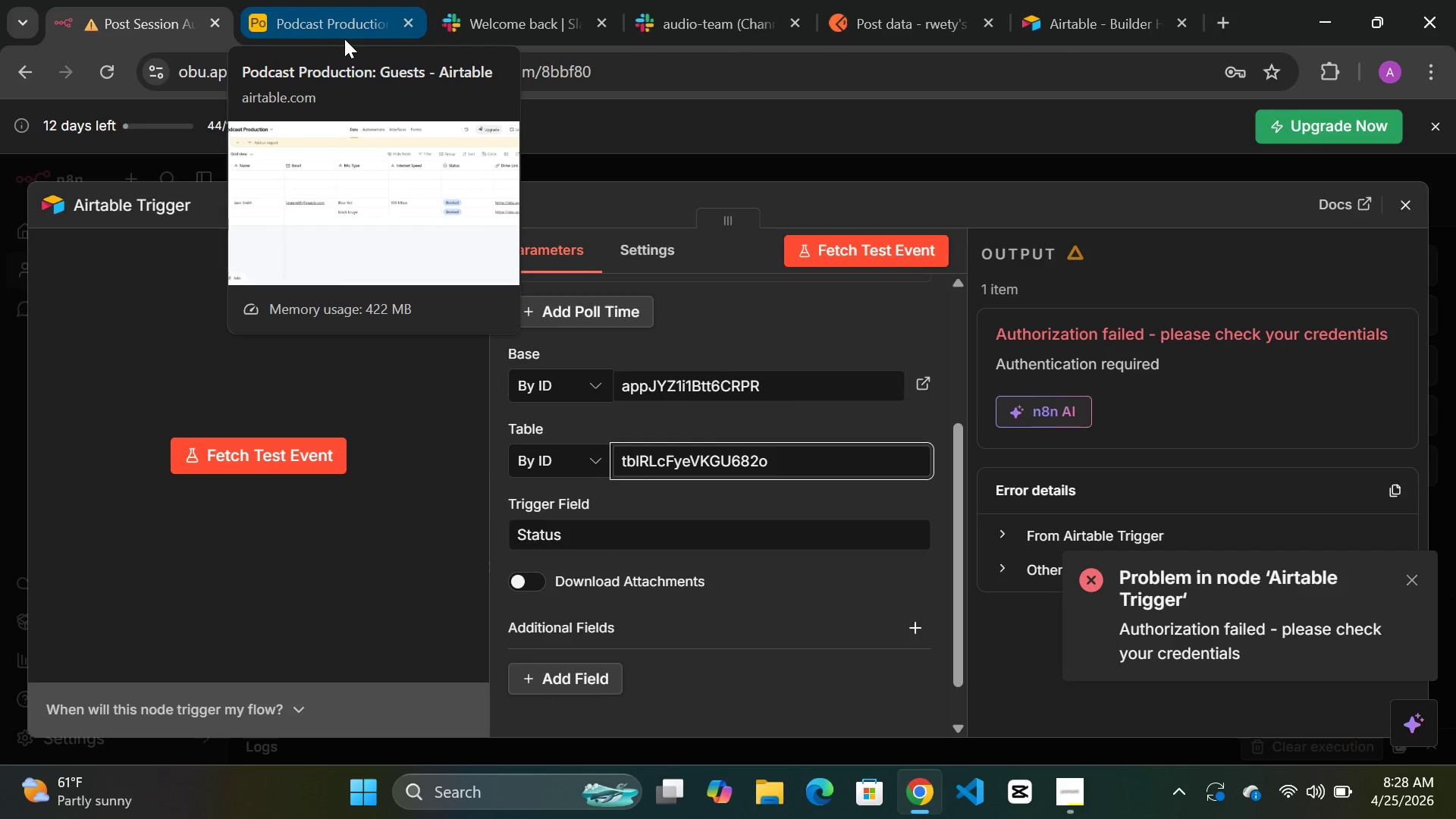 
left_click([344, 39])
 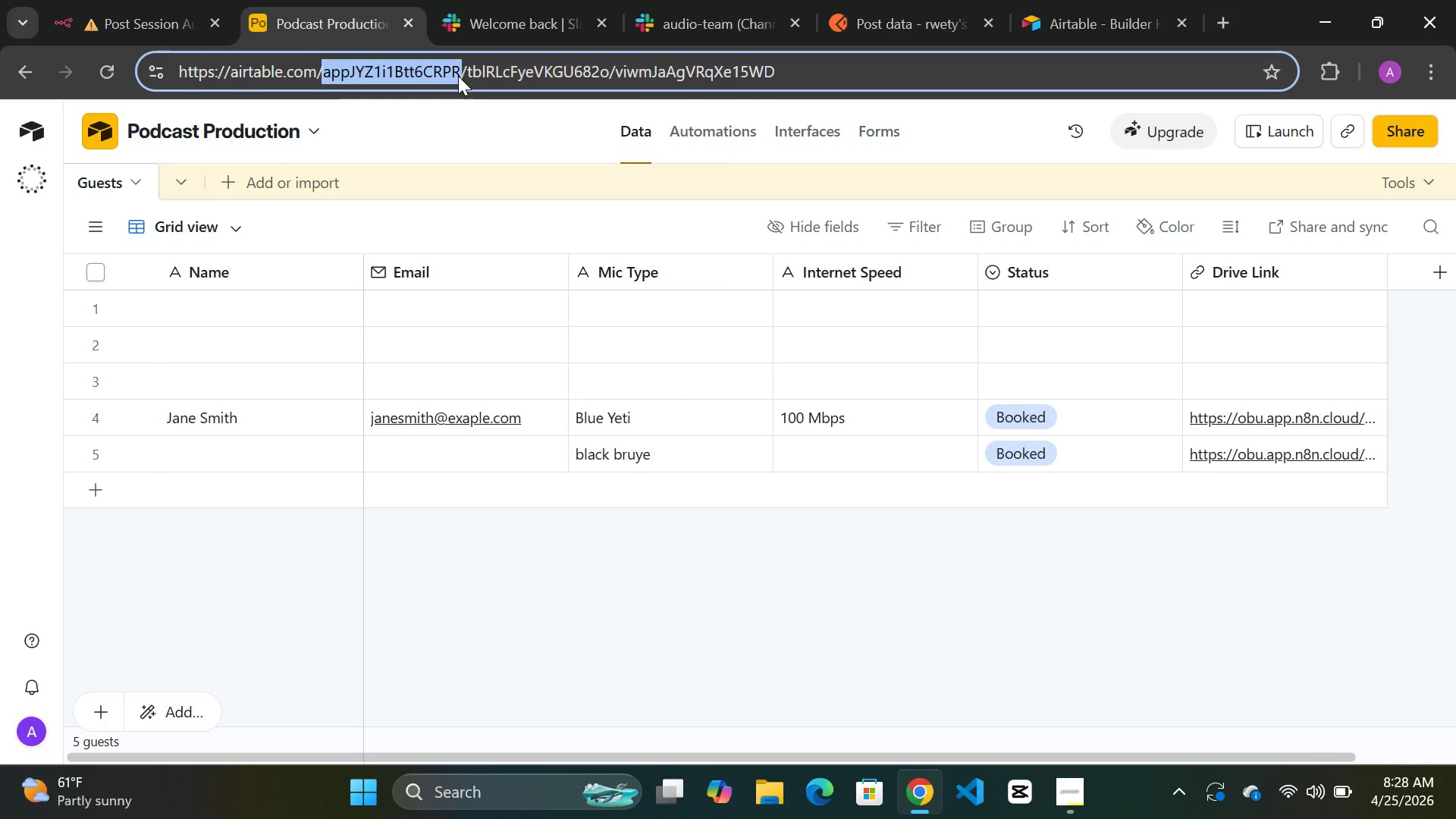 
left_click([464, 74])
 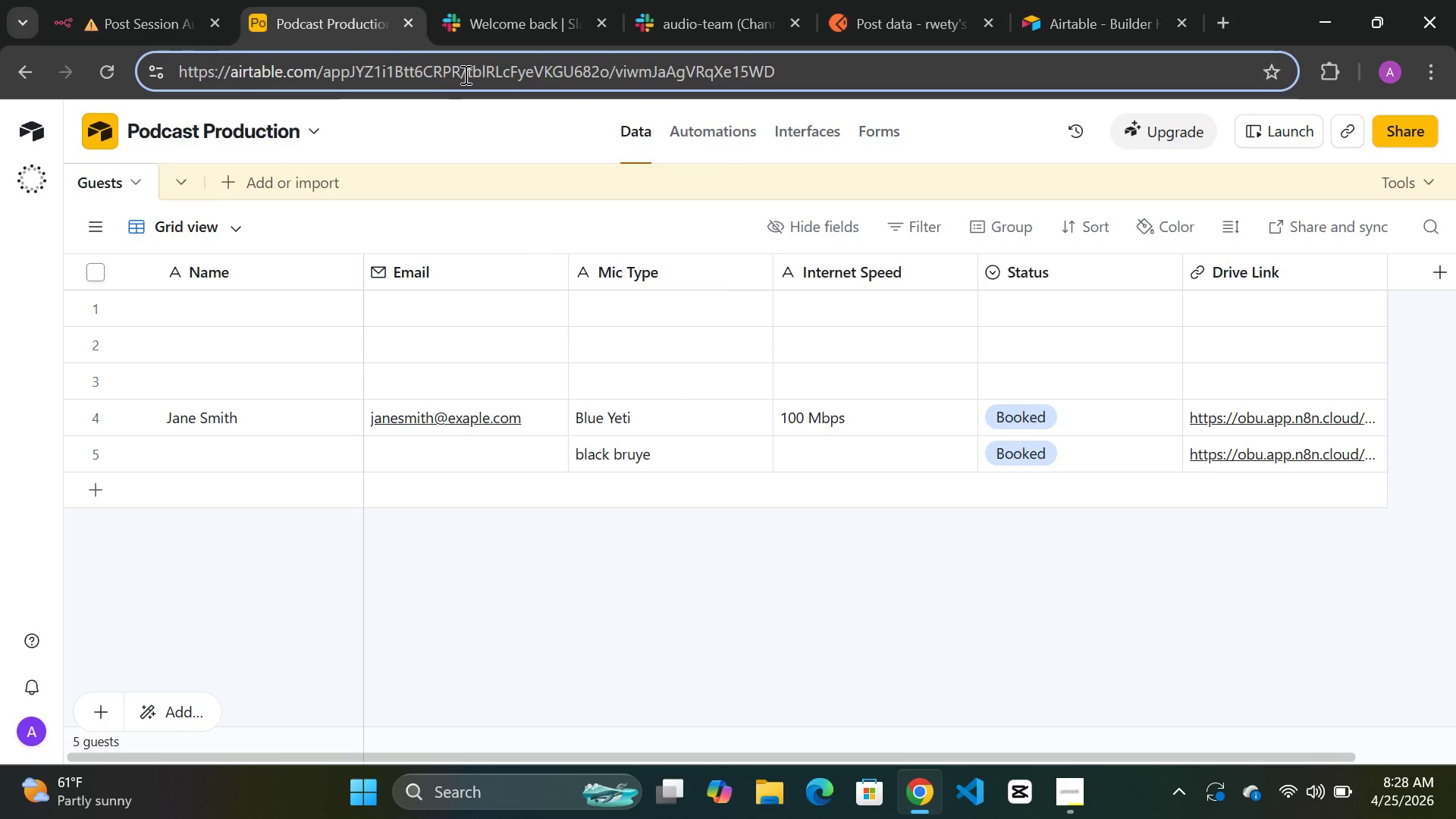 
left_click_drag(start_coordinate=[464, 74], to_coordinate=[608, 71])
 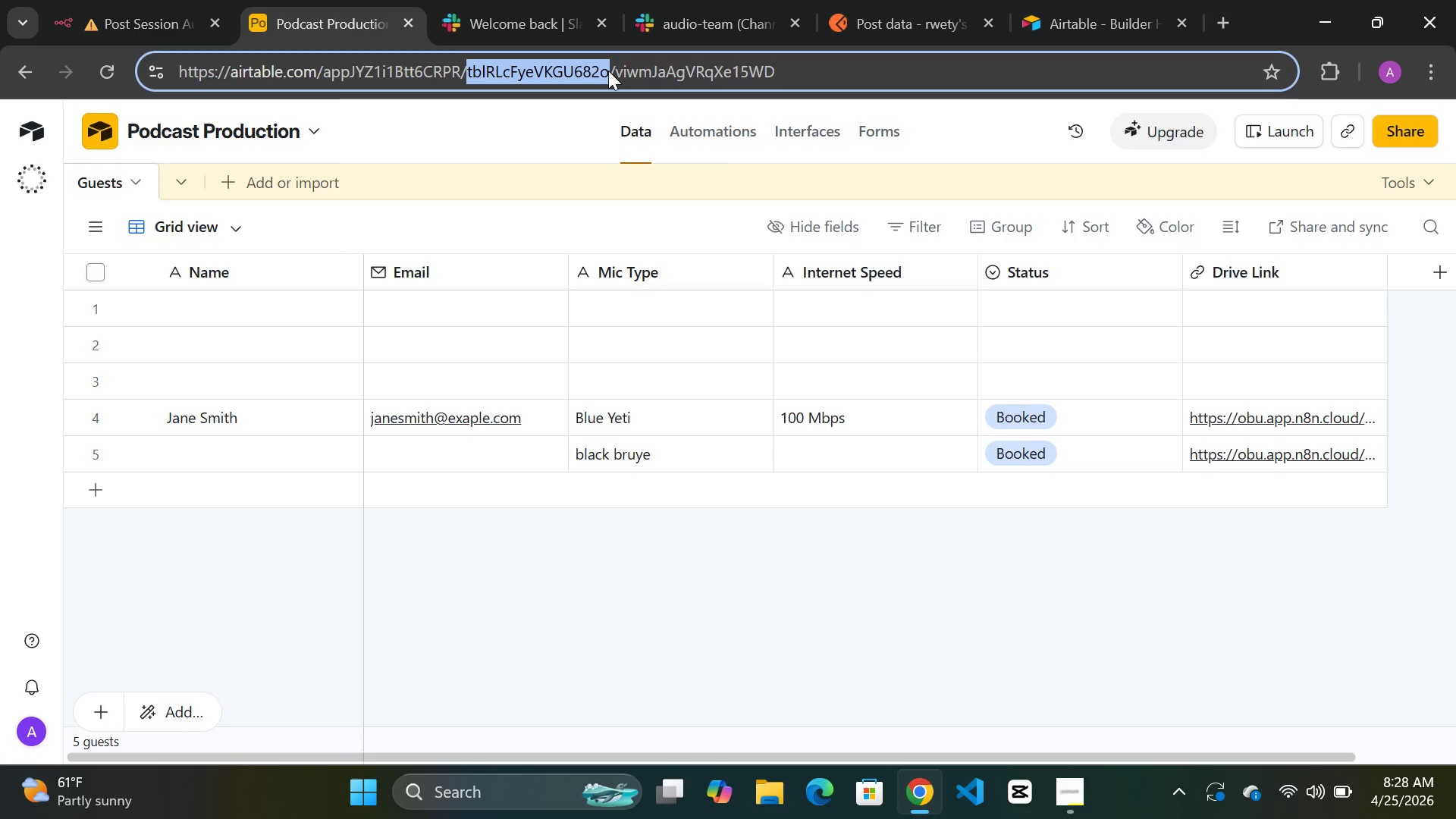 
key(Control+C)
 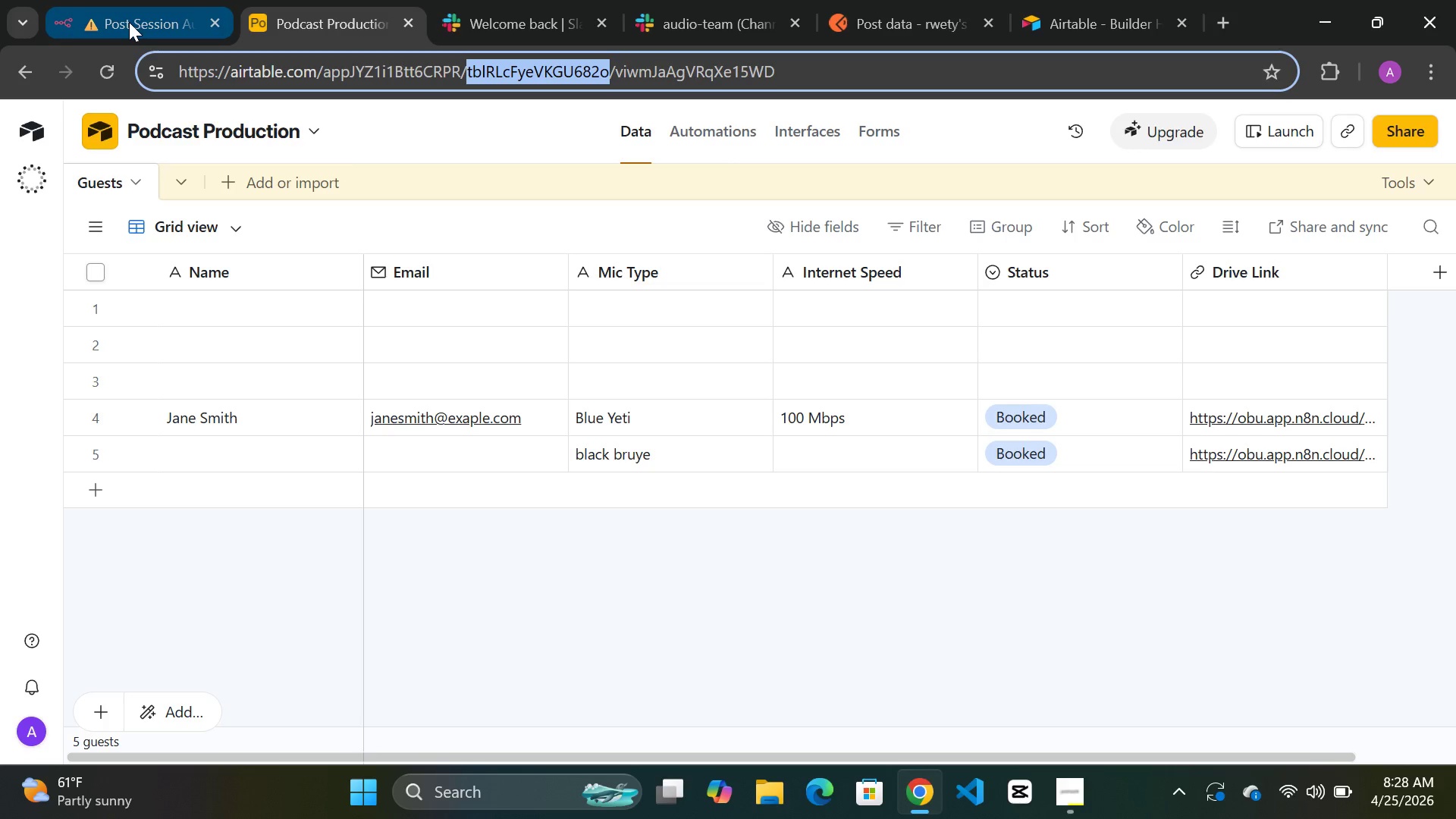 
left_click([129, 22])
 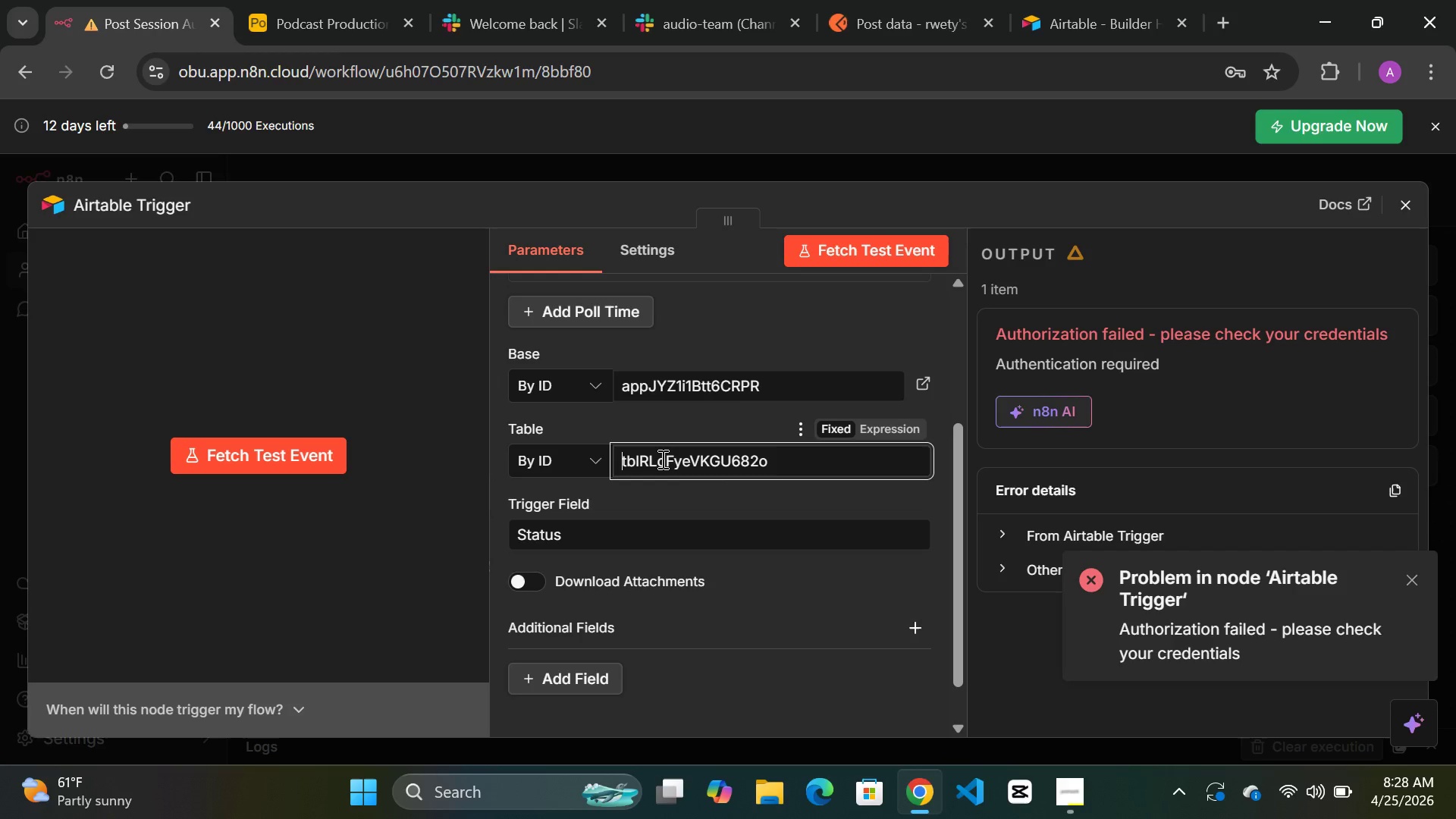 
left_click([661, 459])
 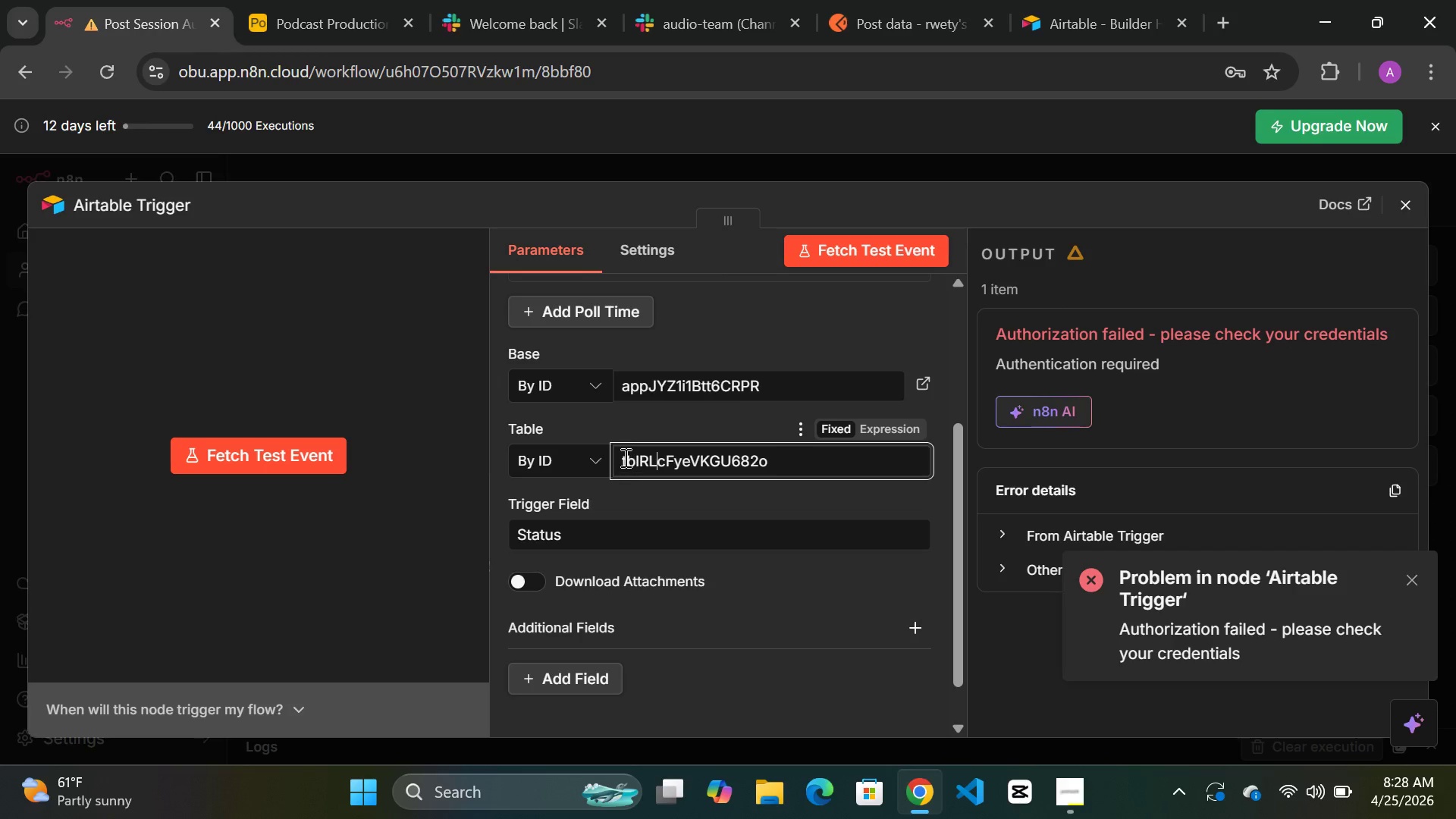 
left_click([624, 466])
 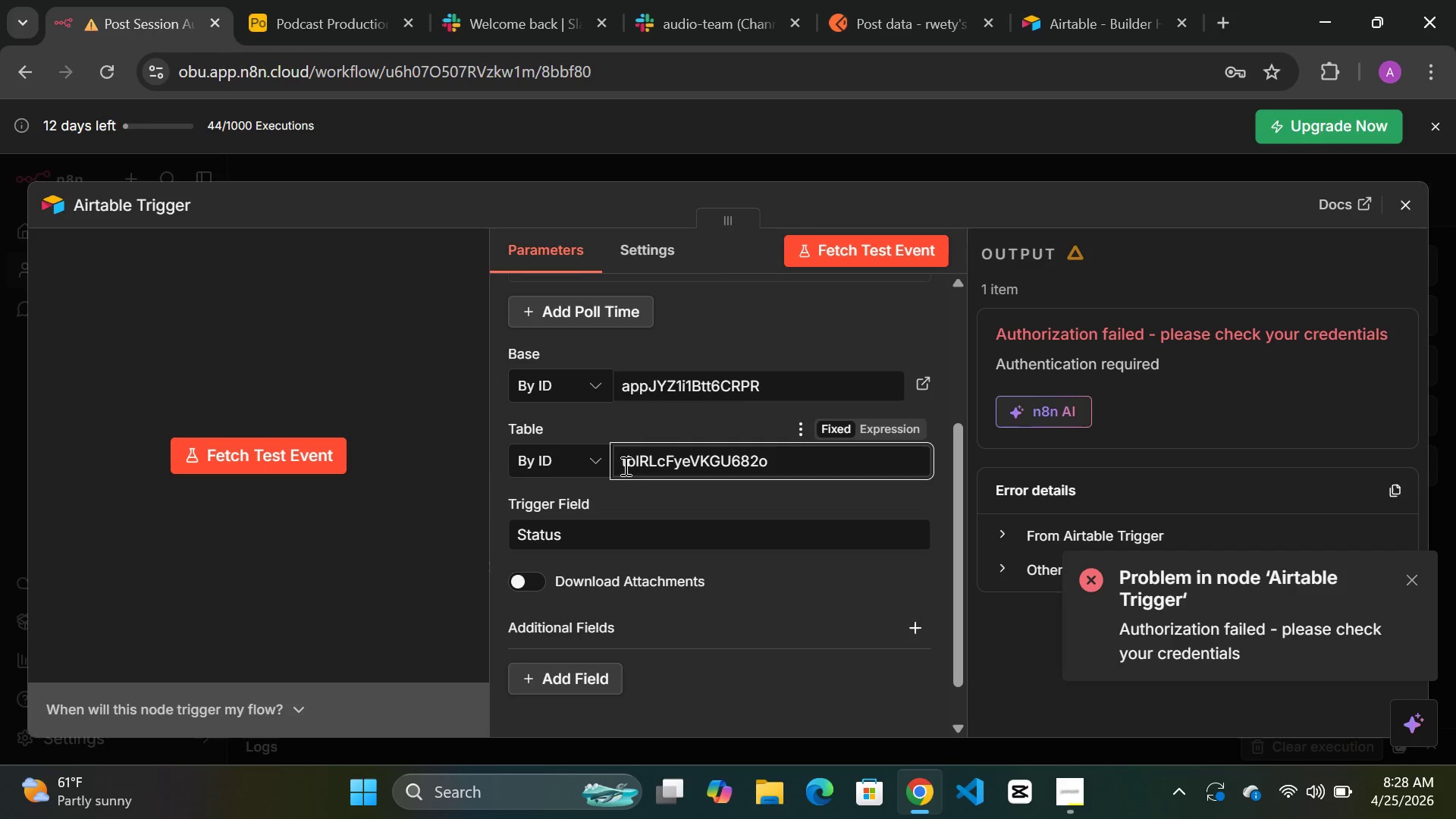 
key(Control+V)
 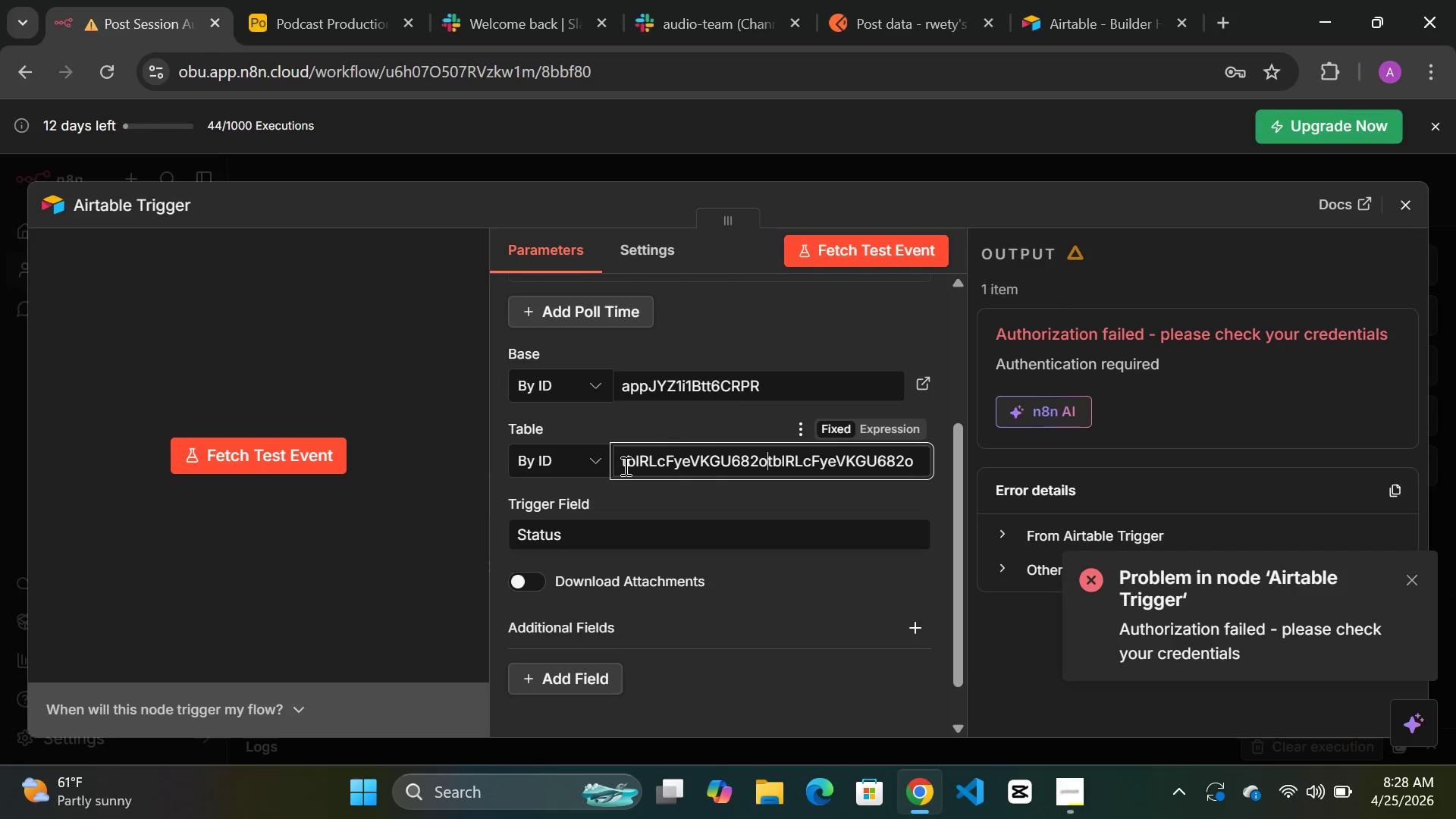 
key(Control+Z)
 